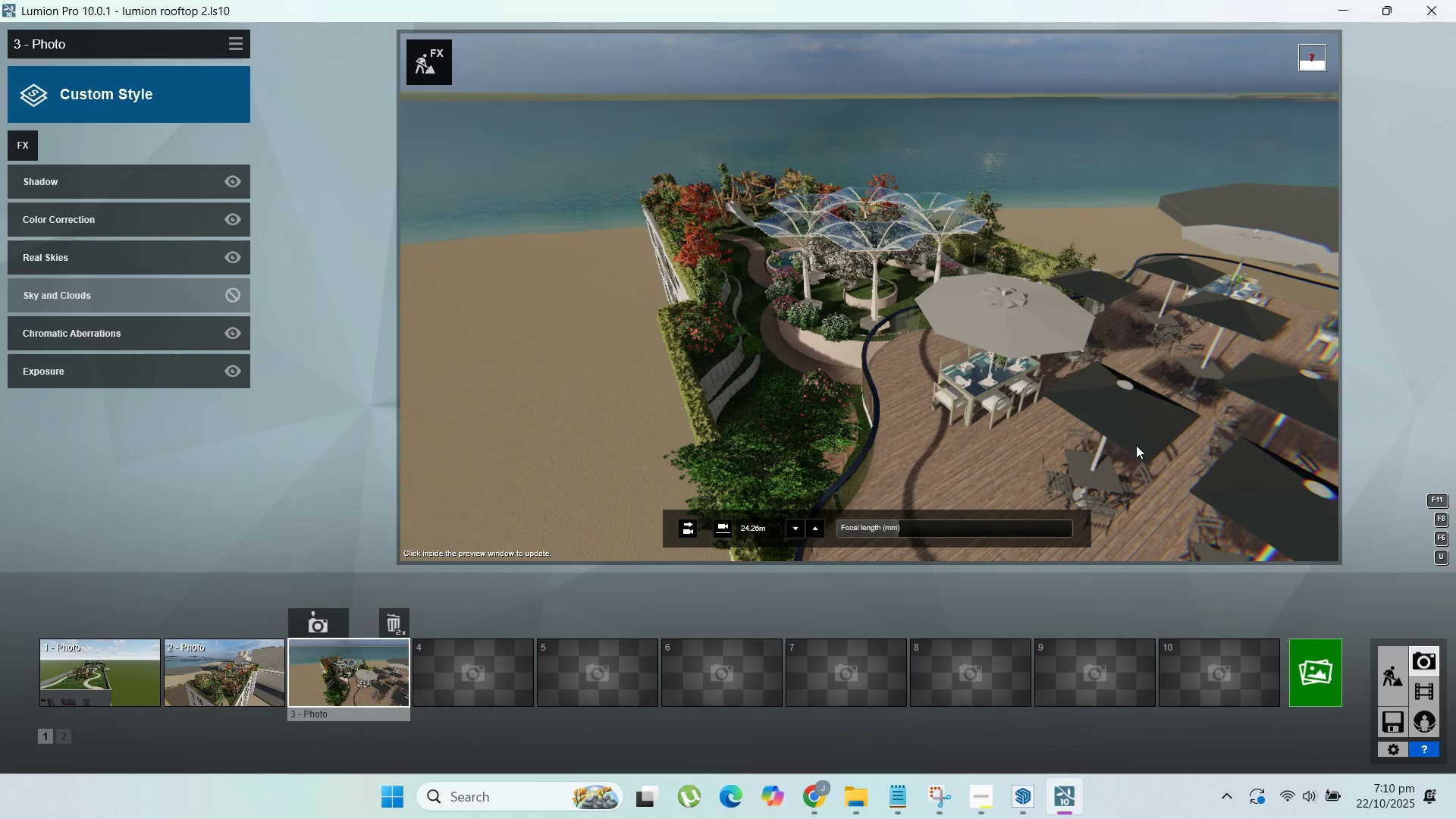 
left_click([121, 262])
 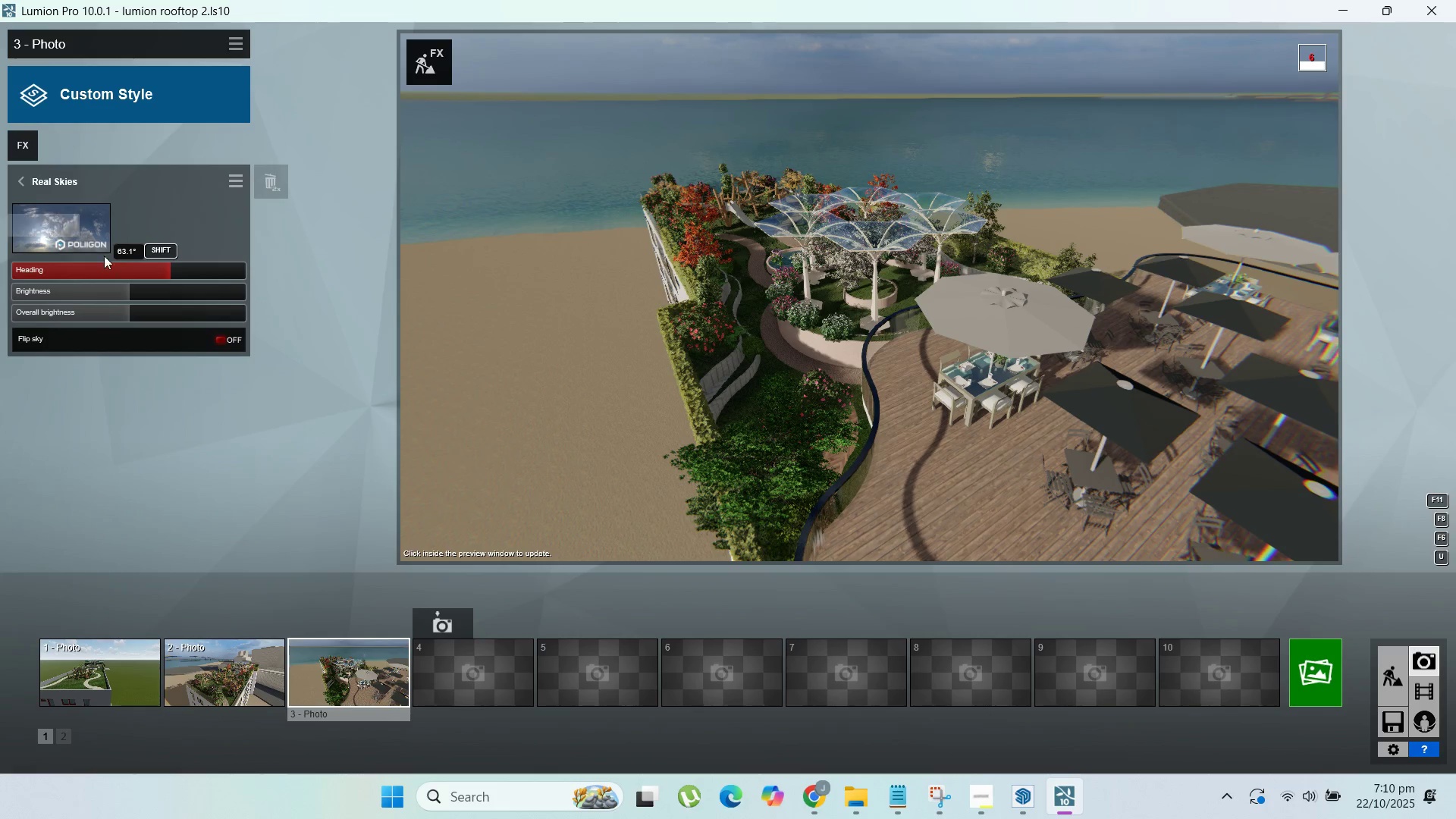 
left_click_drag(start_coordinate=[152, 271], to_coordinate=[219, 284])
 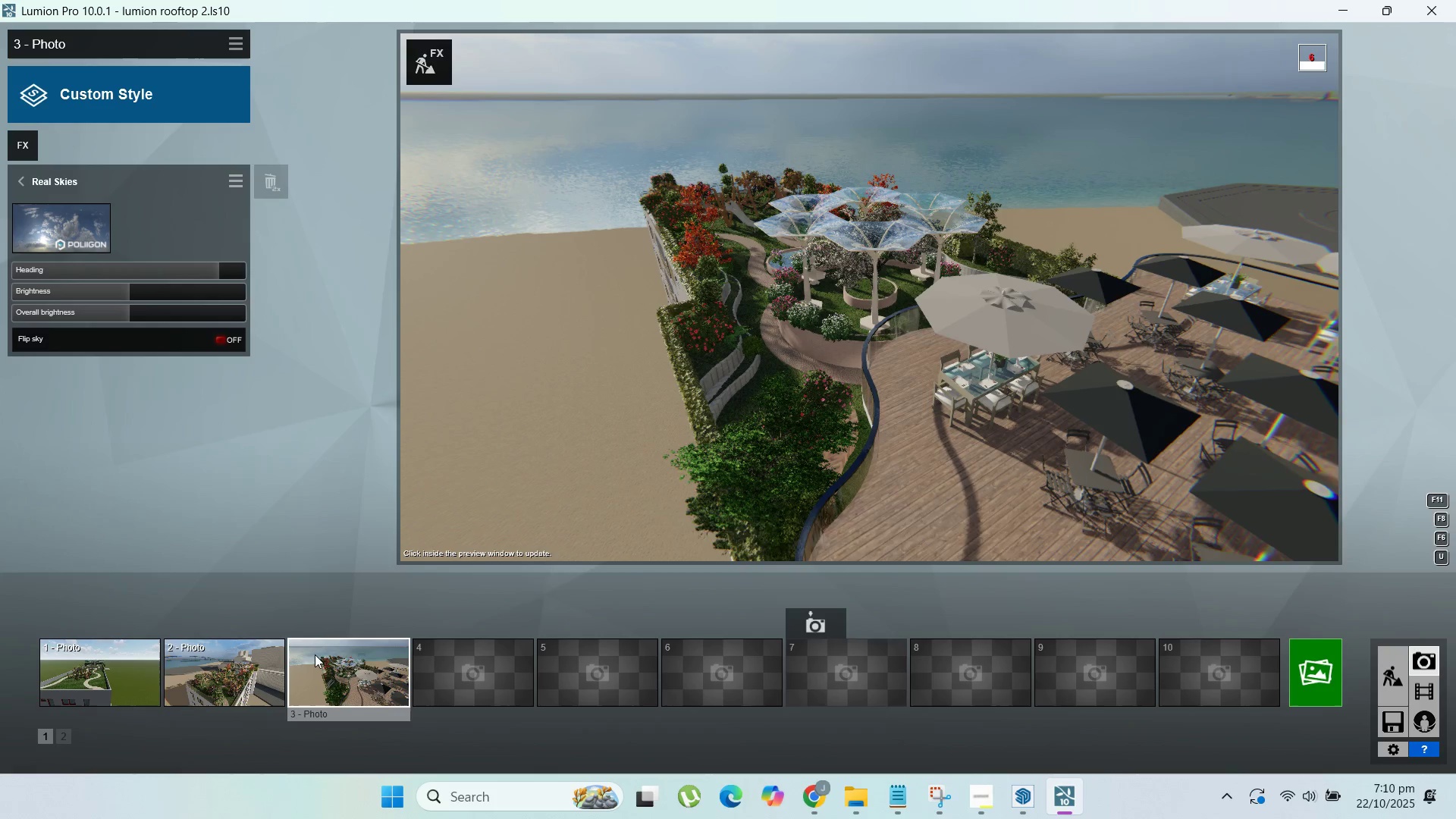 
wait(7.04)
 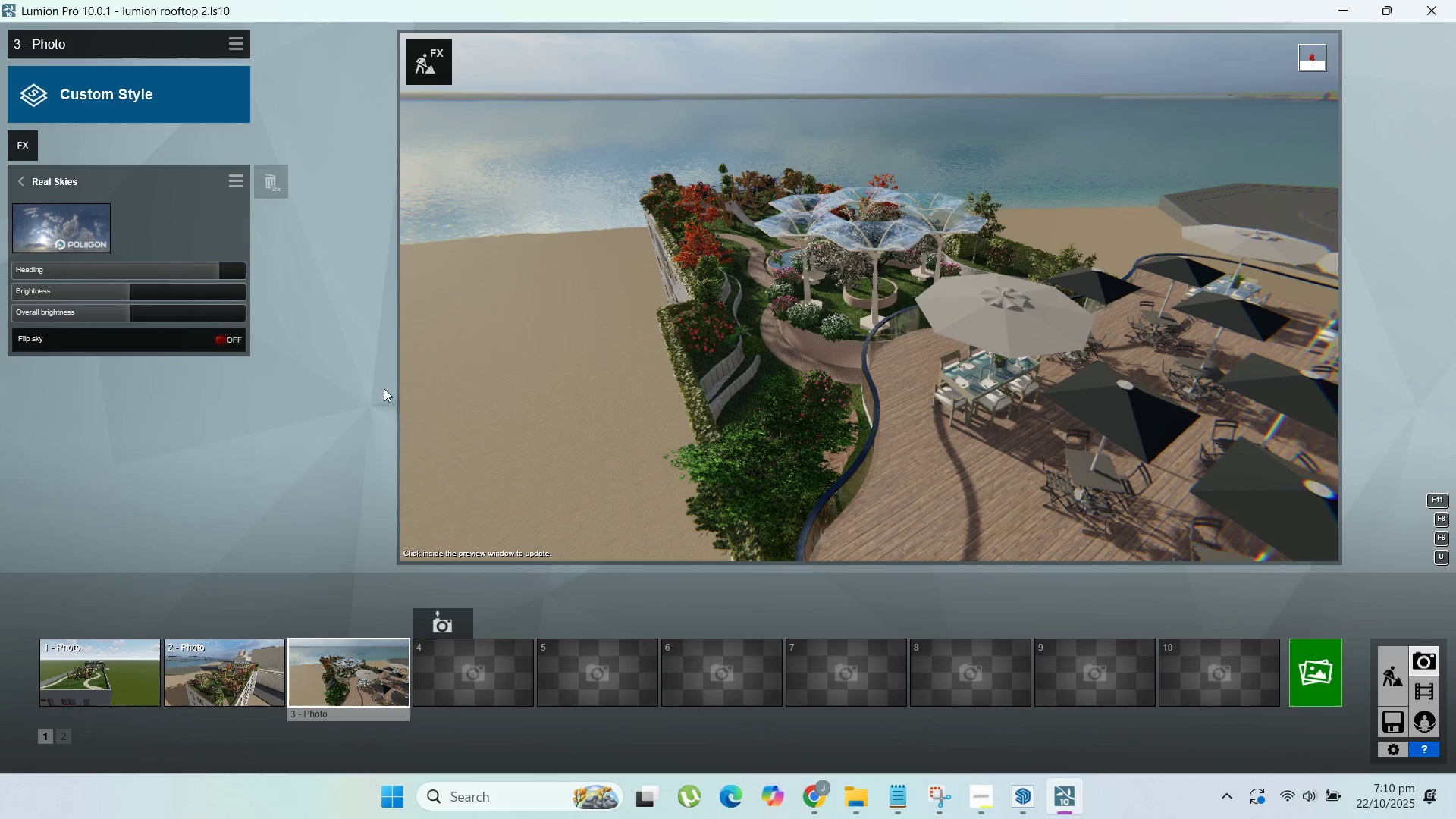 
left_click([324, 623])
 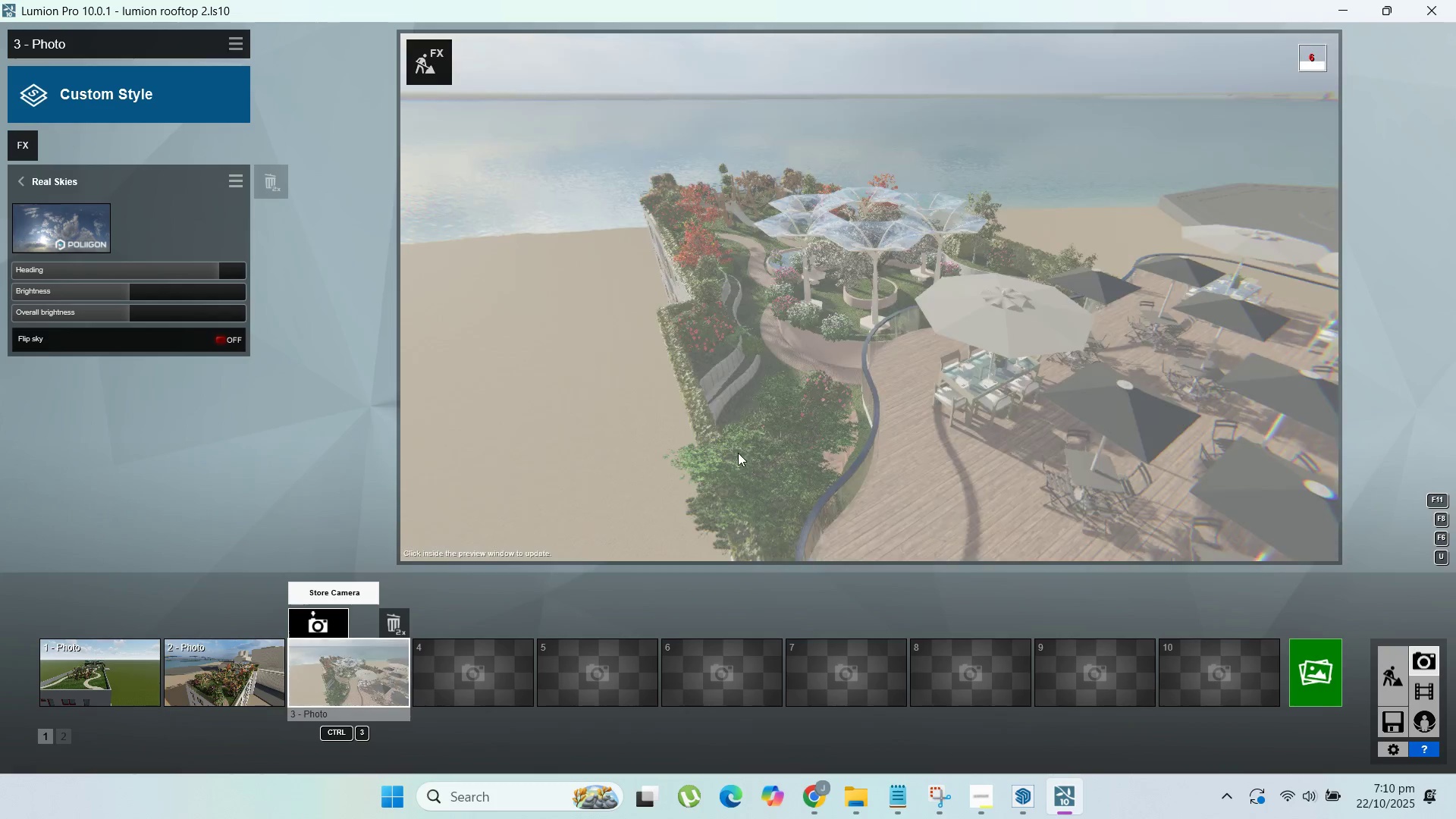 
hold_key(key=D, duration=1.29)
 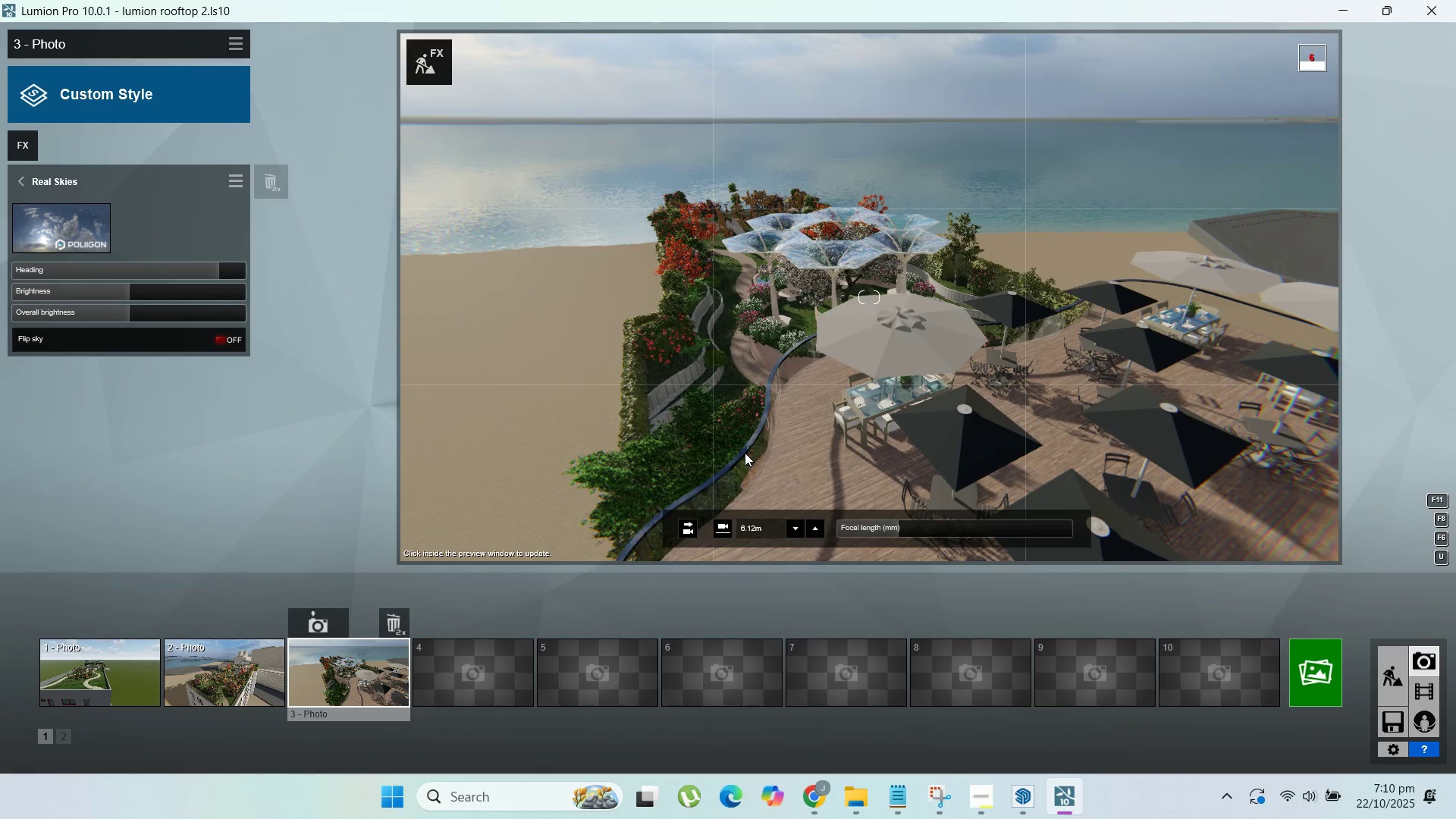 
right_click([745, 453])
 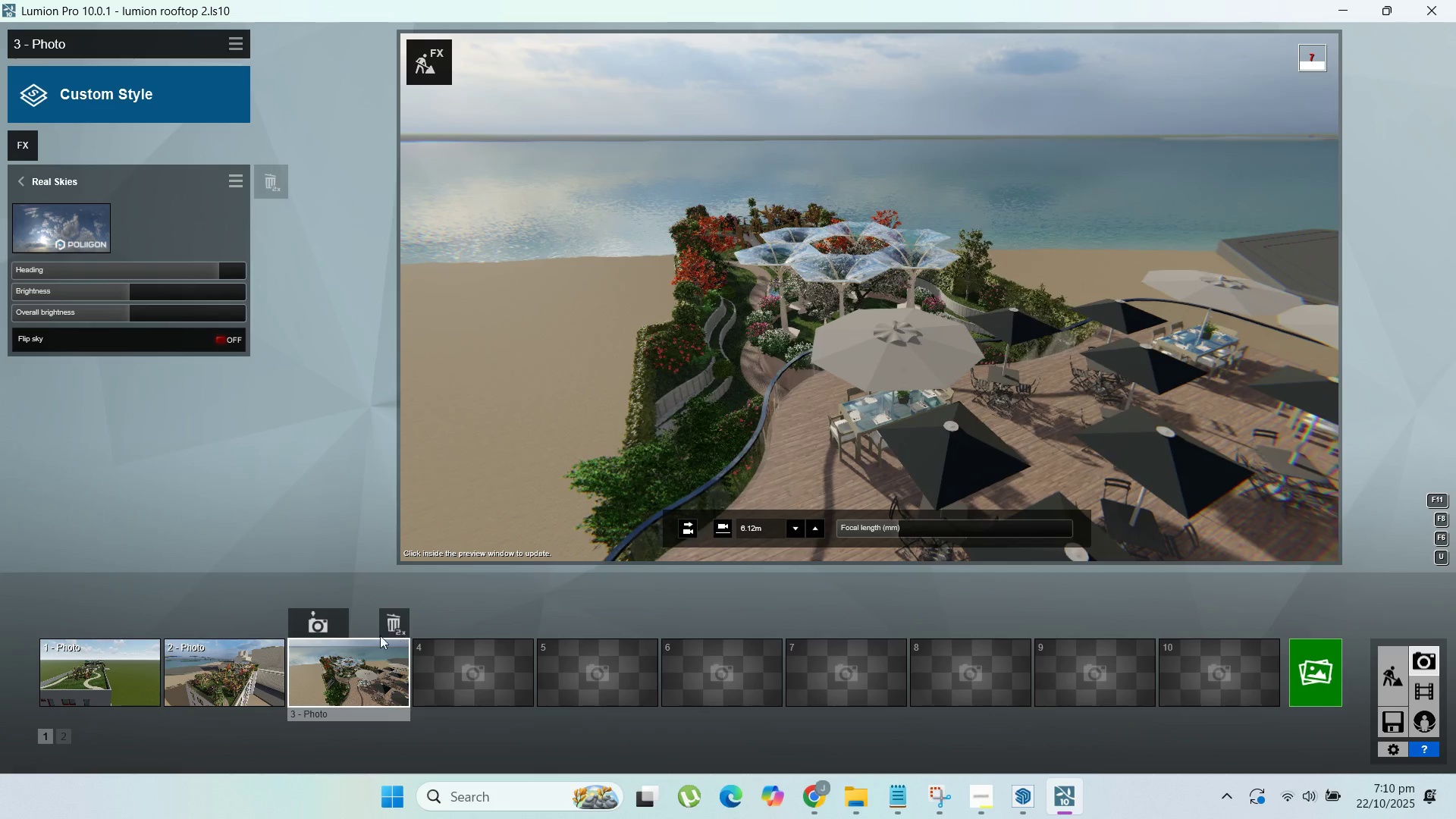 
left_click([315, 615])
 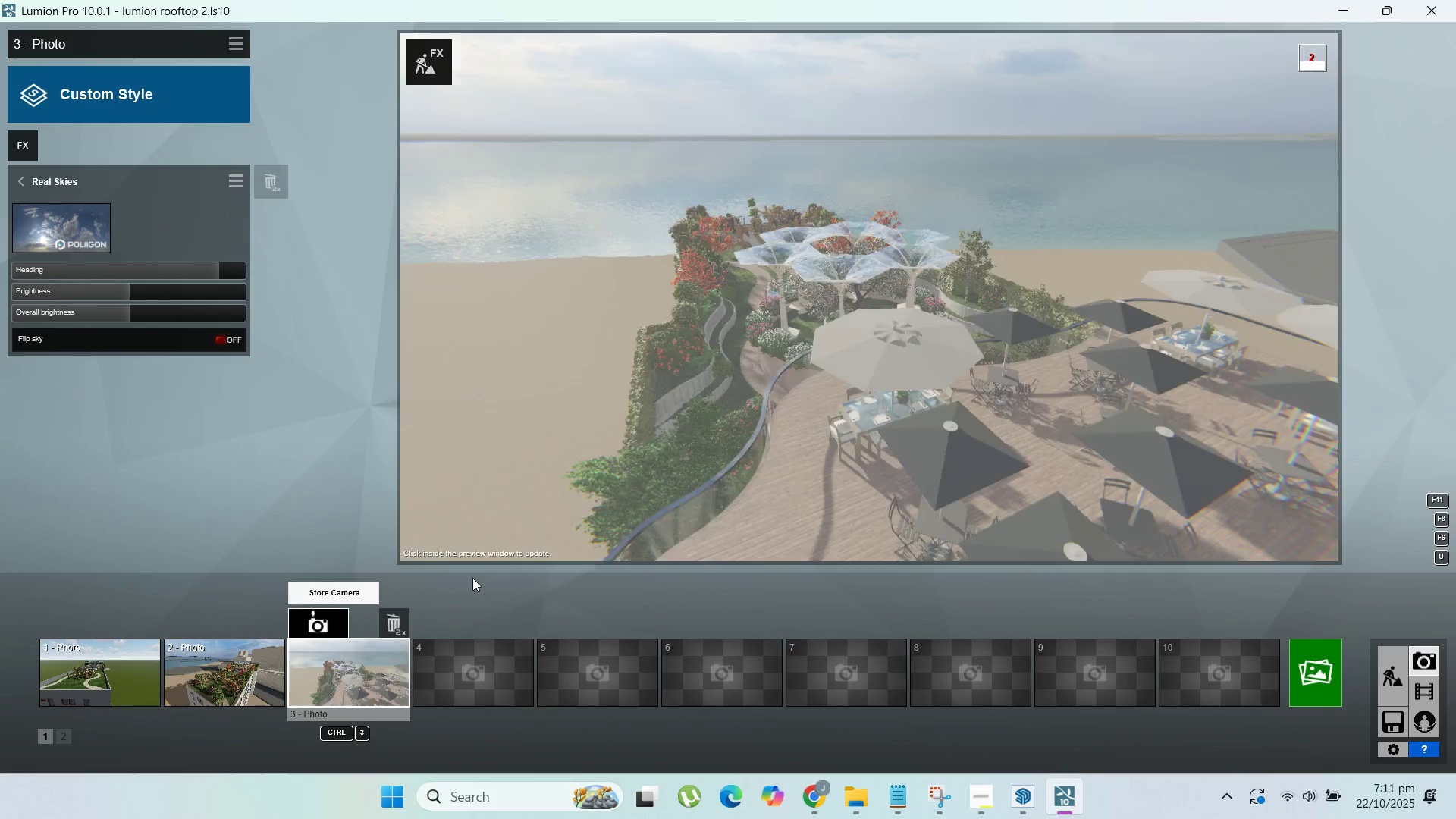 
mouse_move([640, 556])
 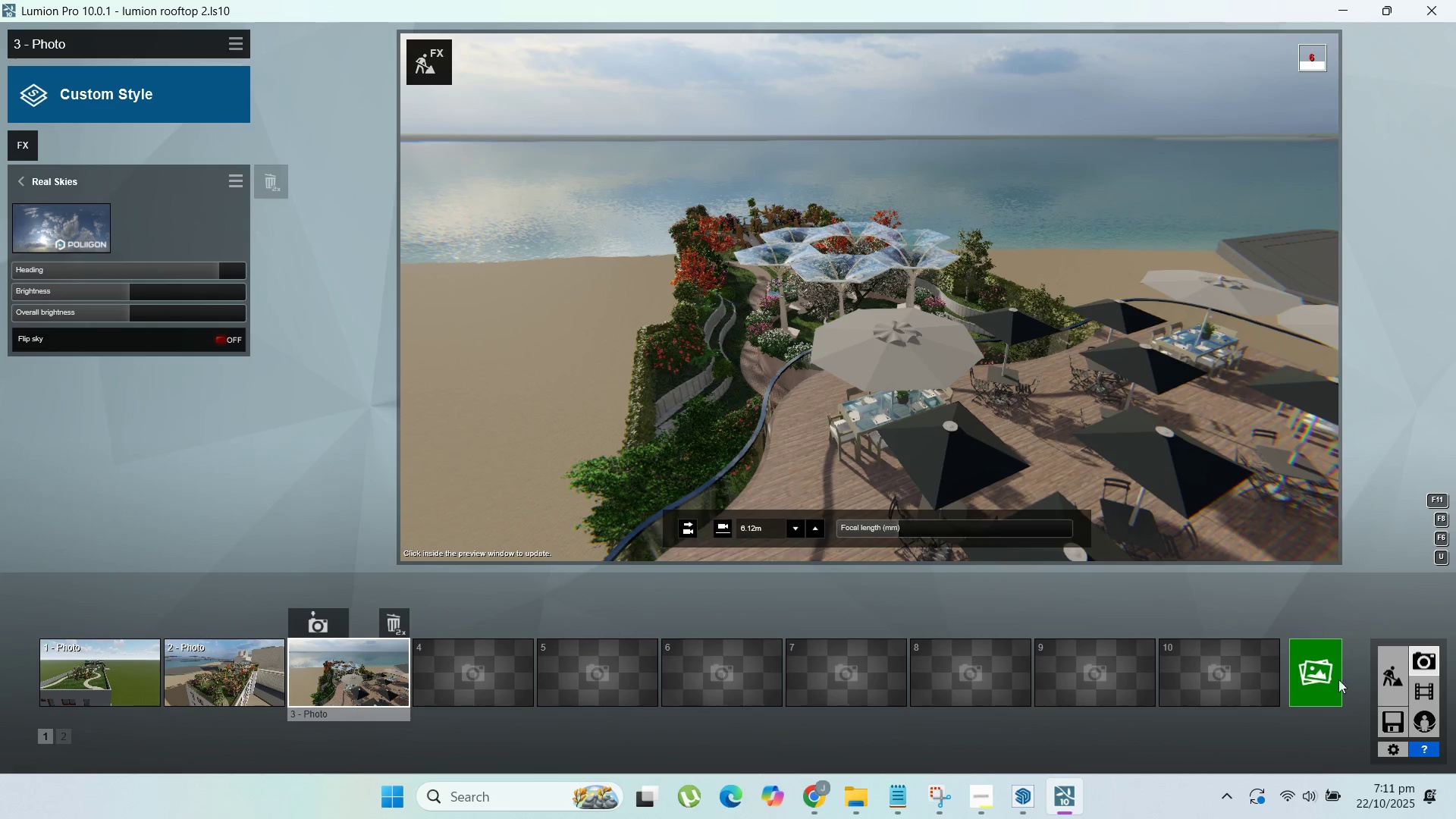 
double_click([1397, 685])
 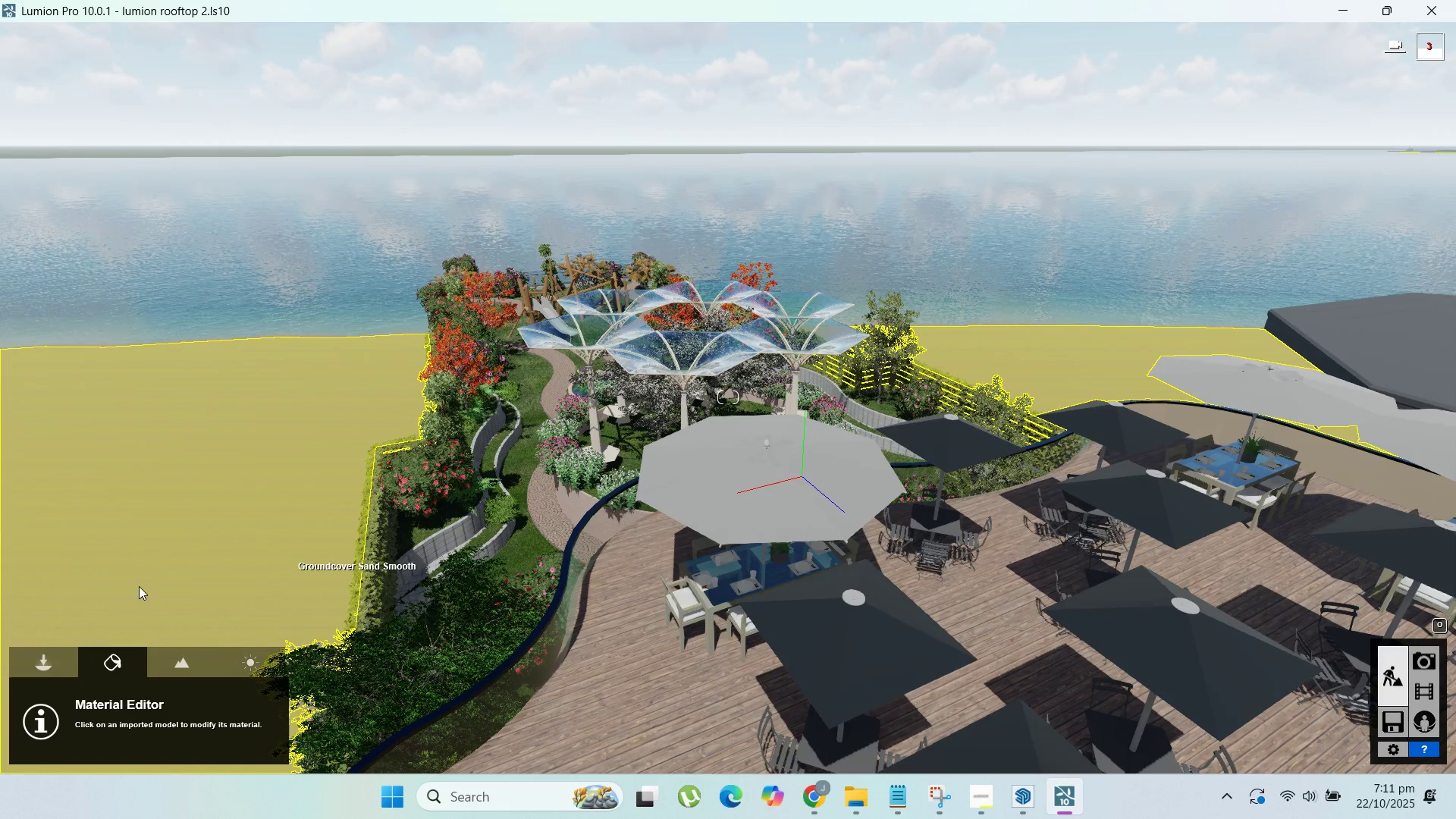 
left_click([33, 658])
 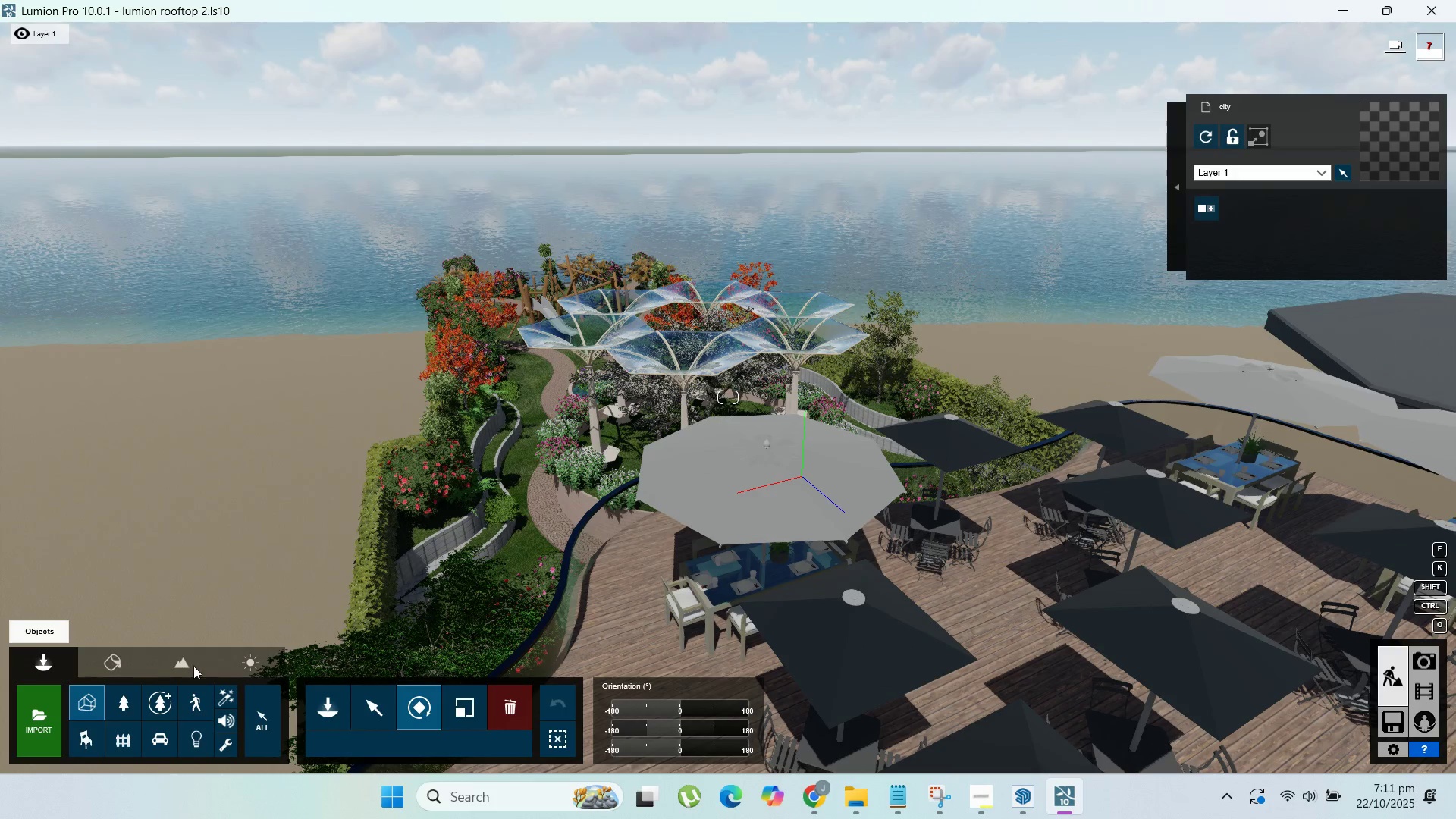 
mouse_move([200, 702])
 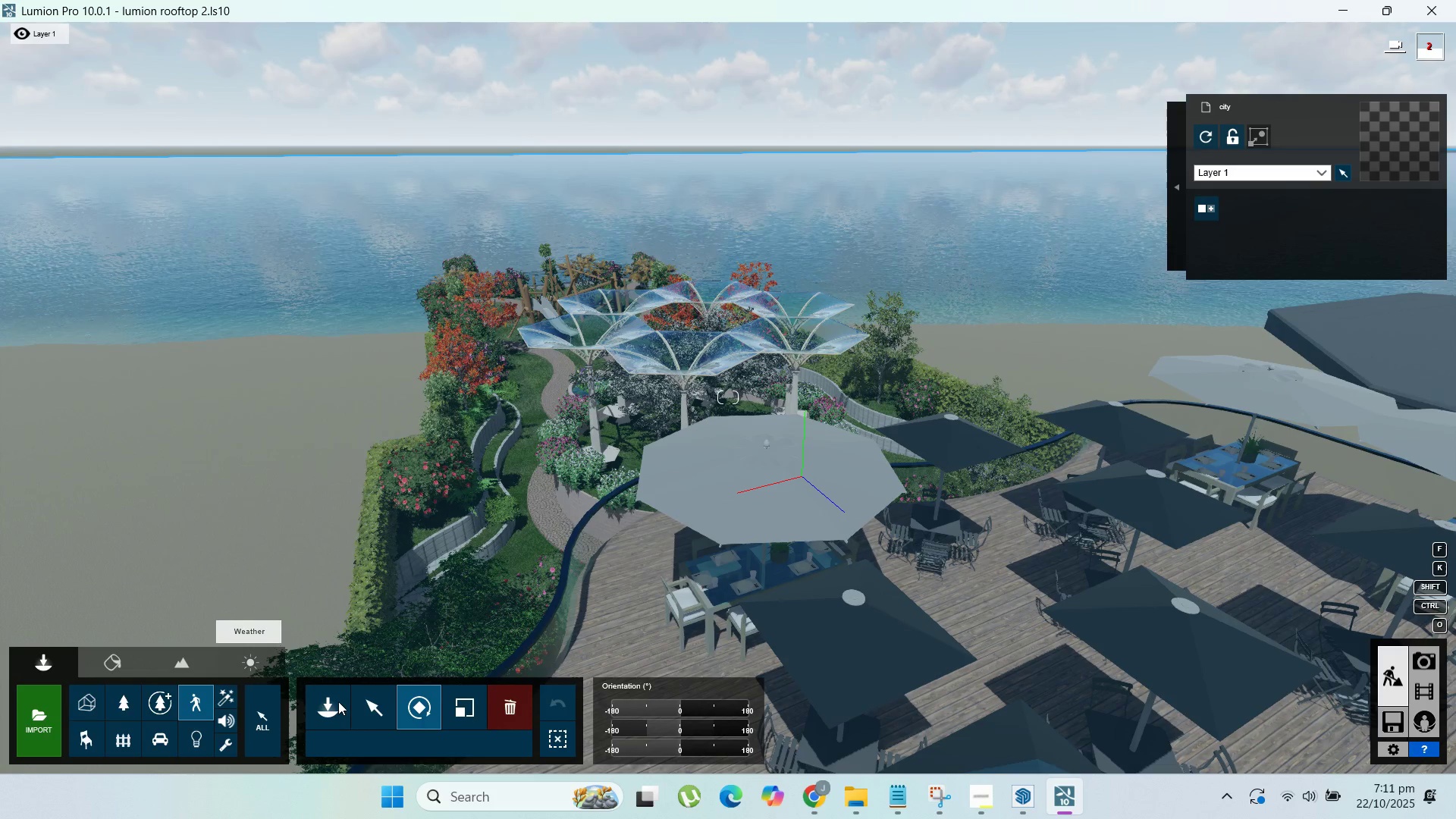 
left_click([339, 701])
 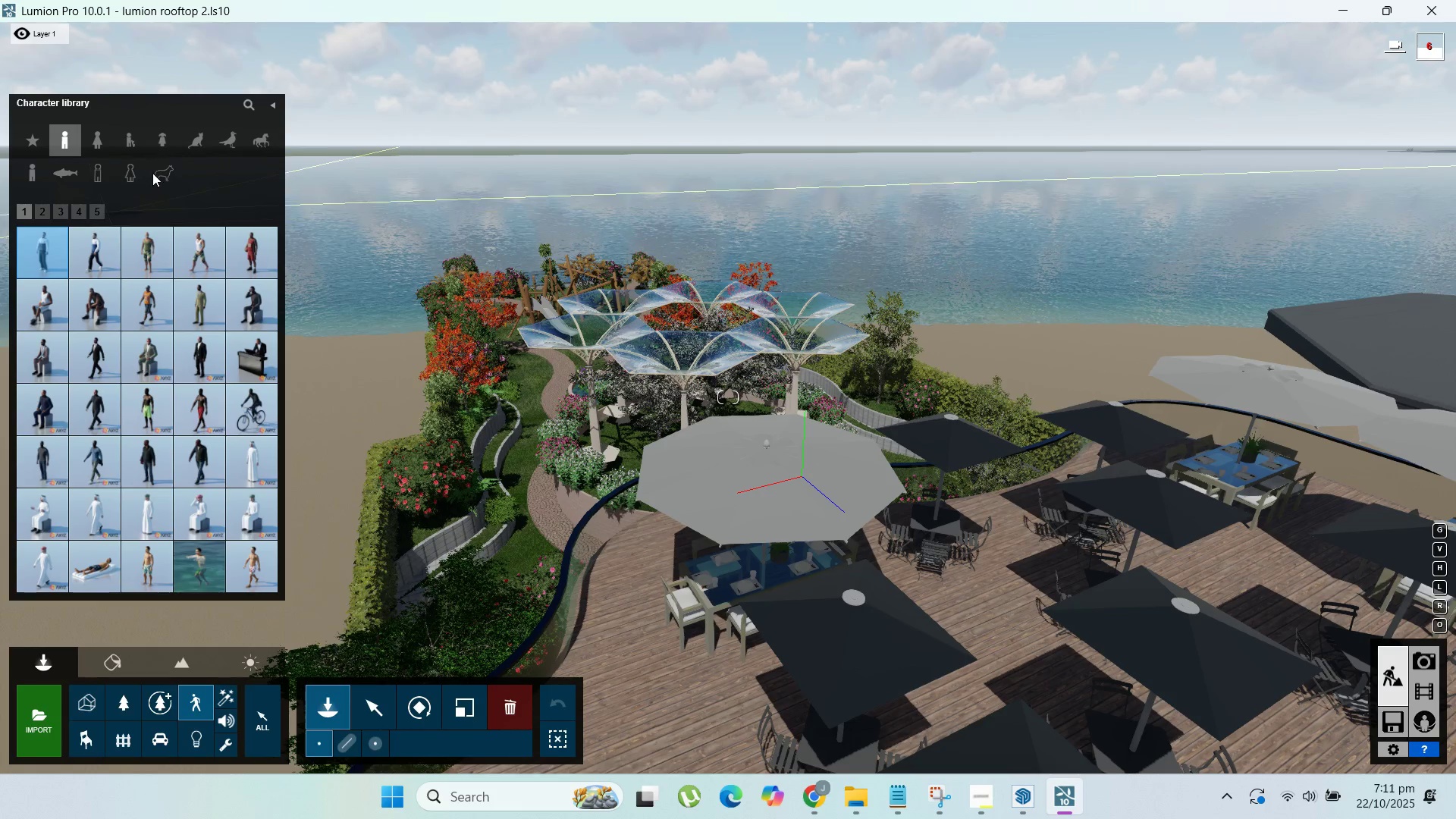 
wait(5.37)
 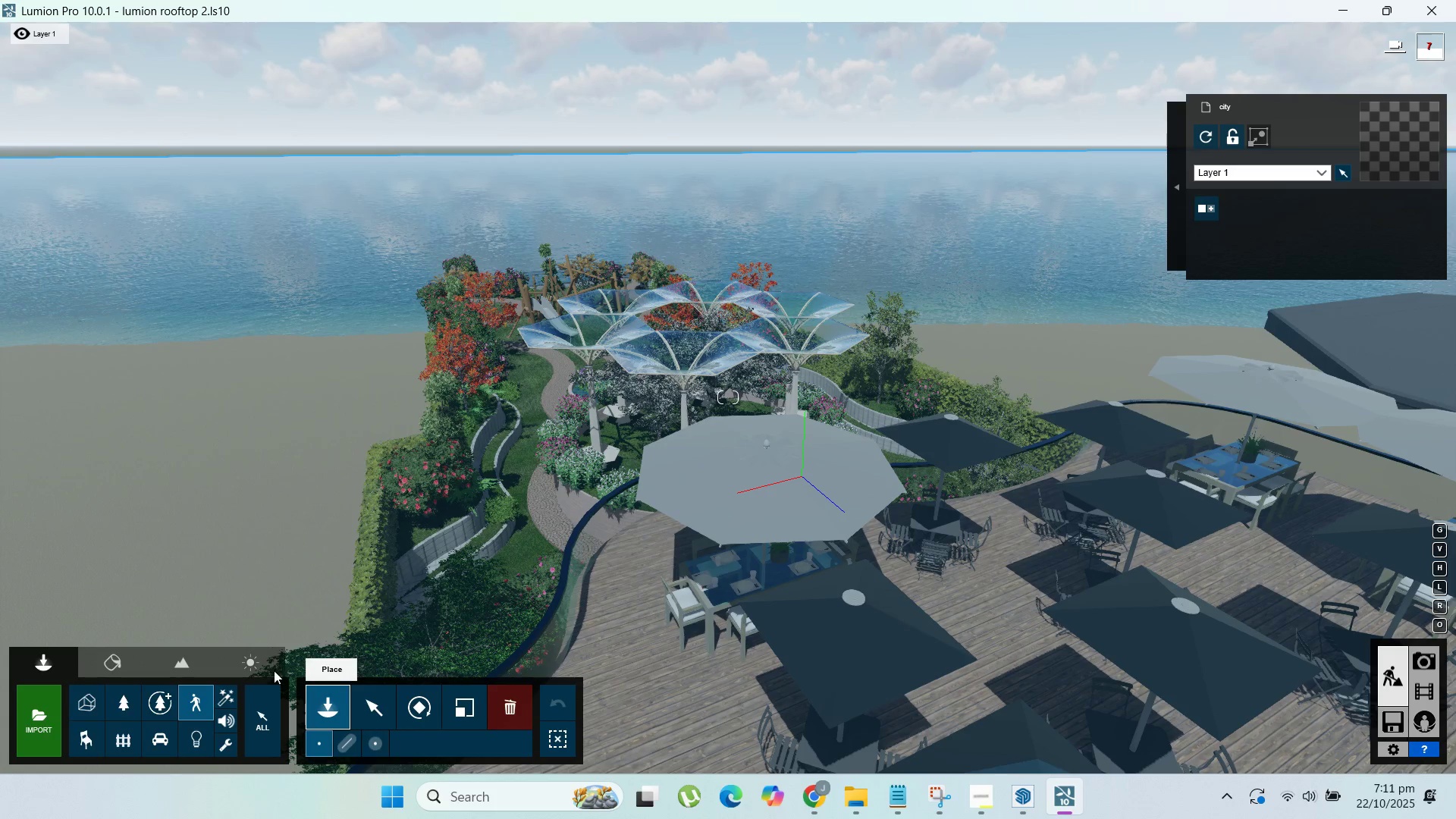 
left_click([197, 143])
 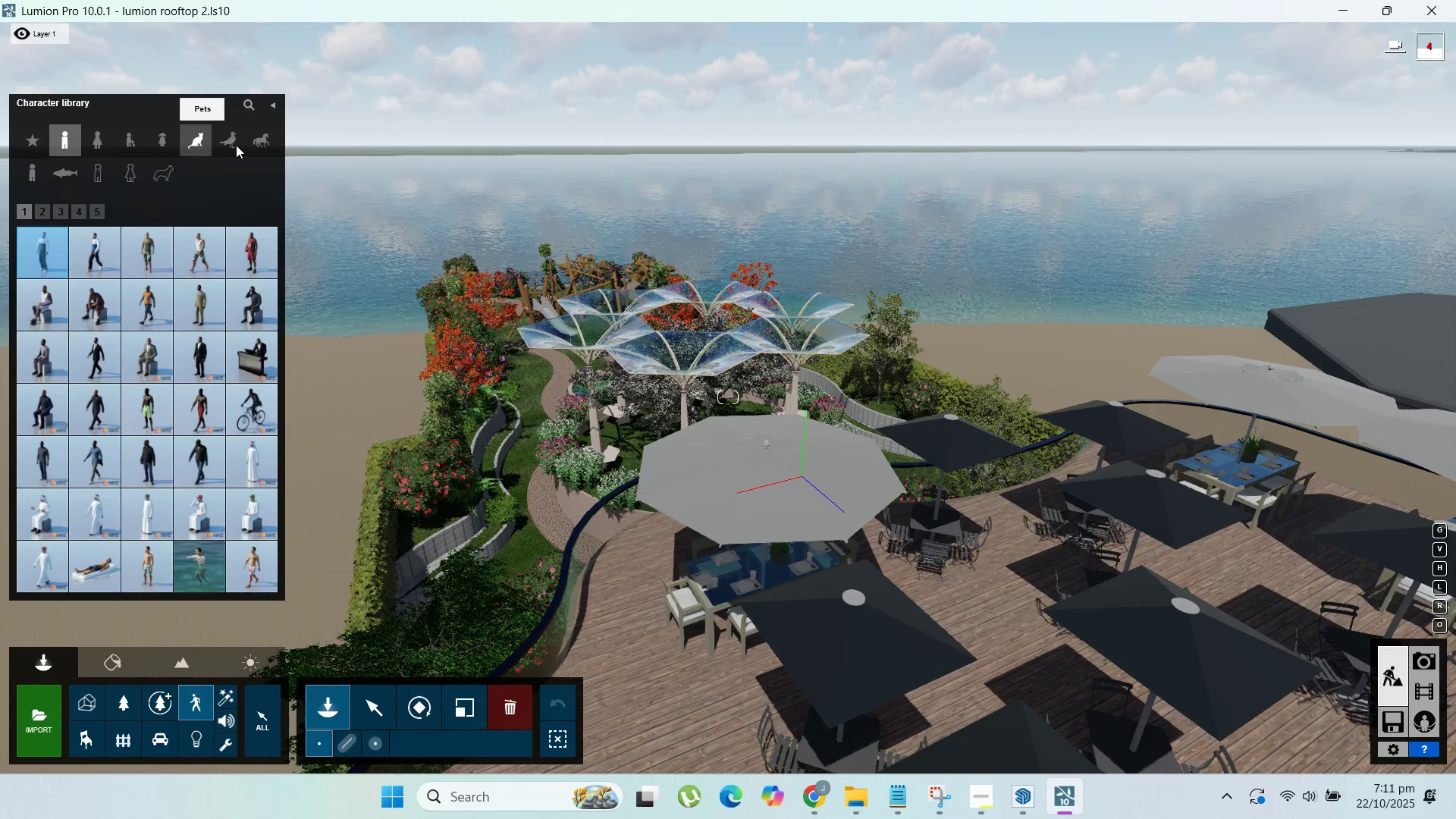 
double_click([231, 144])
 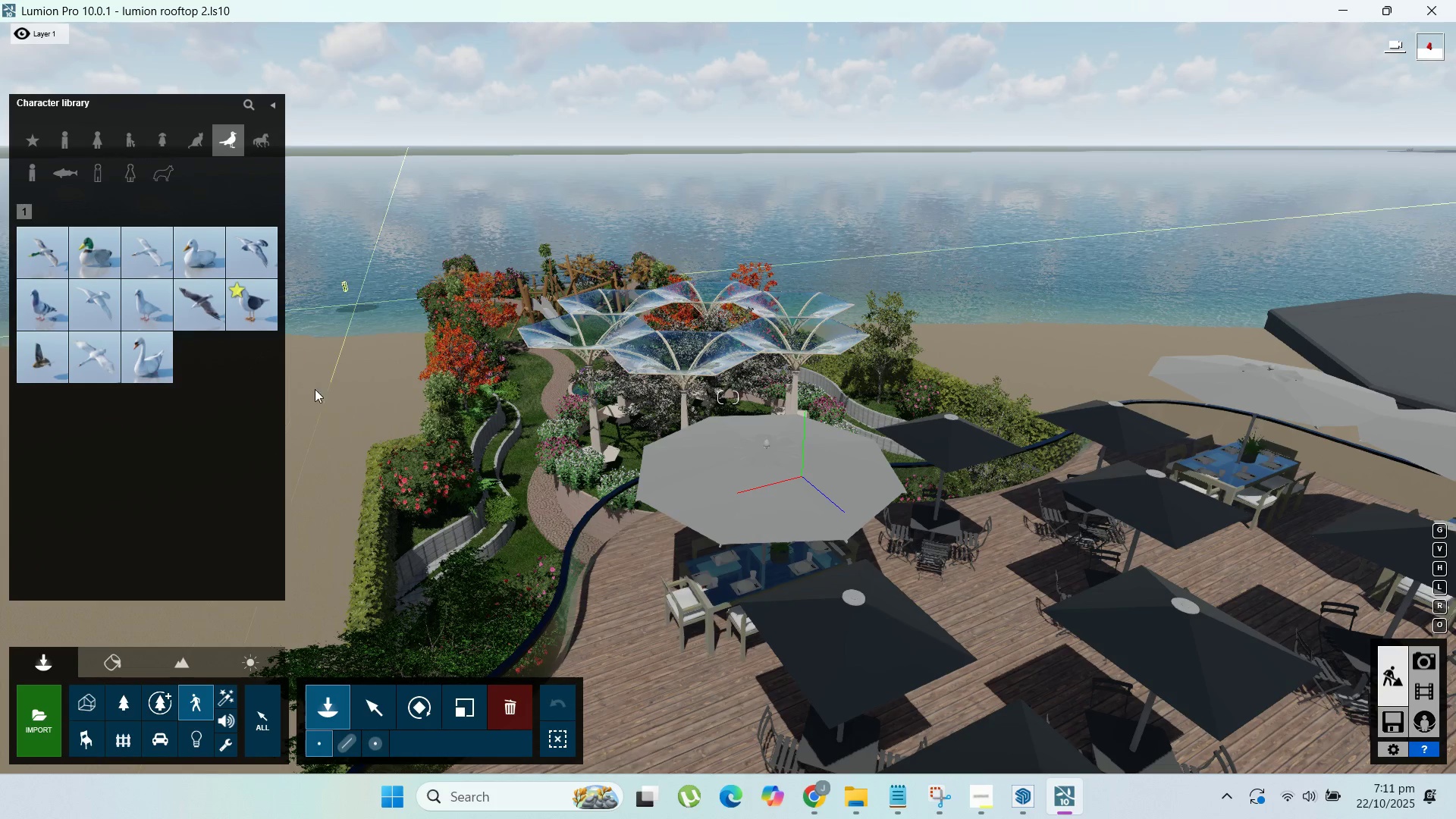 
left_click([176, 315])
 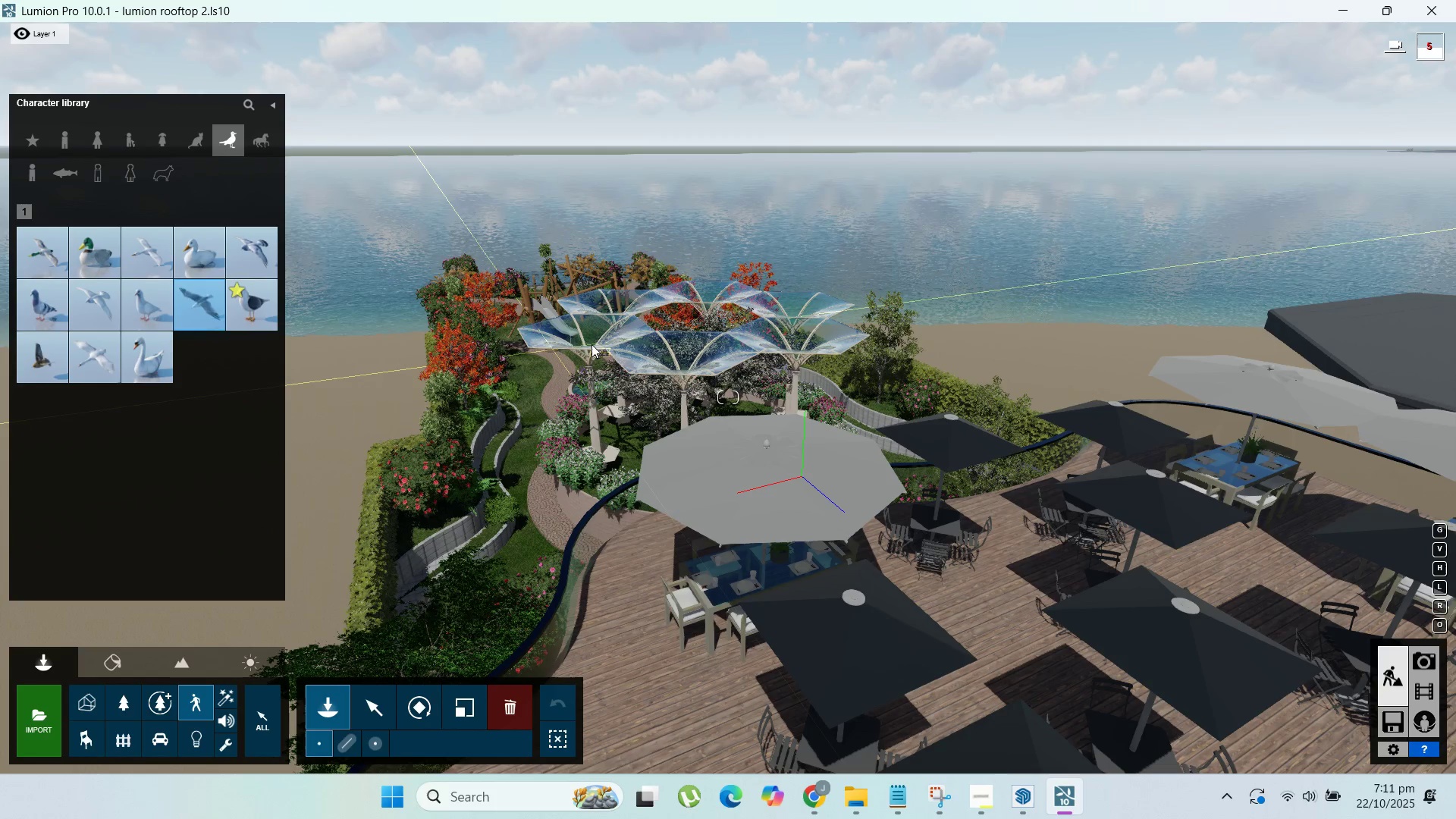 
left_click([591, 344])
 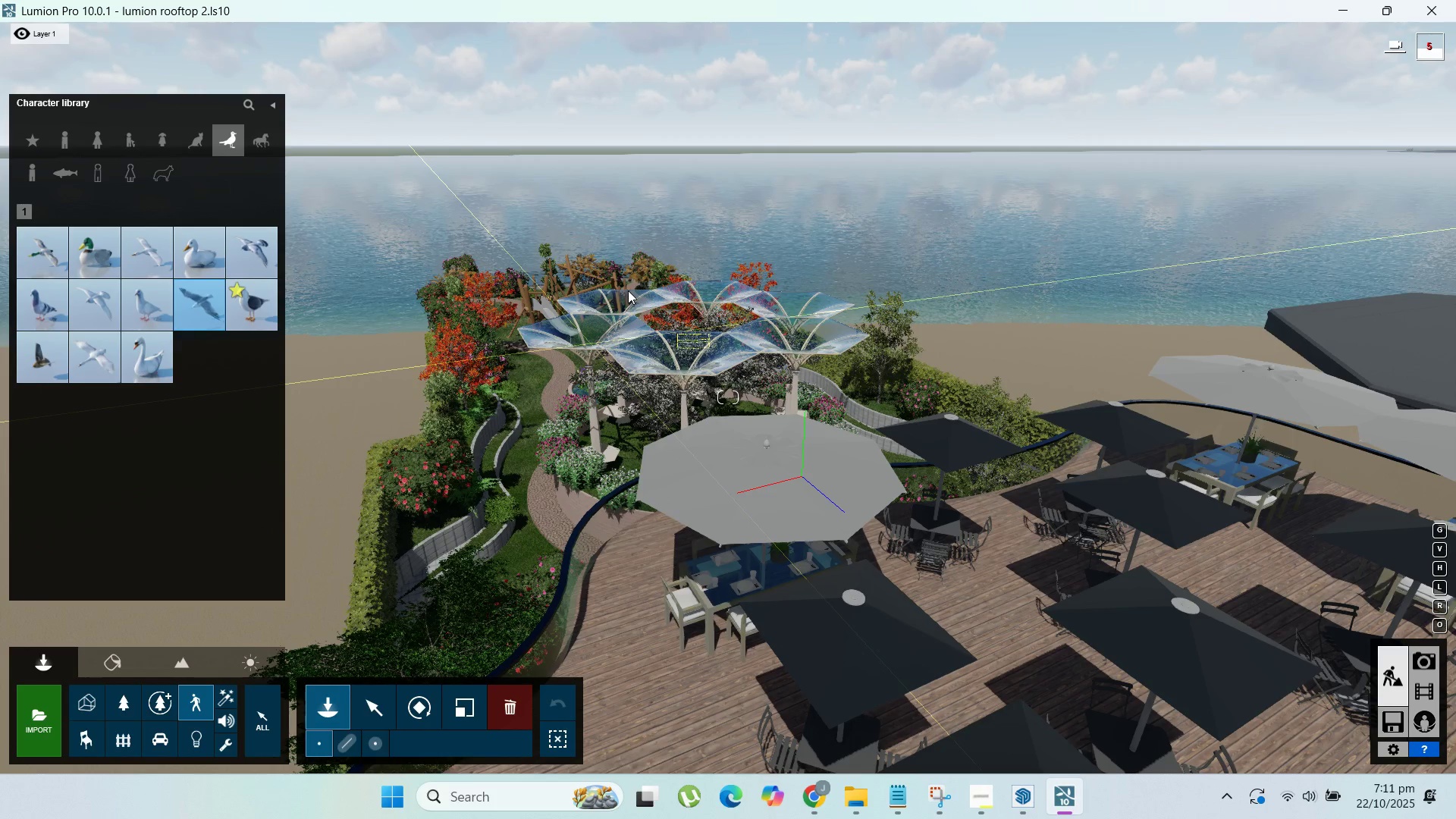 
left_click([628, 290])
 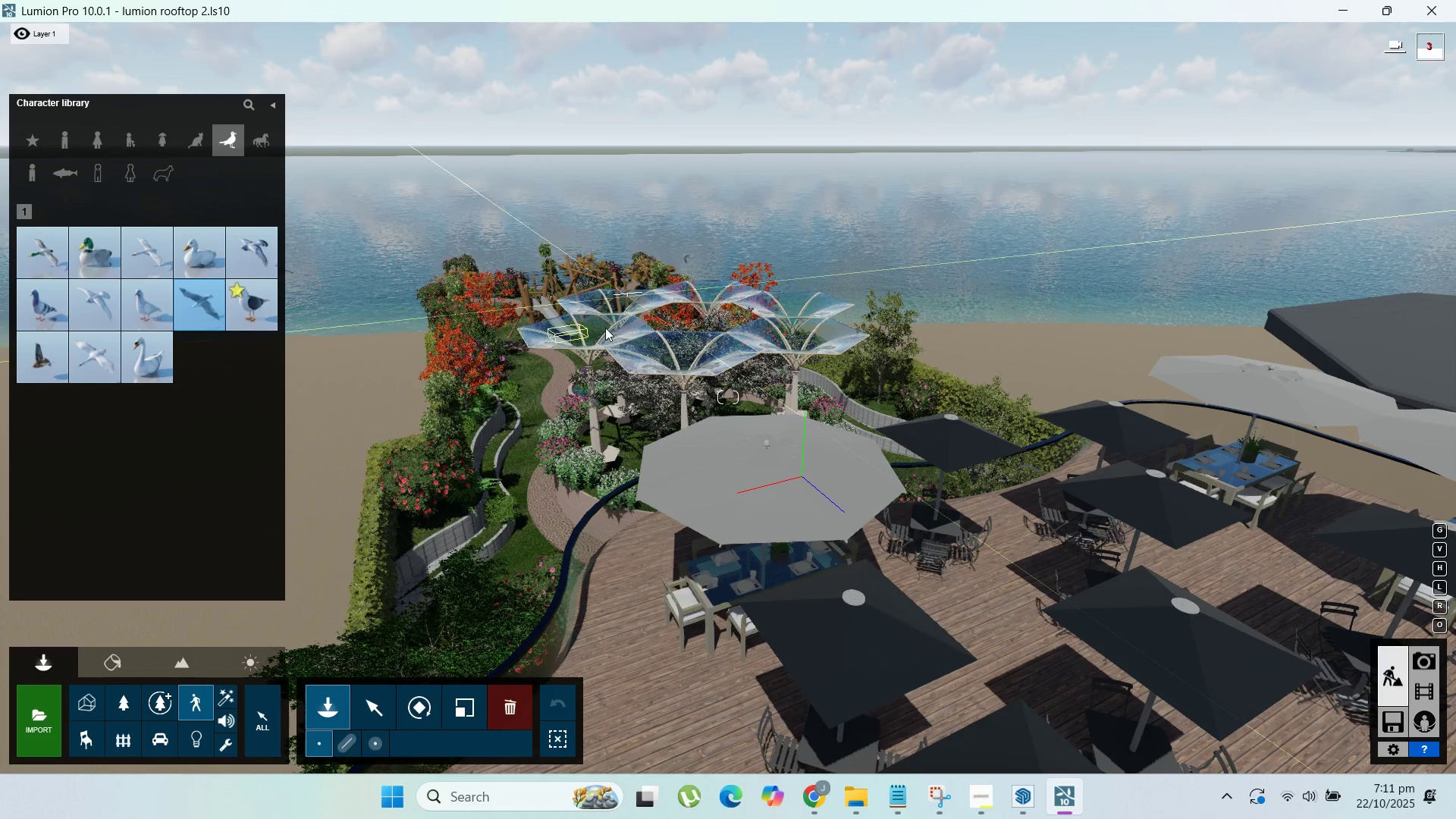 
left_click([605, 328])
 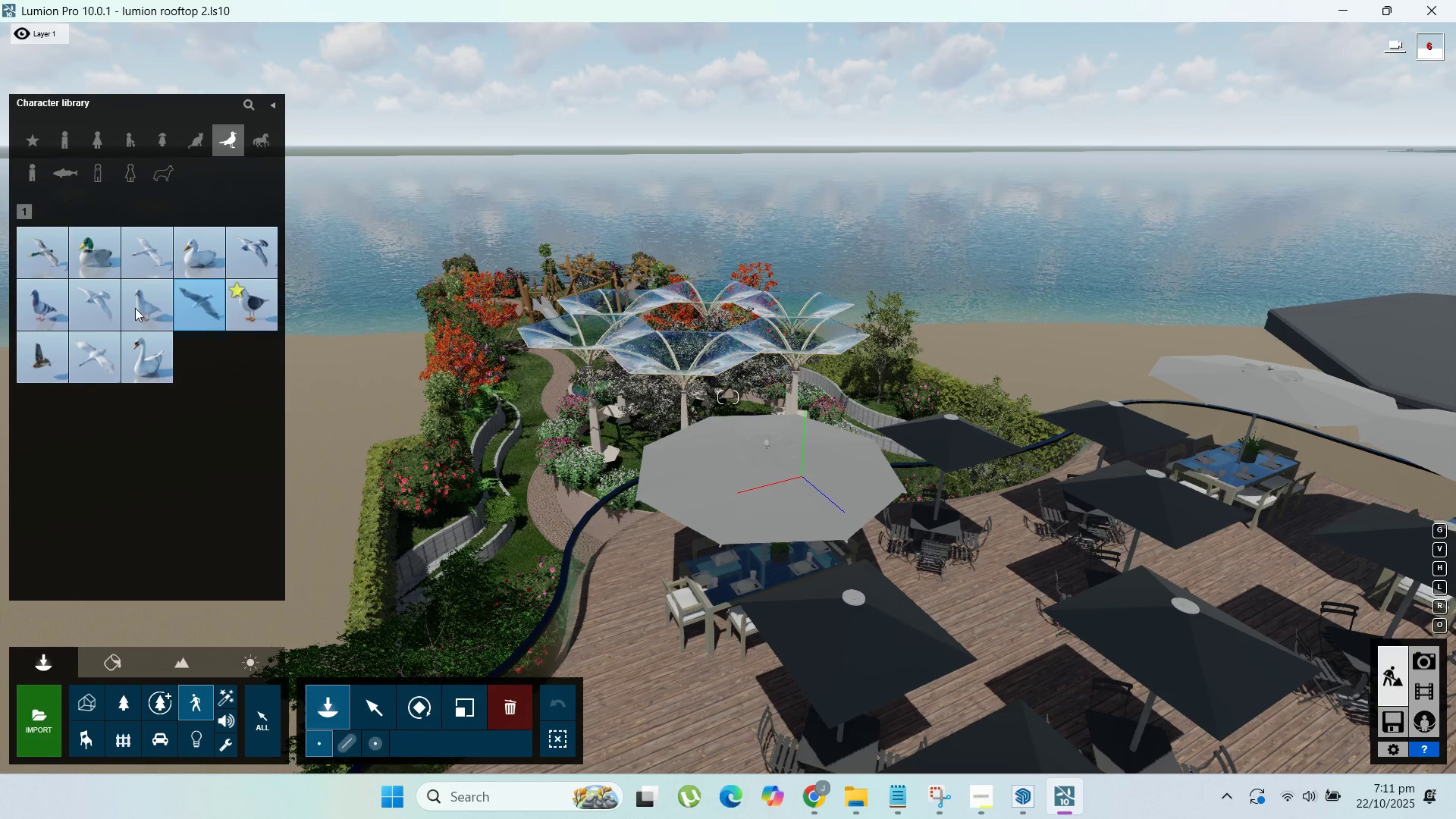 
left_click([85, 311])
 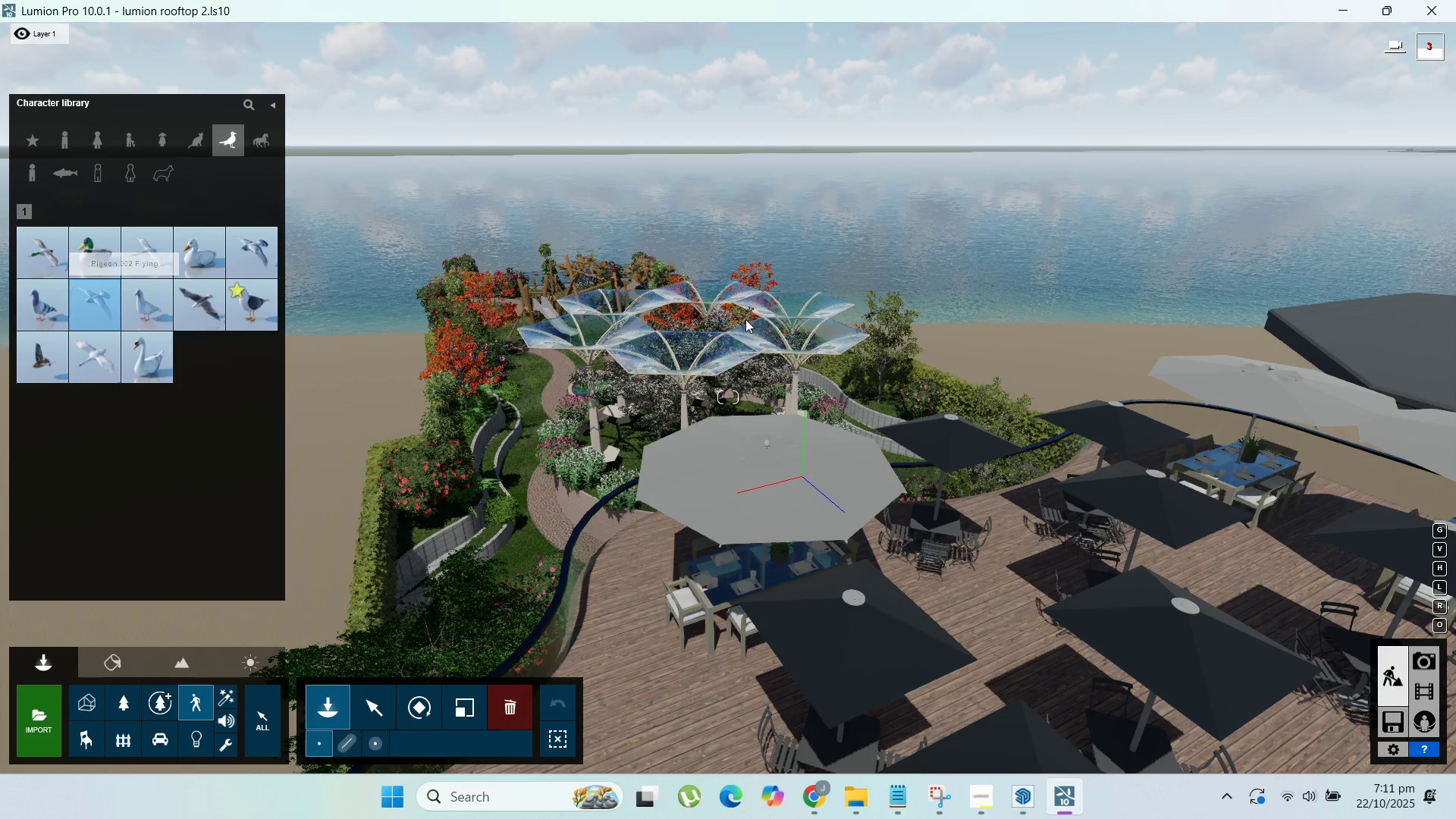 
left_click([745, 319])
 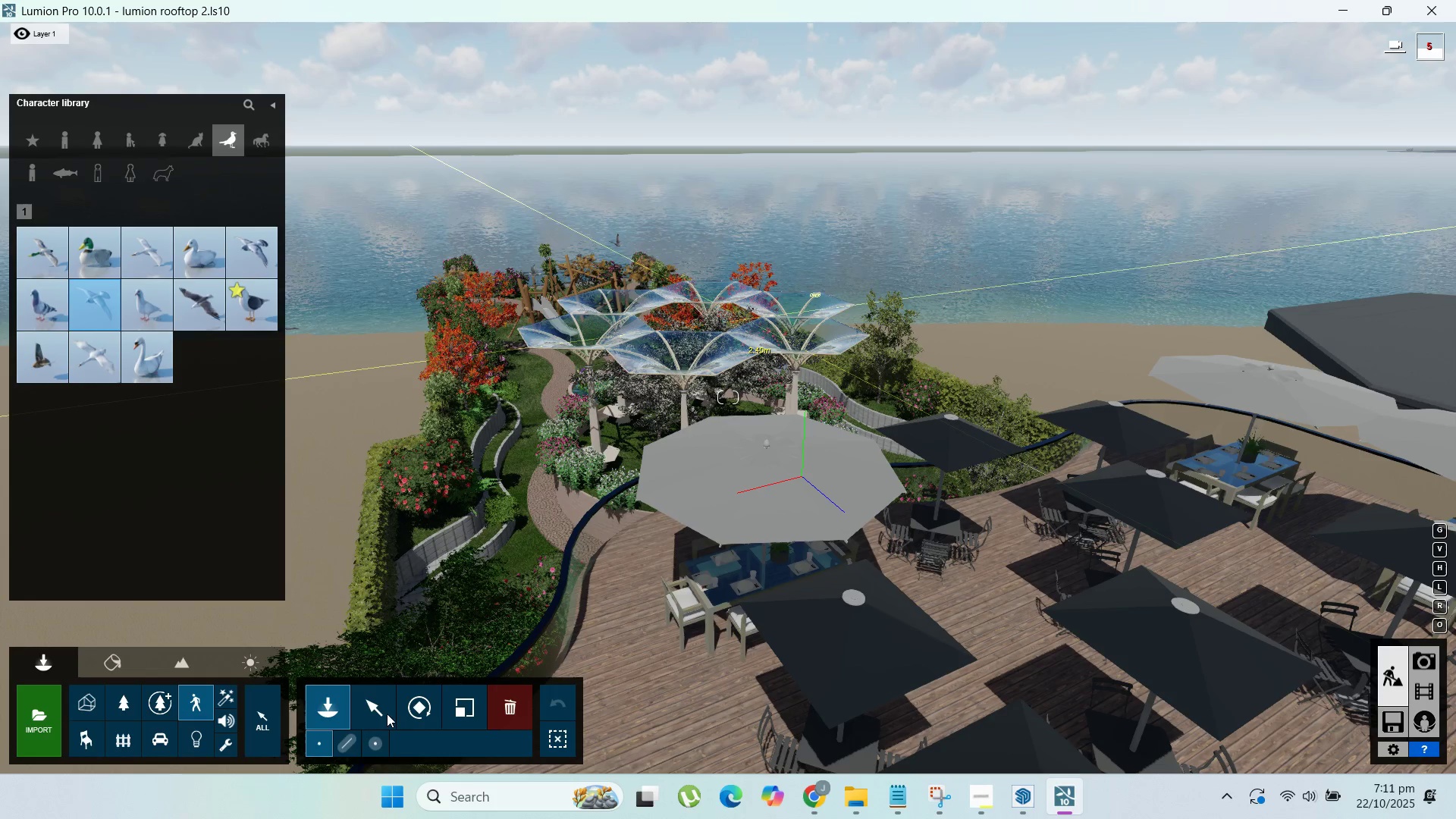 
left_click([381, 711])
 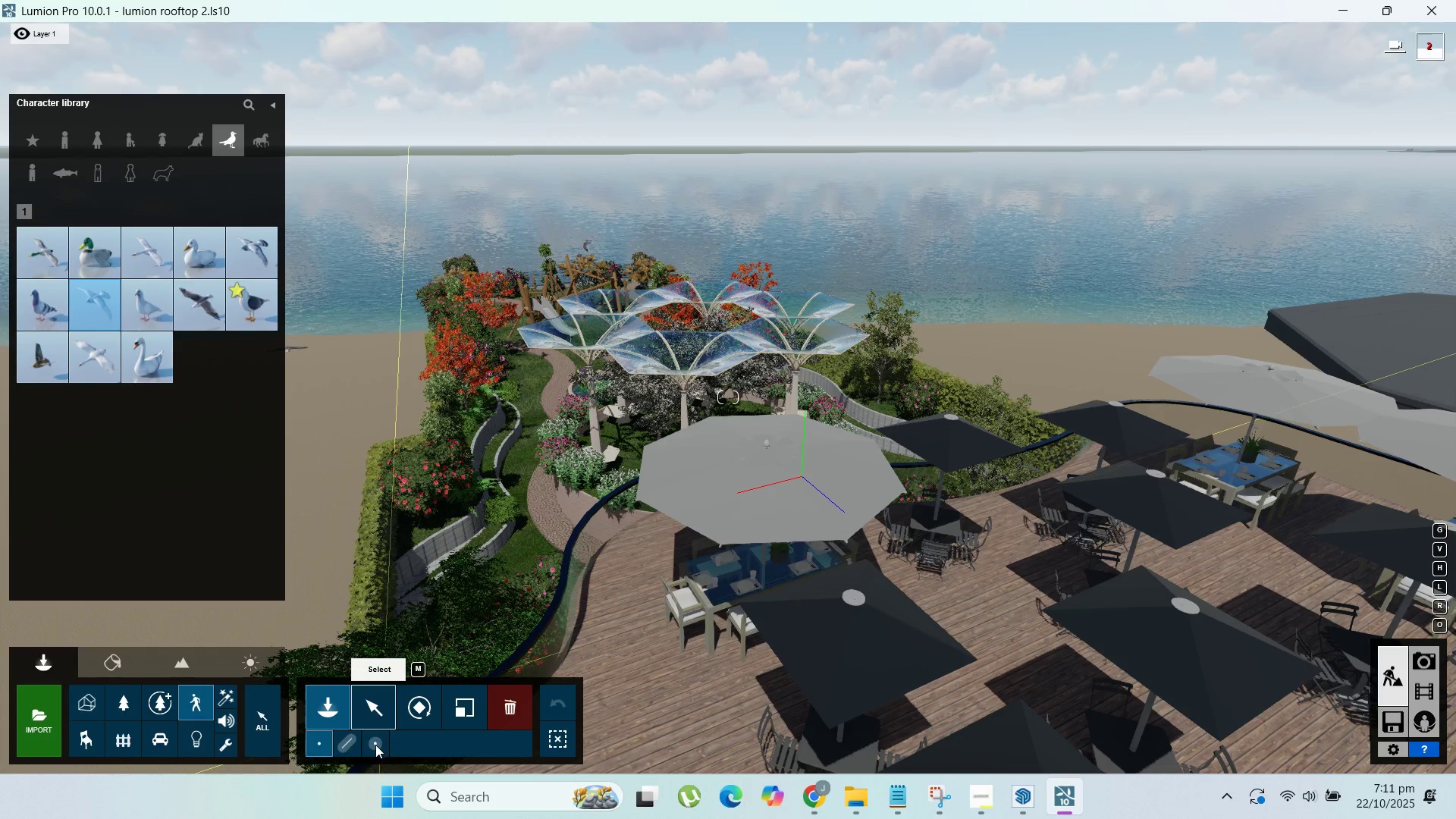 
mouse_move([389, 744])
 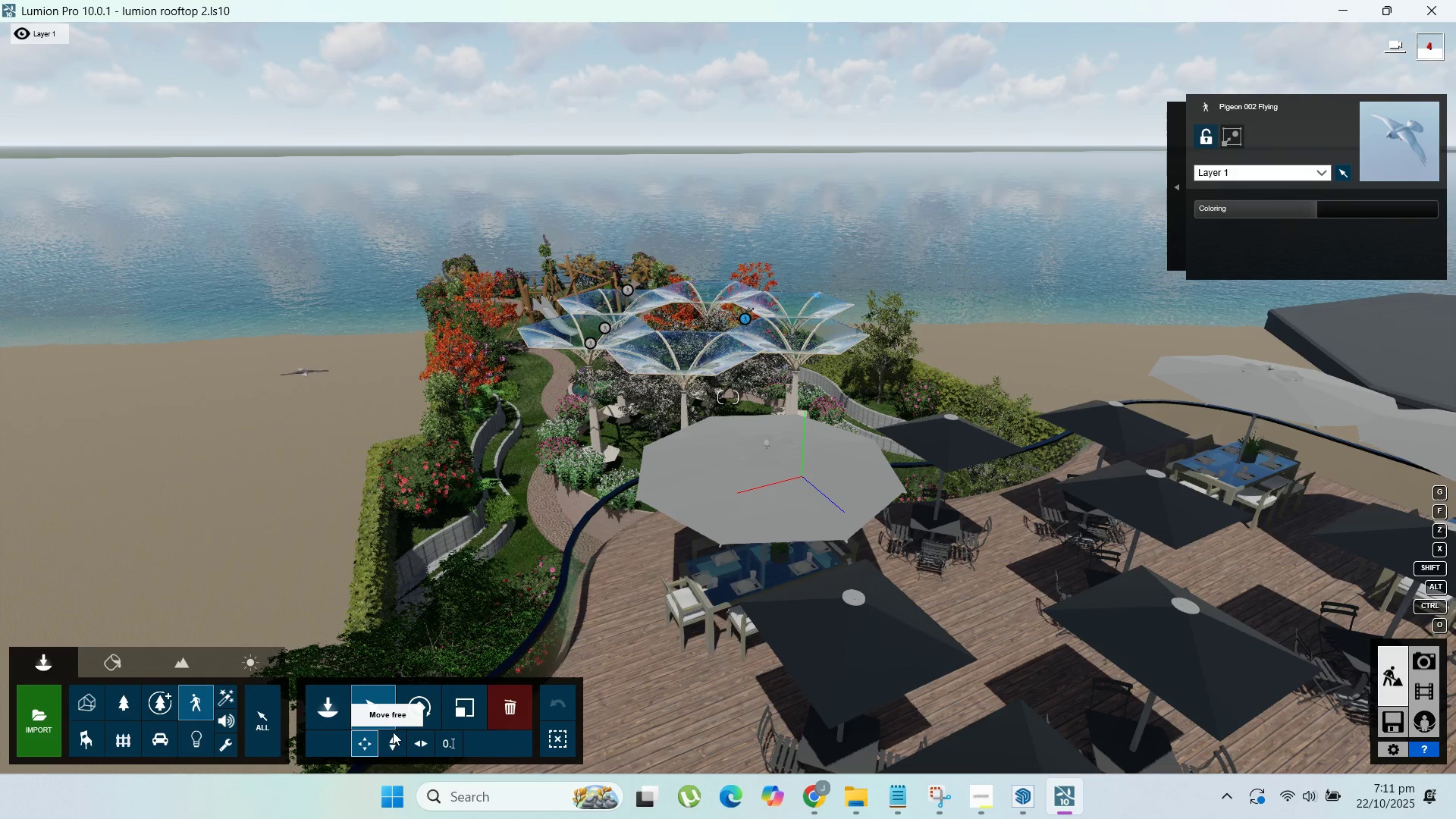 
left_click([389, 744])
 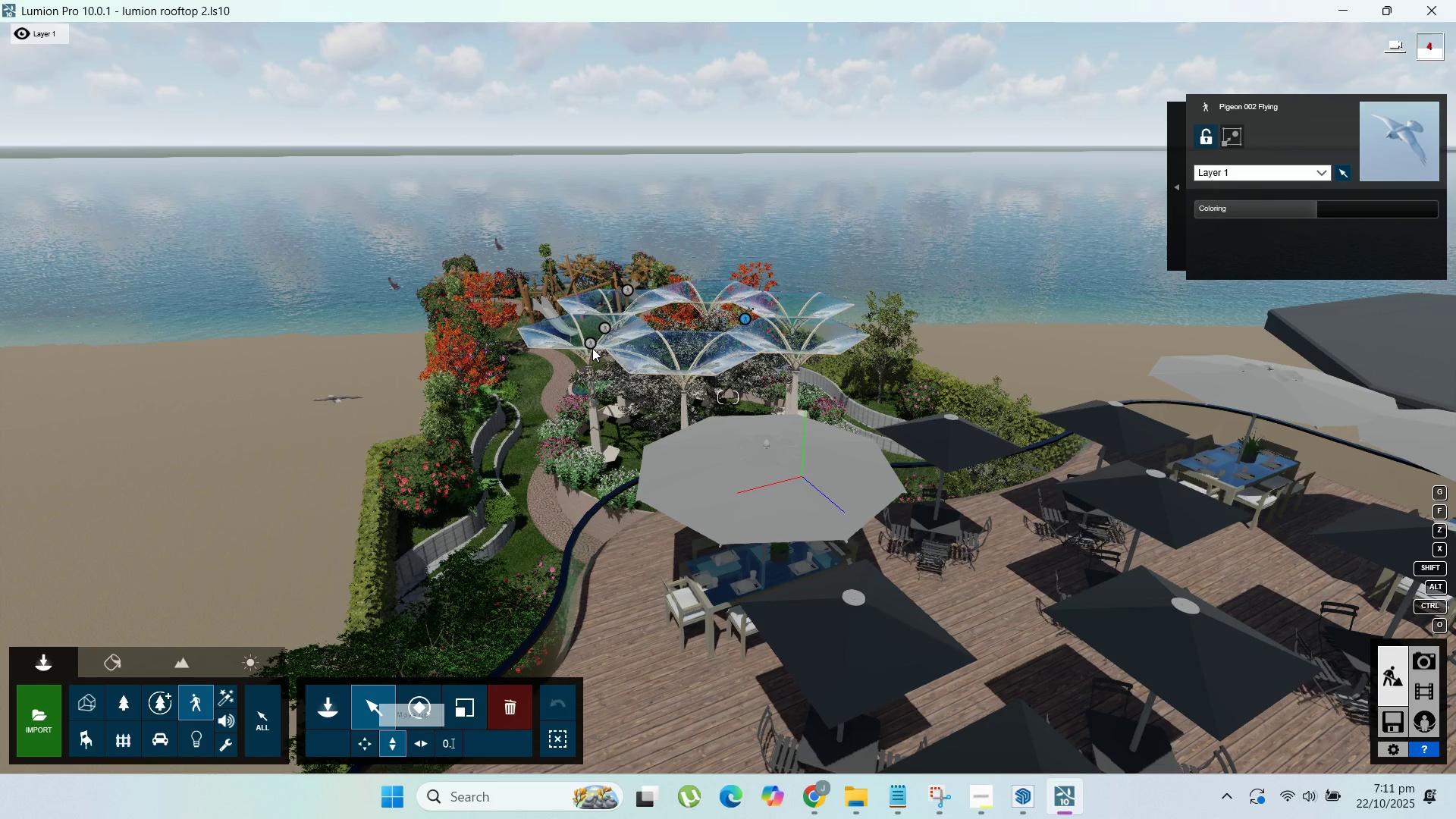 
left_click_drag(start_coordinate=[592, 344], to_coordinate=[596, 77])
 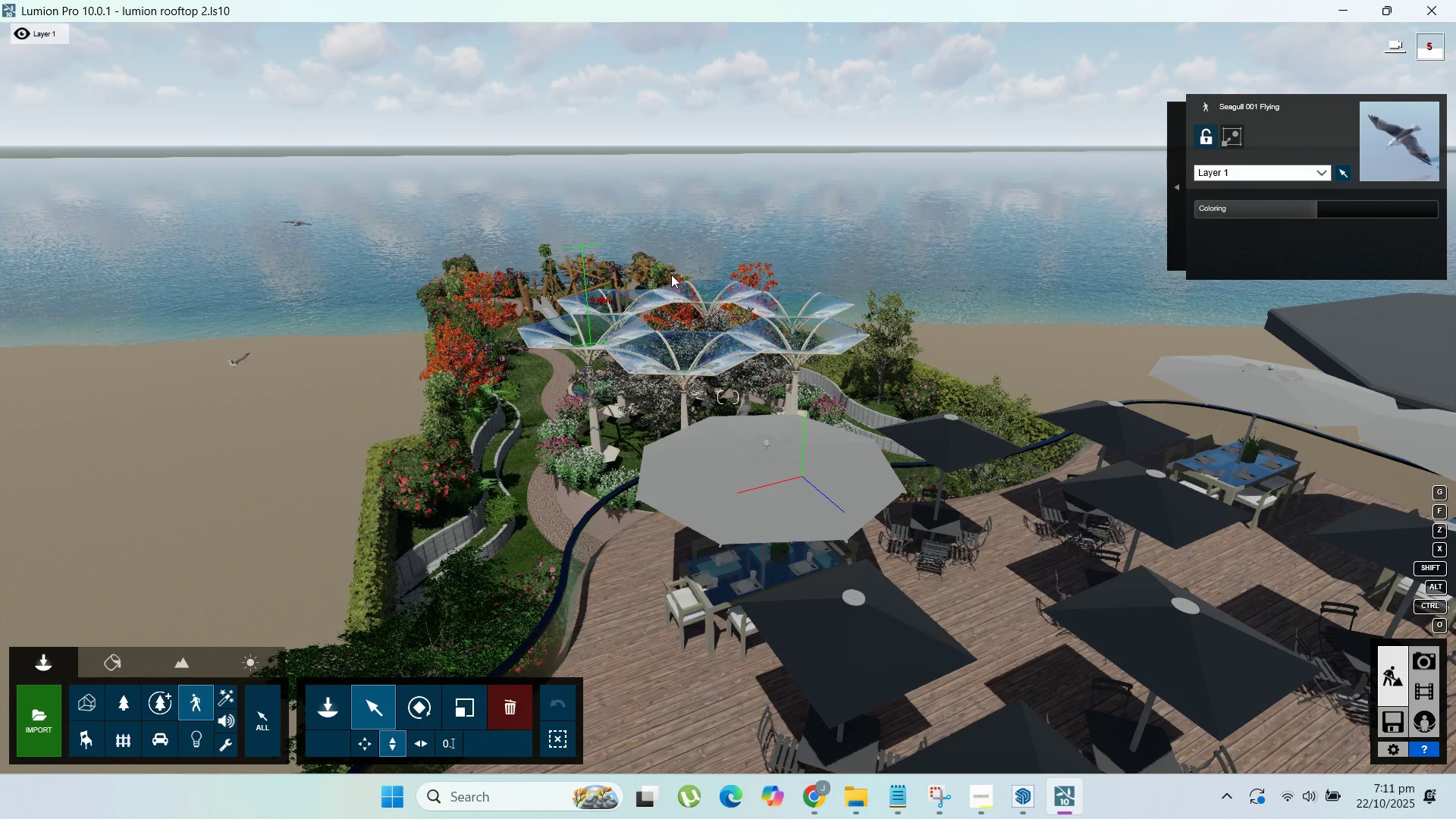 
mouse_move([654, 291])
 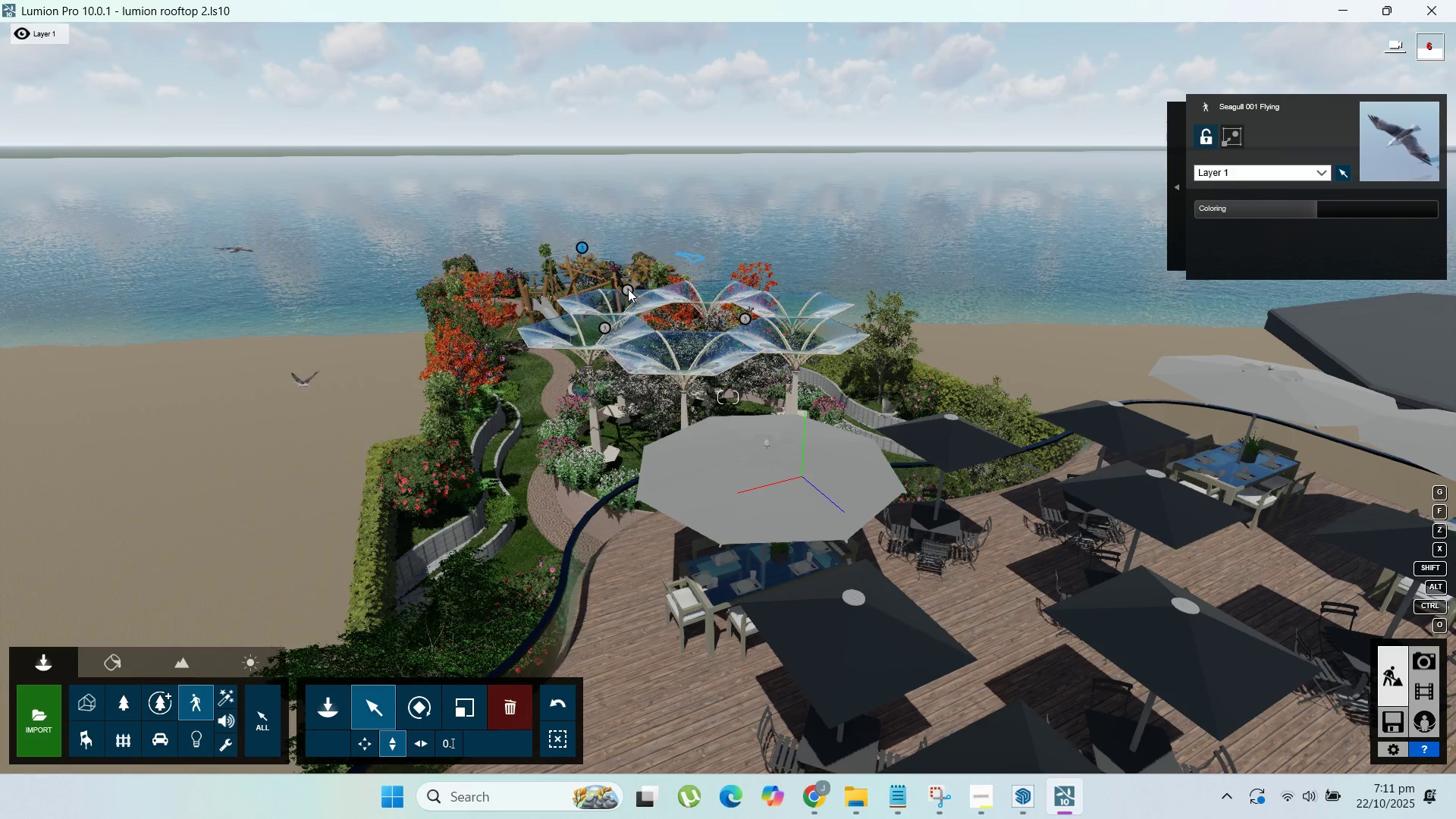 
left_click_drag(start_coordinate=[628, 289], to_coordinate=[633, 0])
 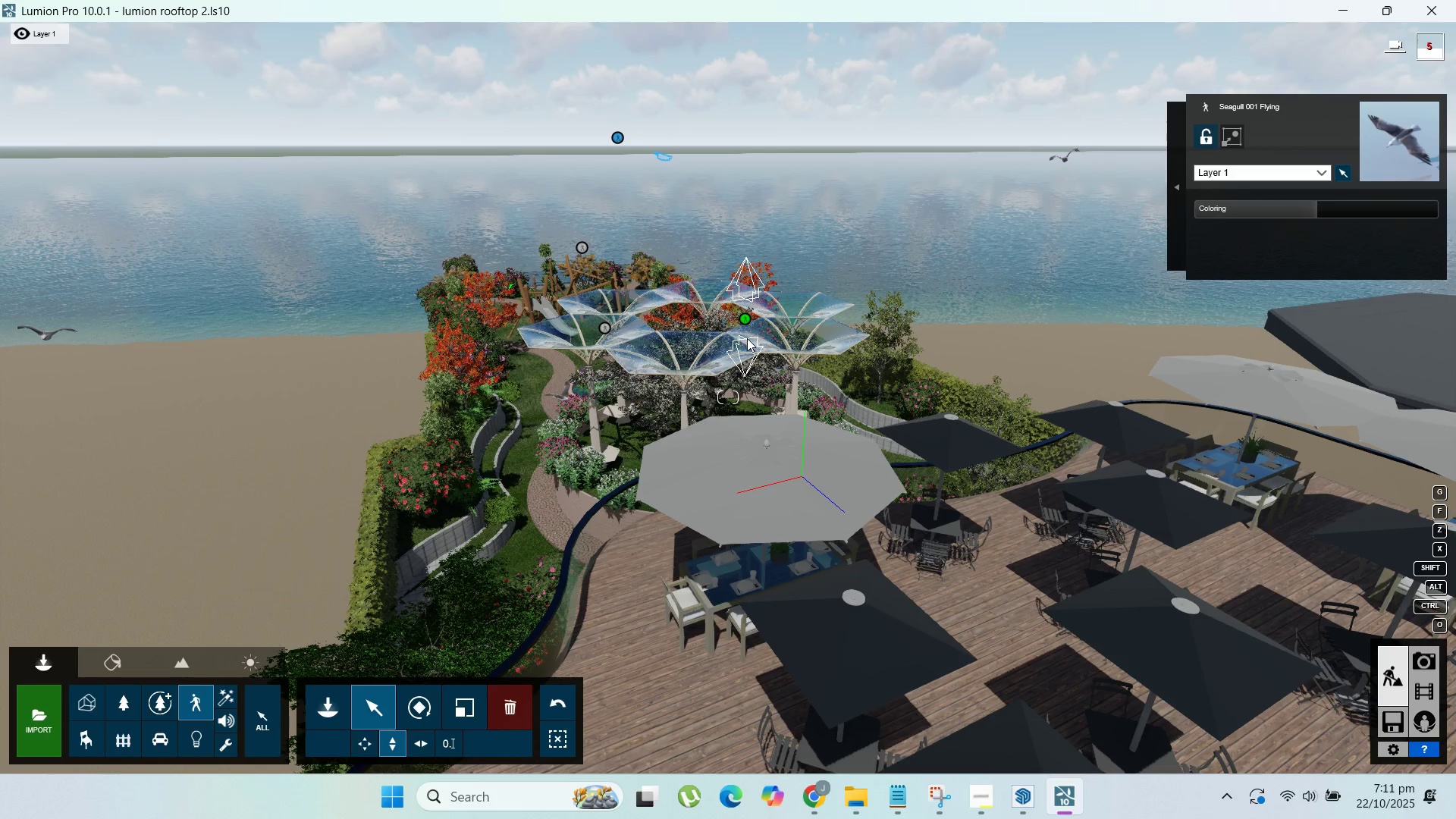 
left_click_drag(start_coordinate=[741, 322], to_coordinate=[754, 186])
 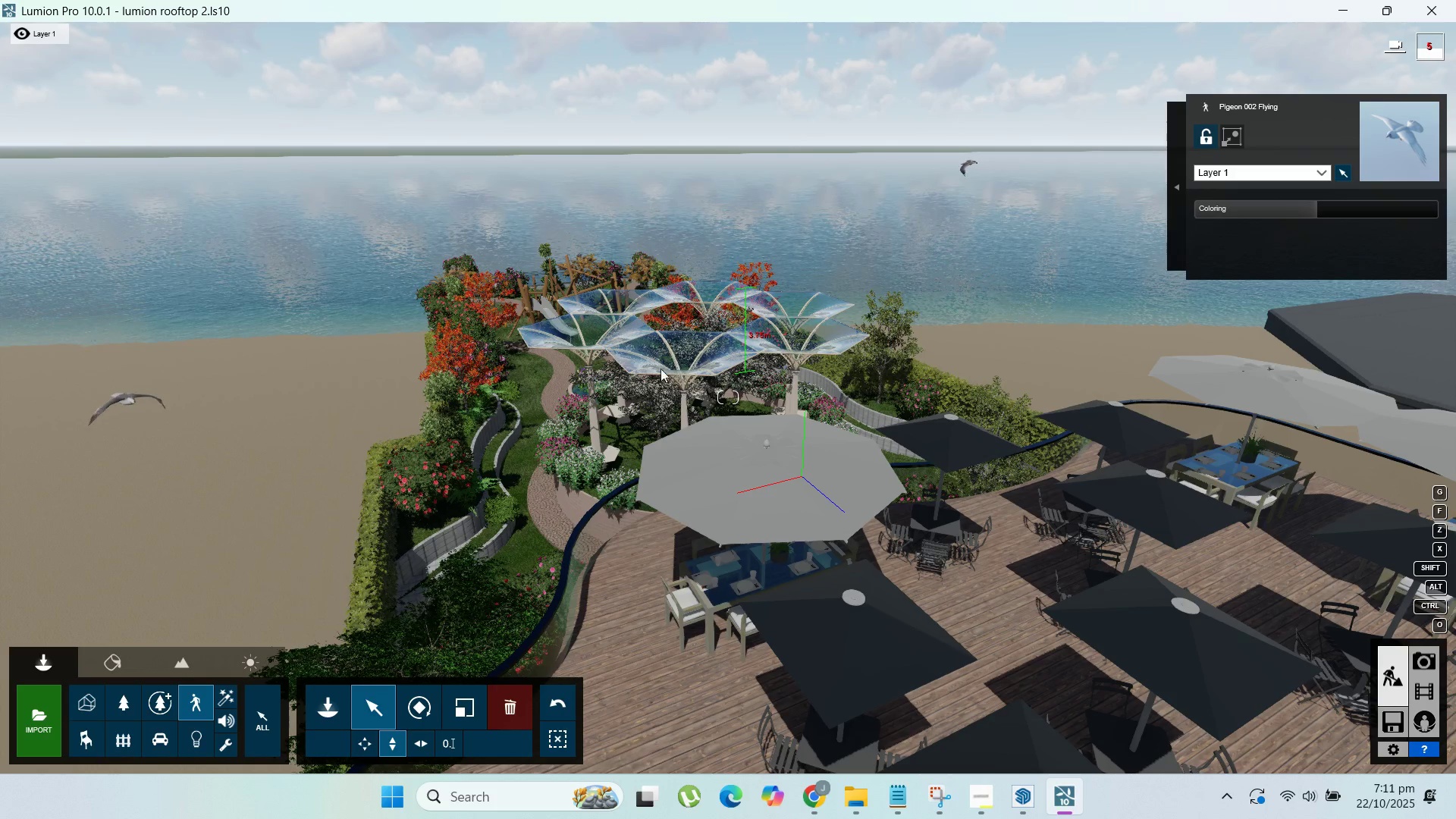 
mouse_move([620, 350])
 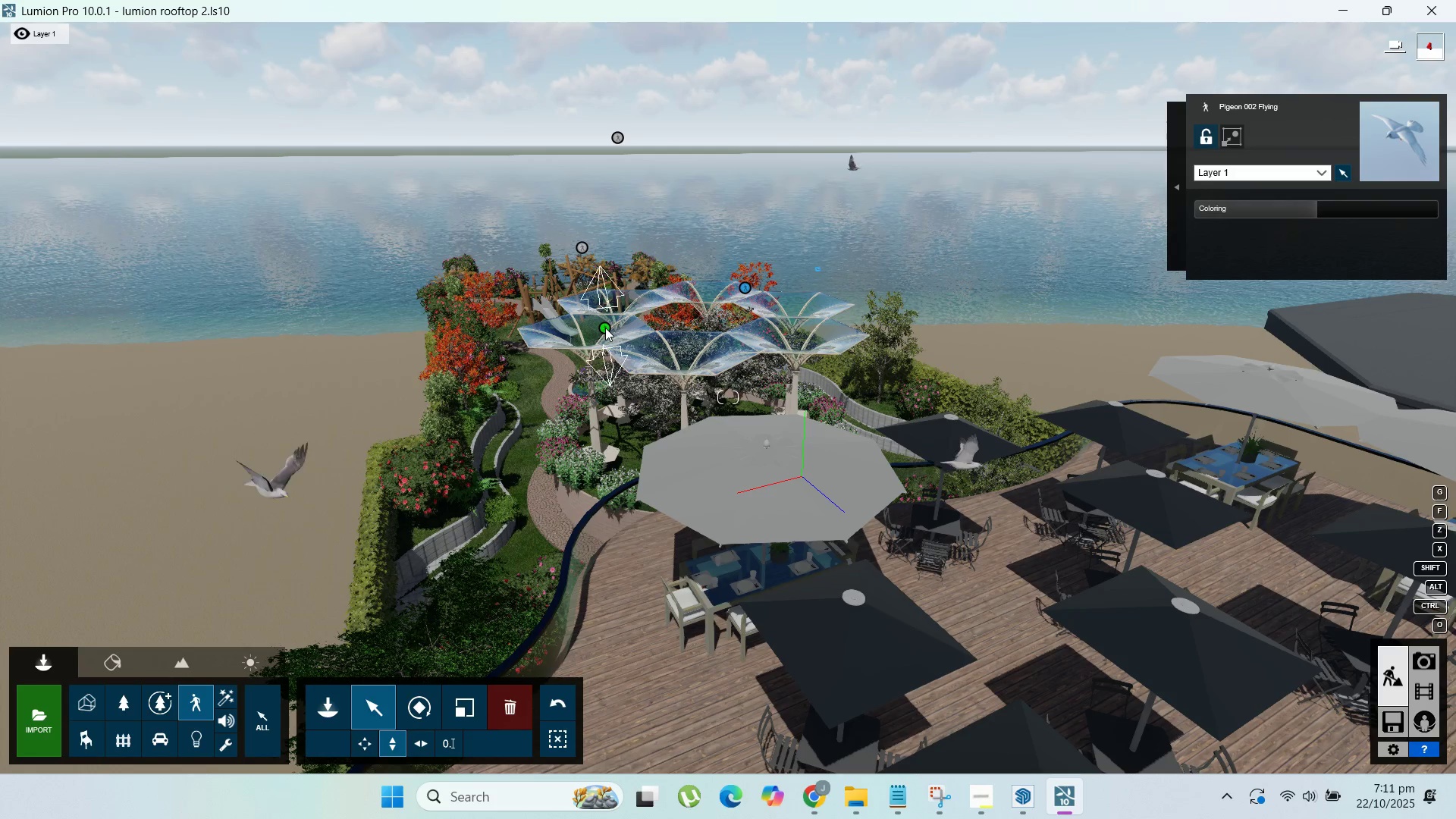 
left_click_drag(start_coordinate=[605, 328], to_coordinate=[614, 193])
 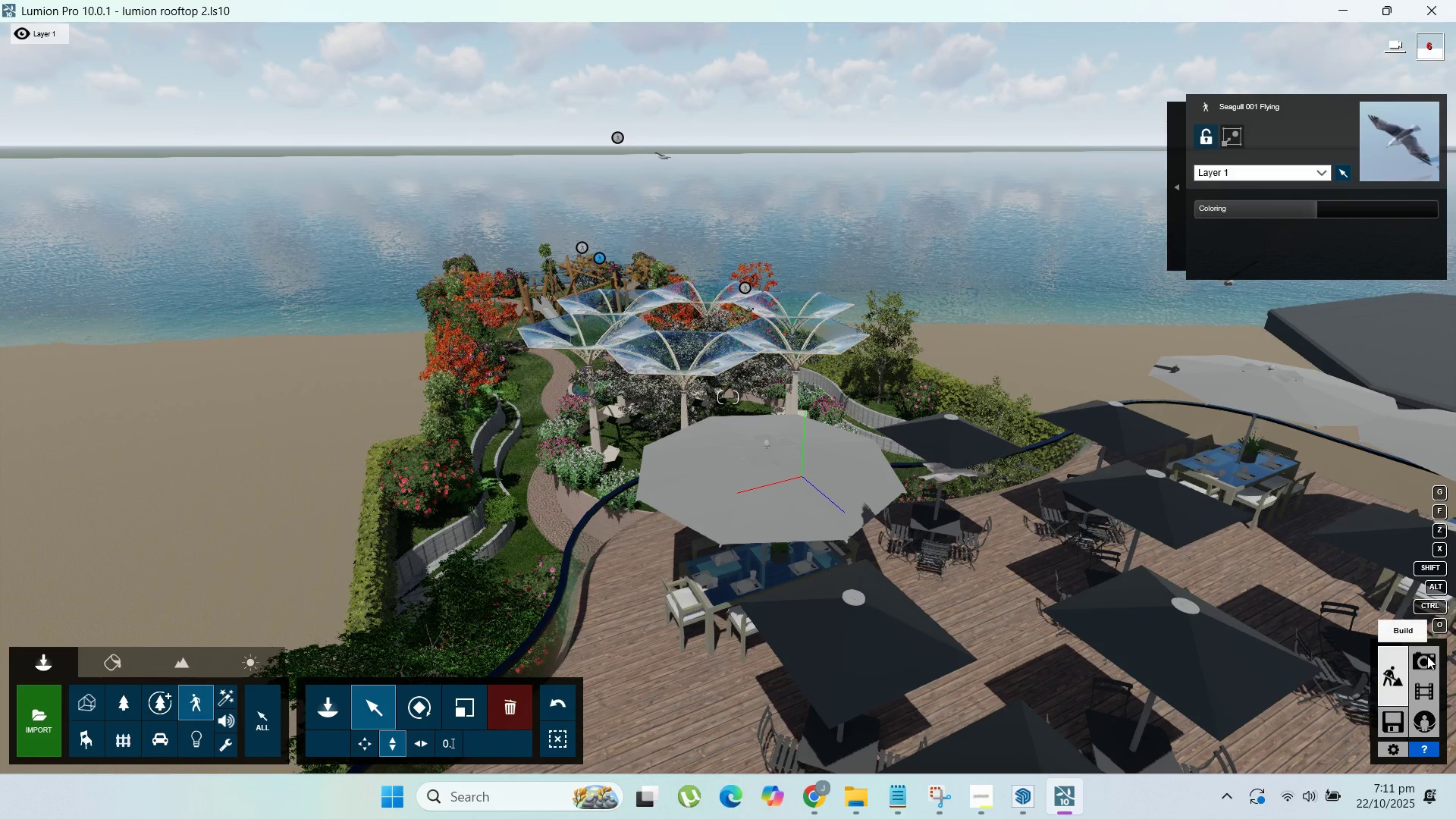 
double_click([1427, 656])
 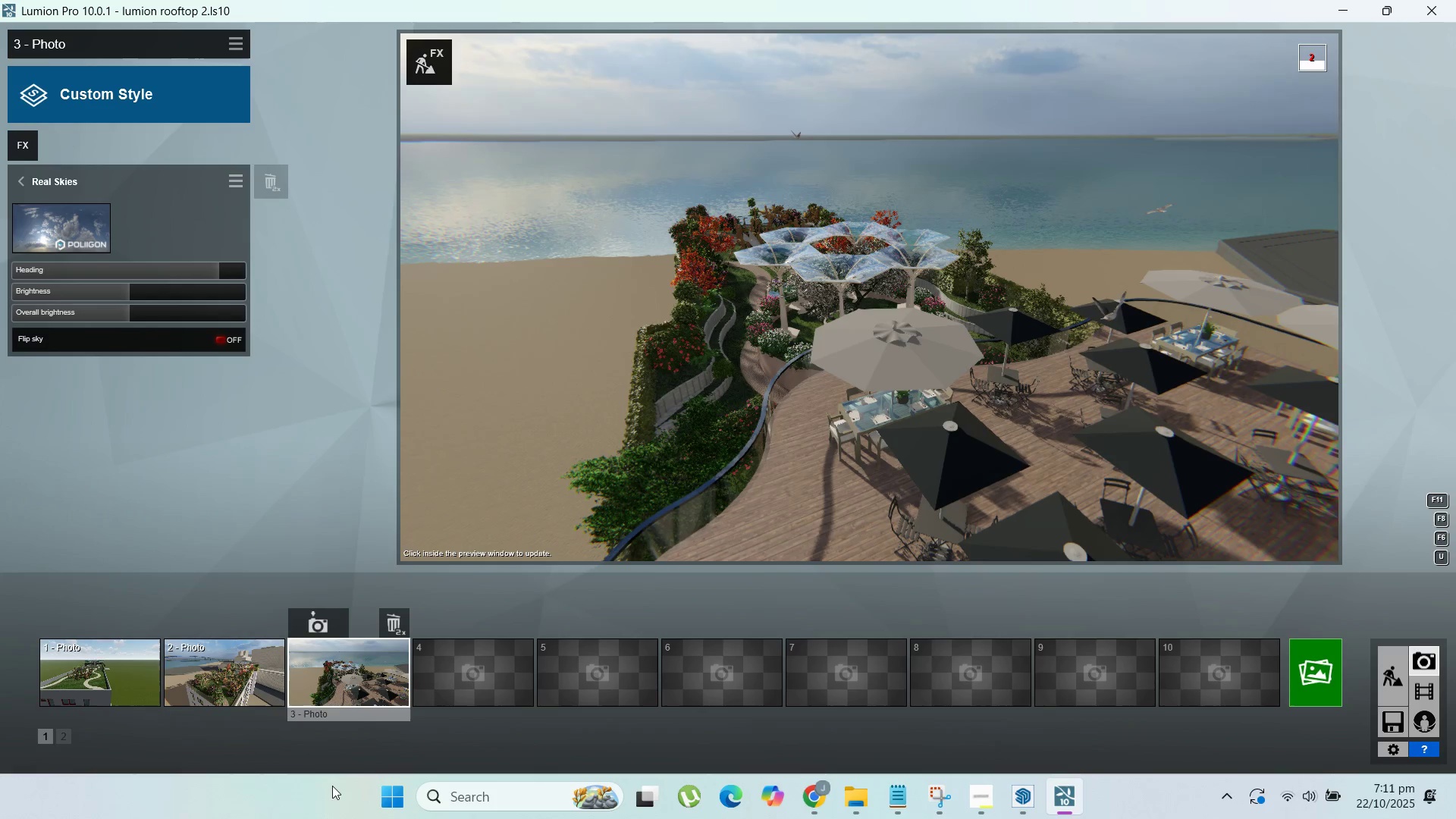 
left_click([337, 706])
 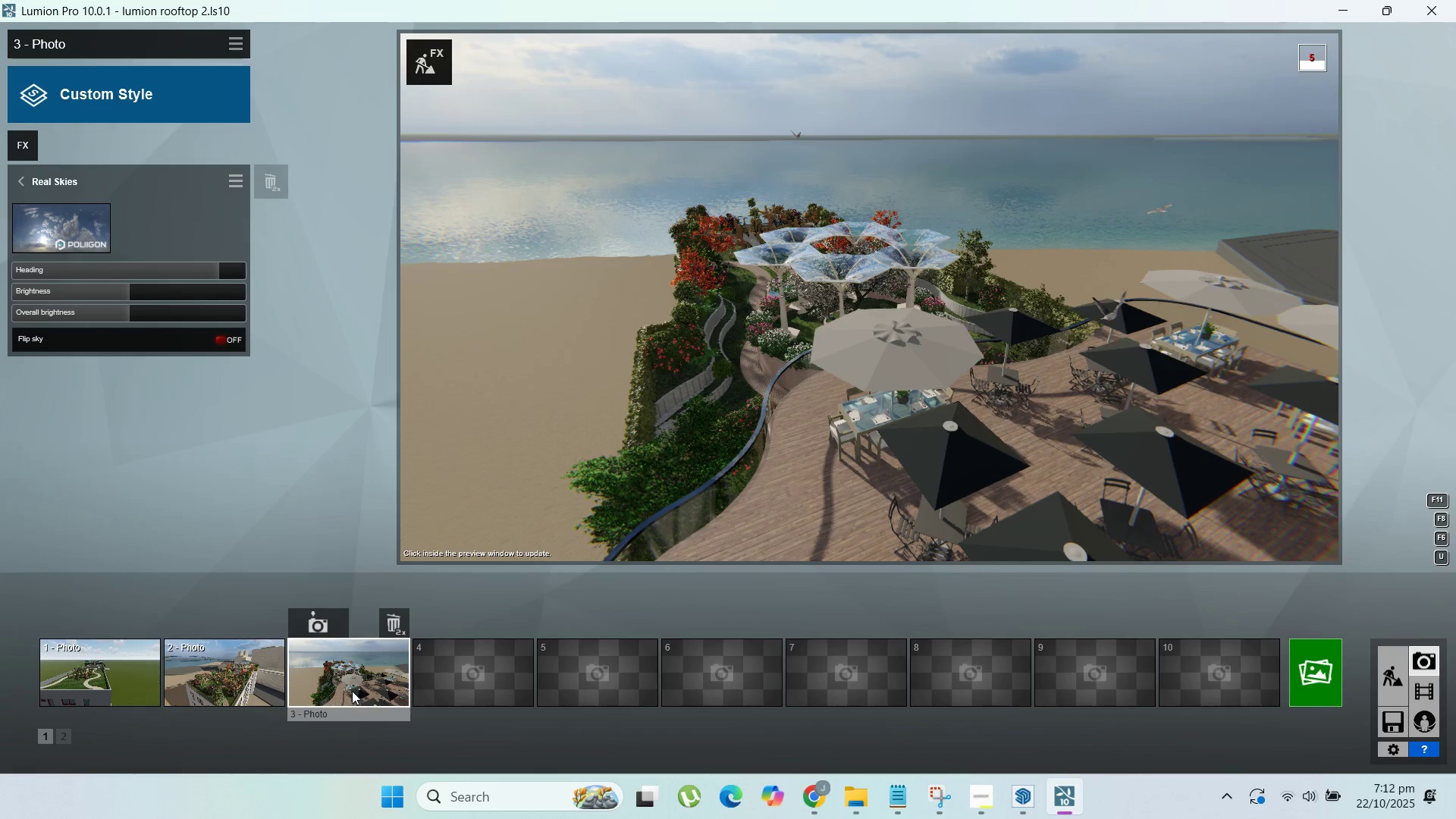 
left_click([352, 691])
 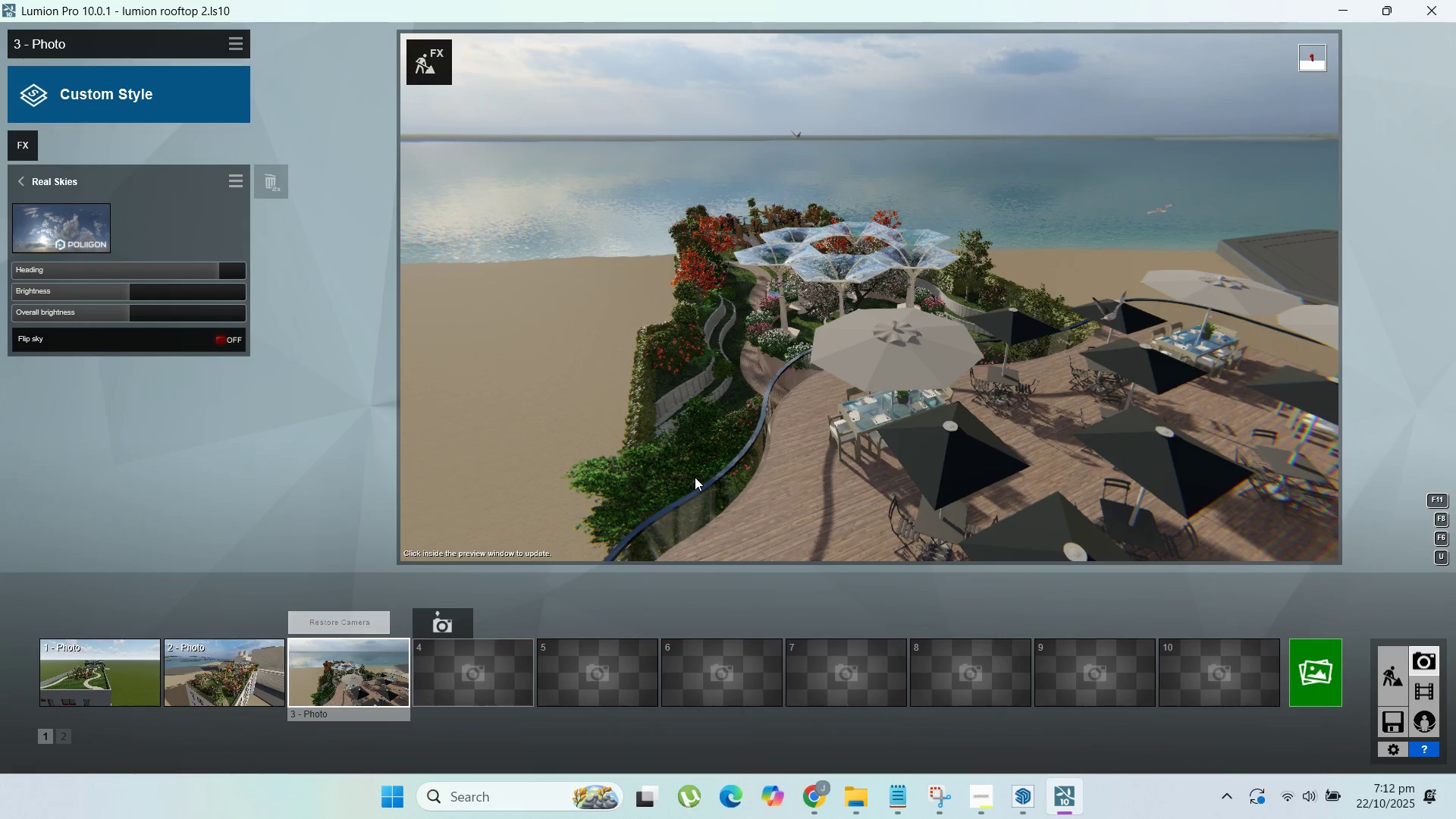 
scroll: coordinate [716, 441], scroll_direction: up, amount: 1.0
 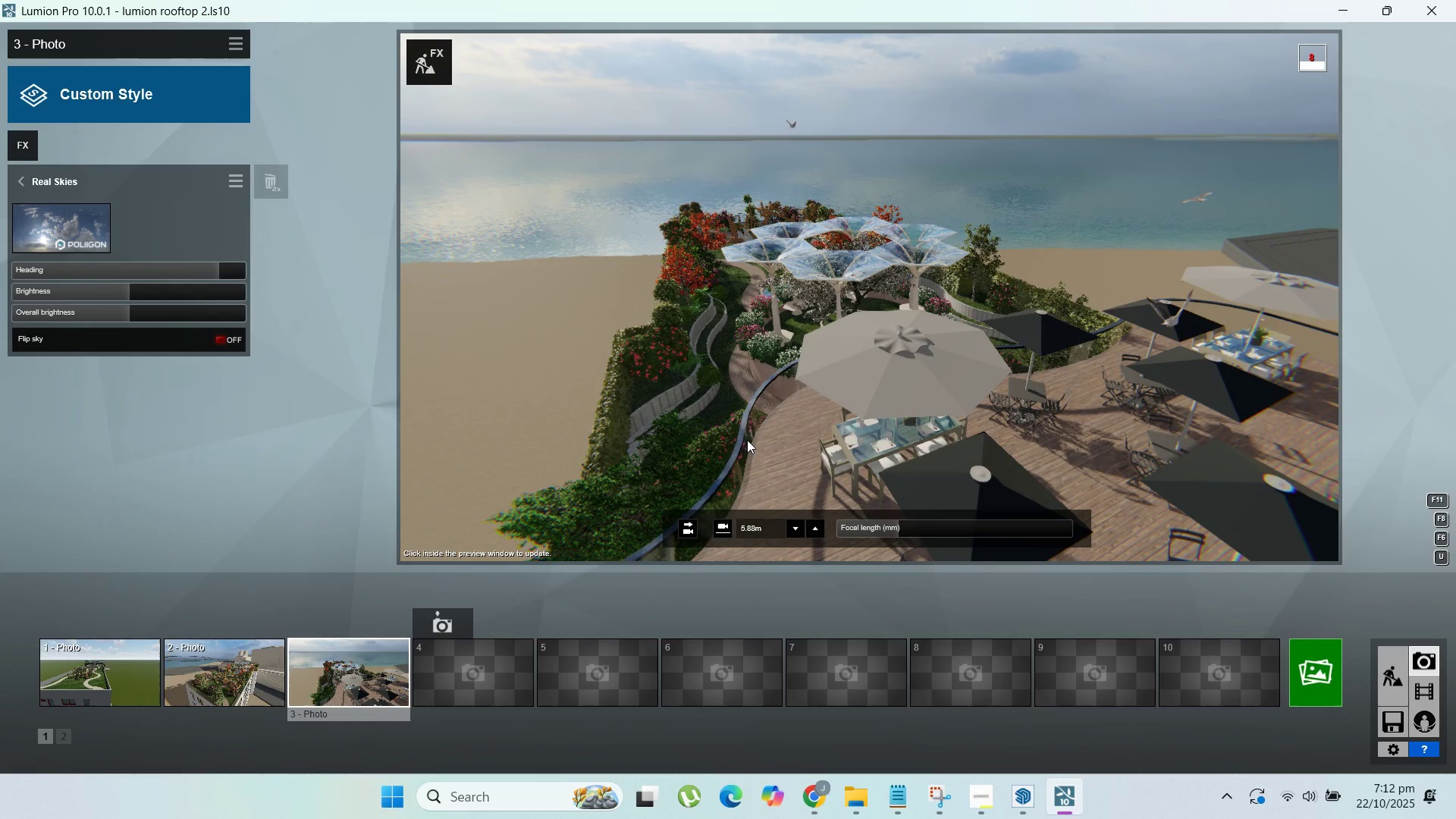 
hold_key(key=A, duration=0.4)
 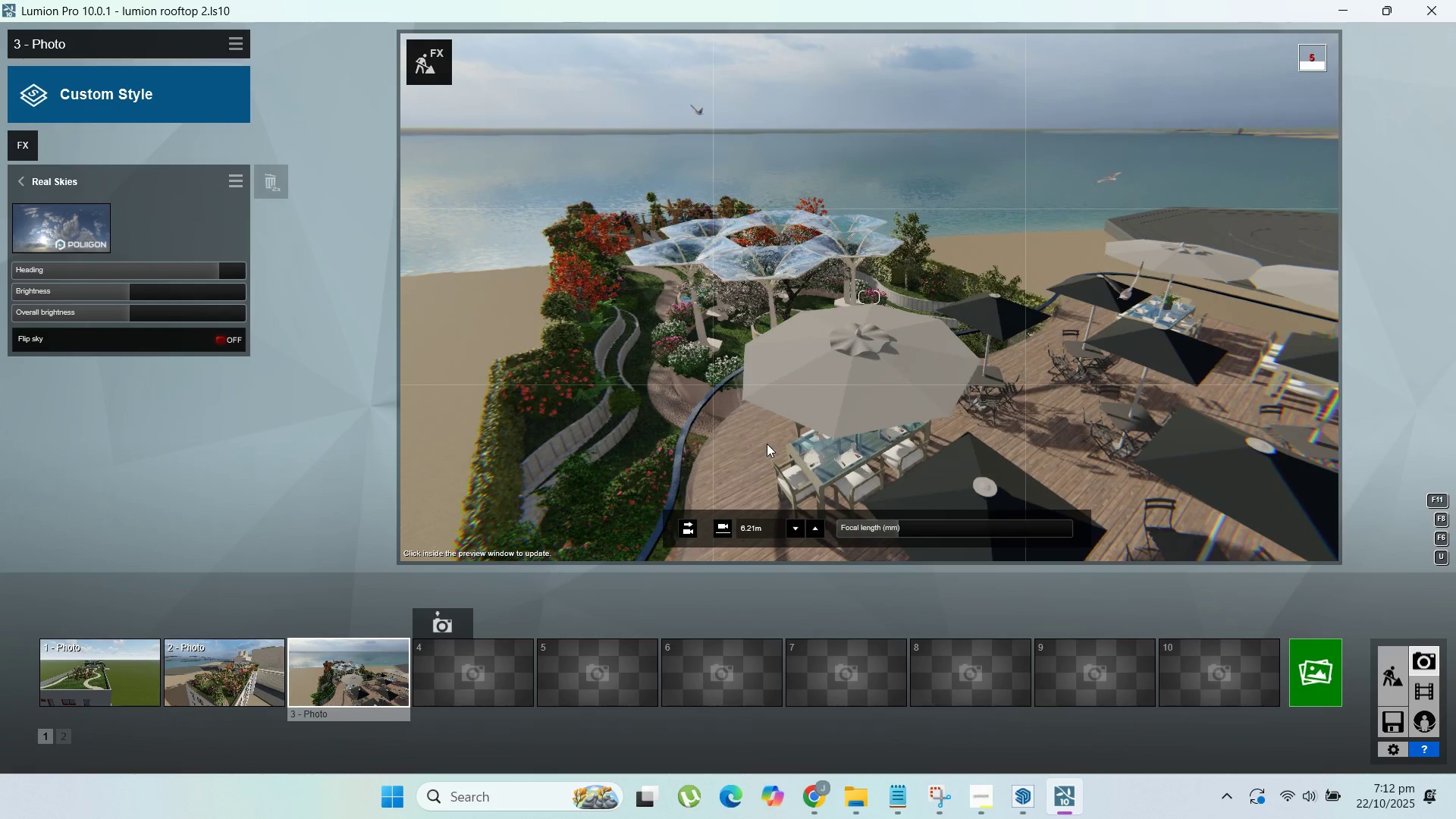 
hold_key(key=S, duration=1.49)
 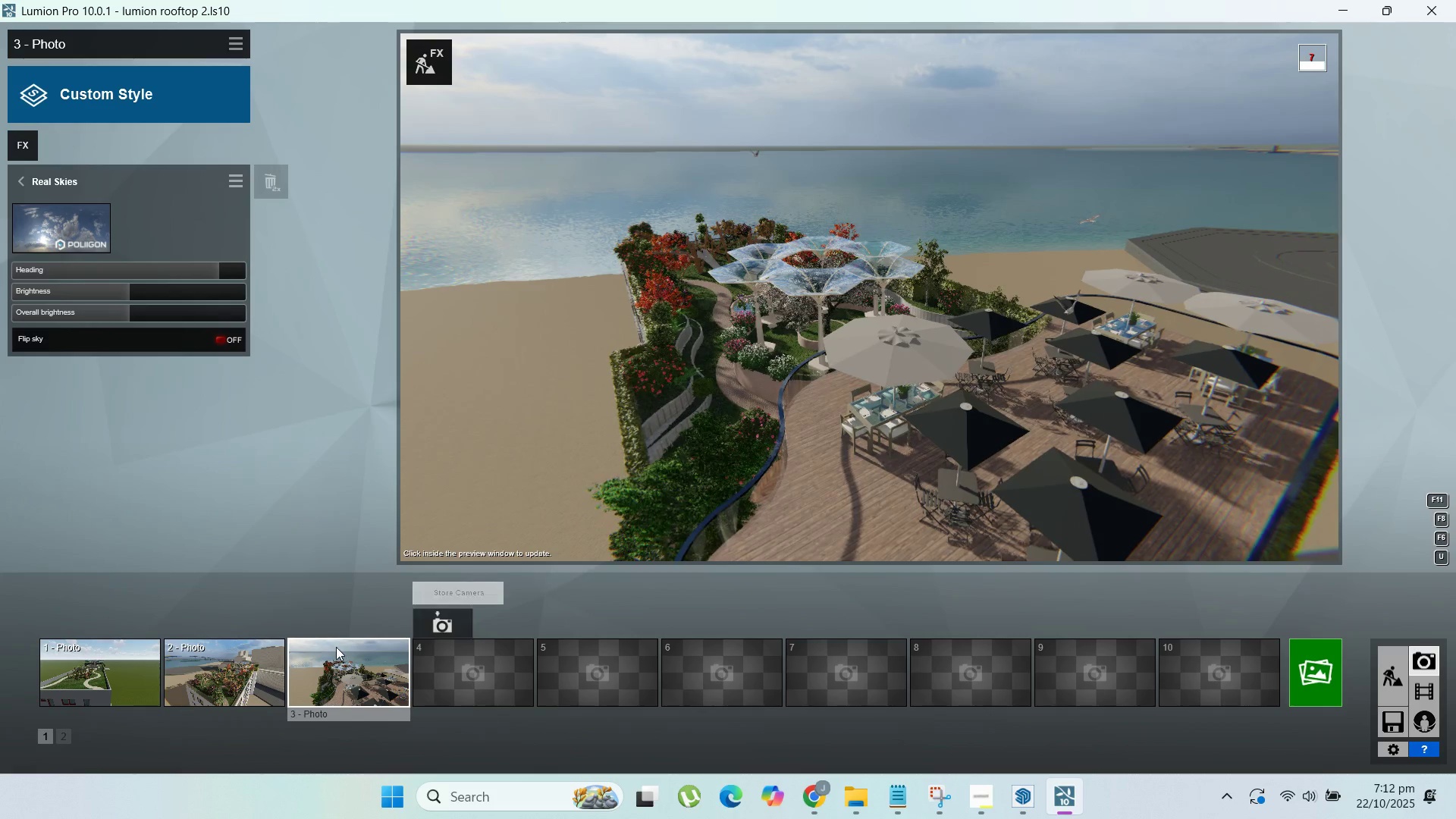 
left_click([315, 620])
 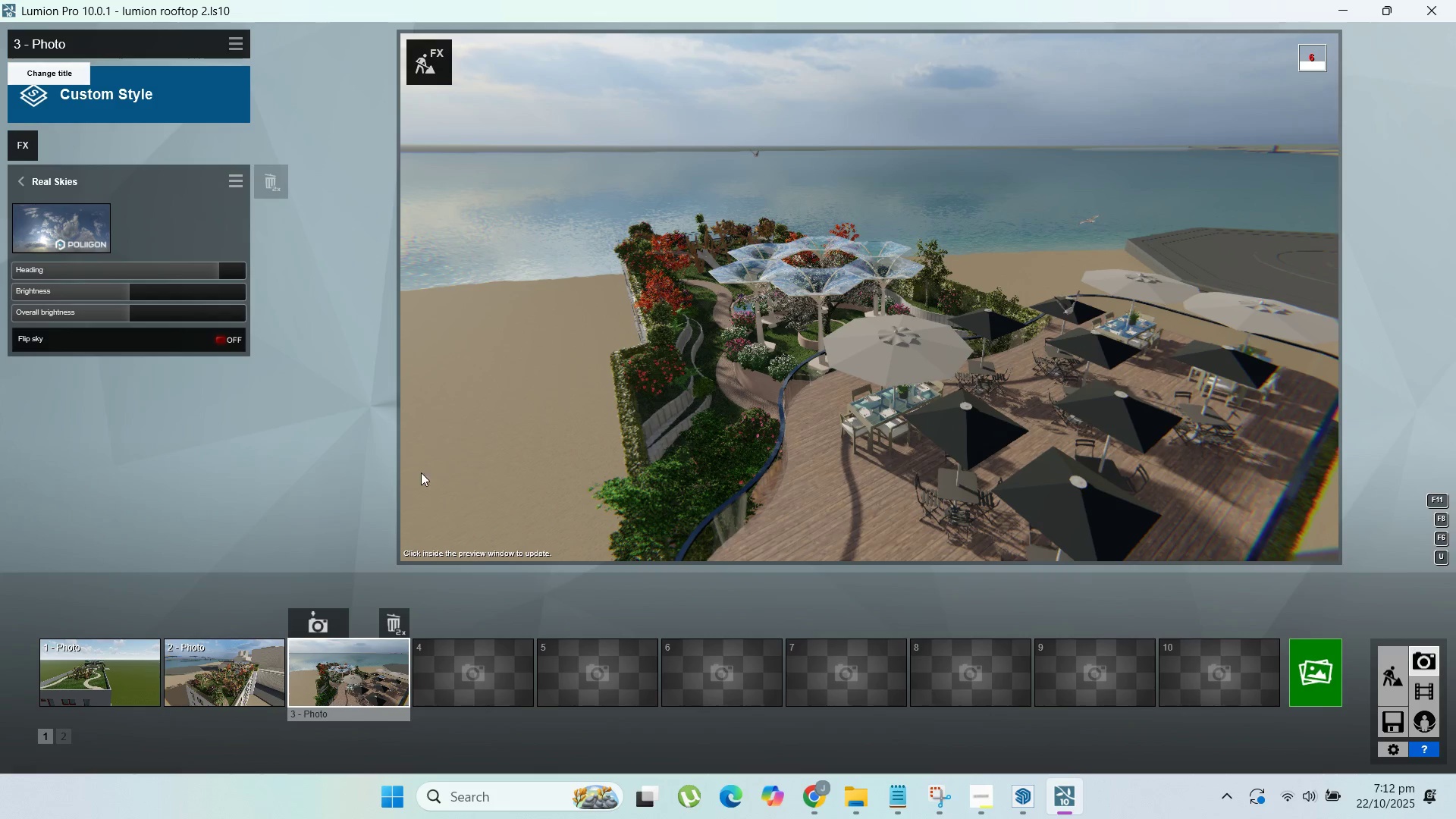 
wait(7.6)
 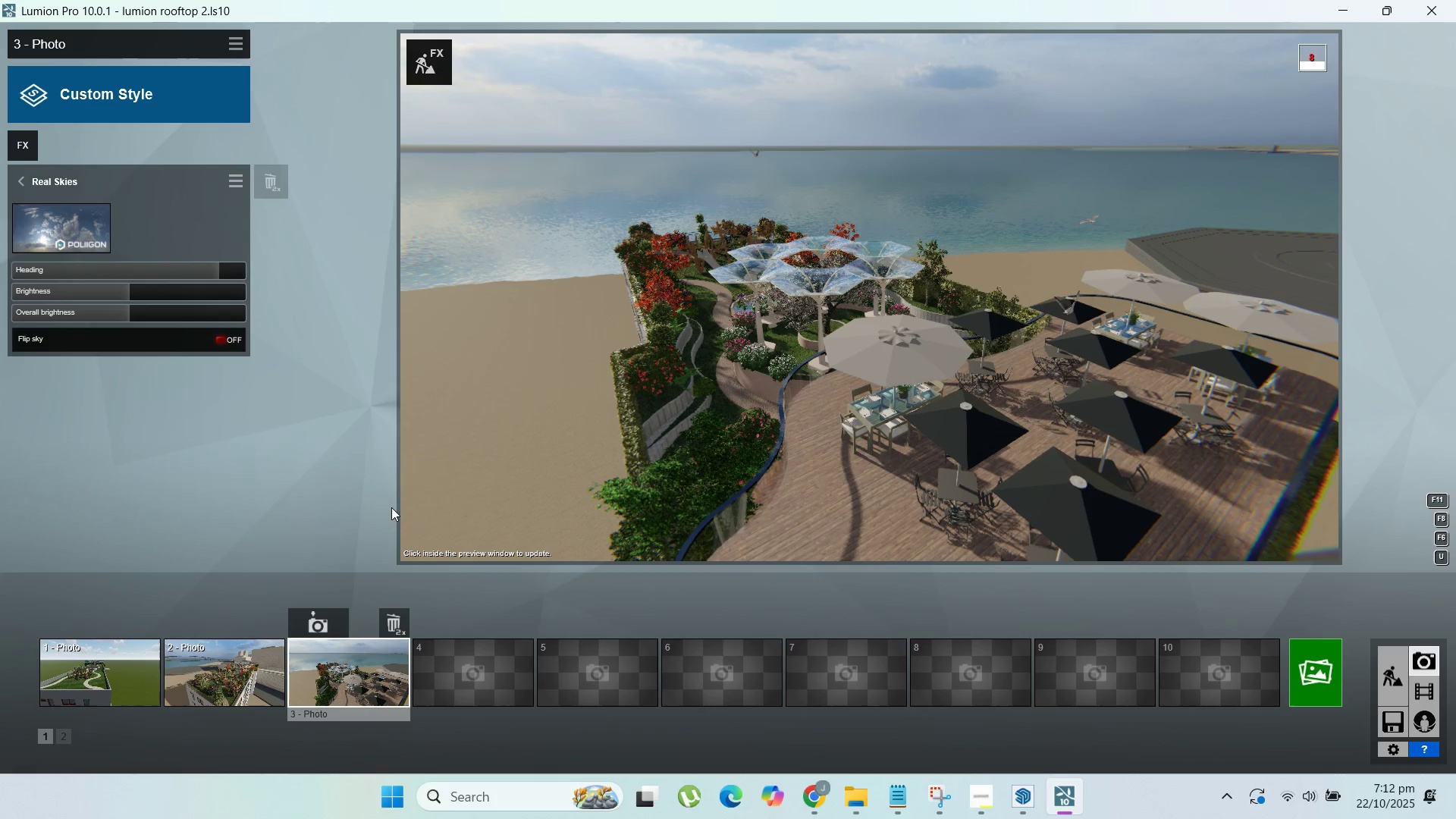 
left_click([27, 182])
 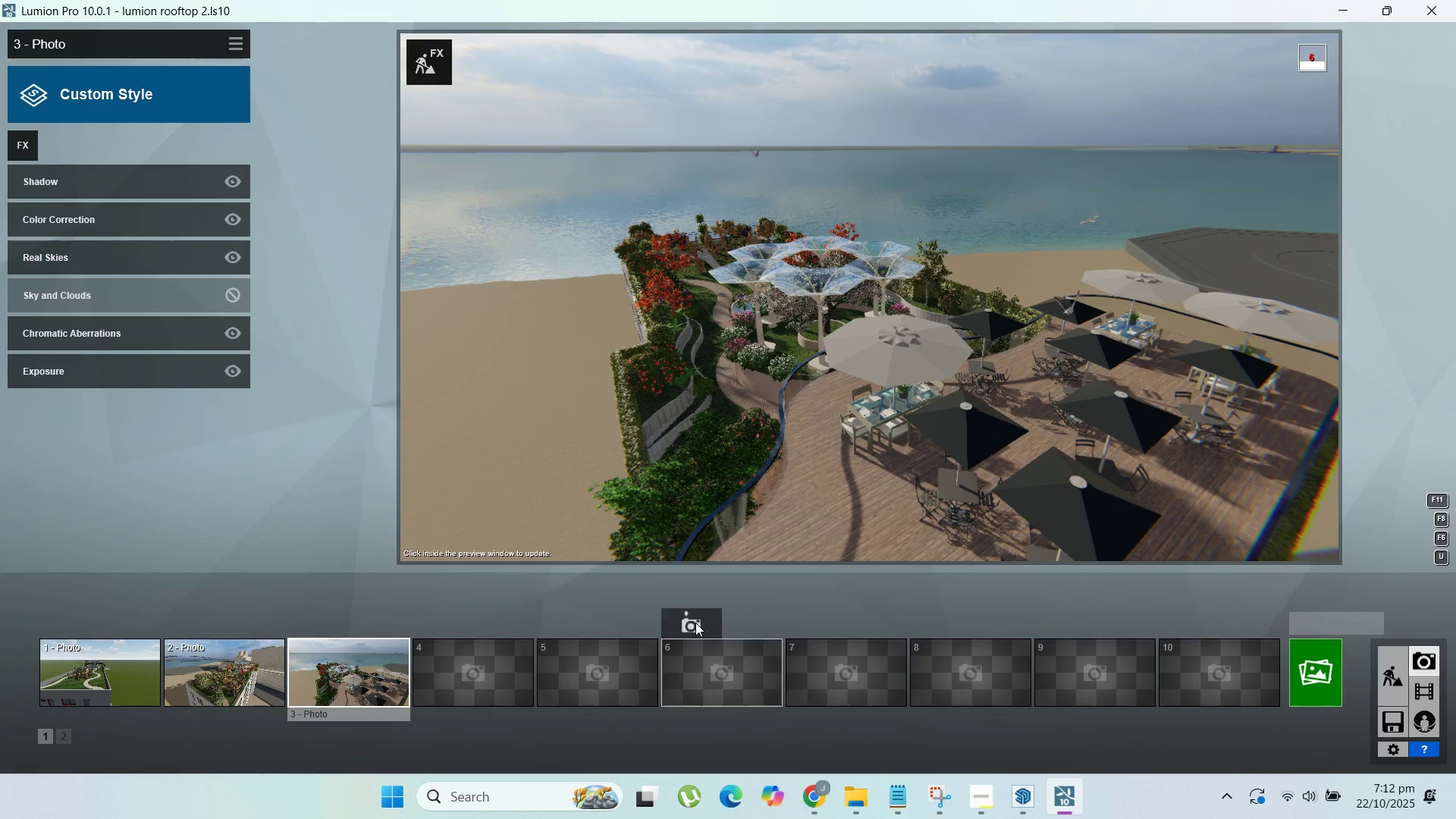 
wait(6.3)
 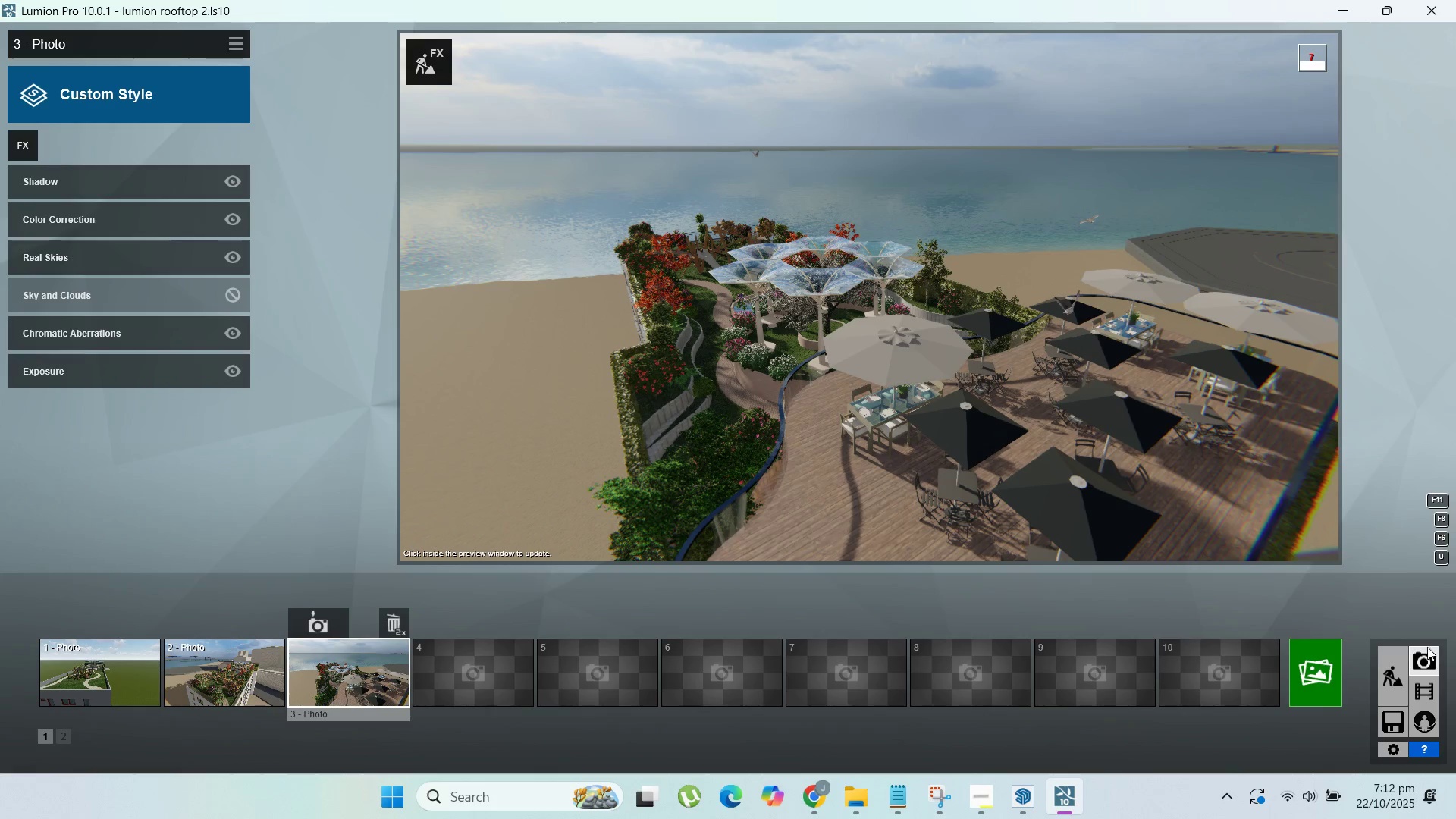 
left_click([1326, 667])
 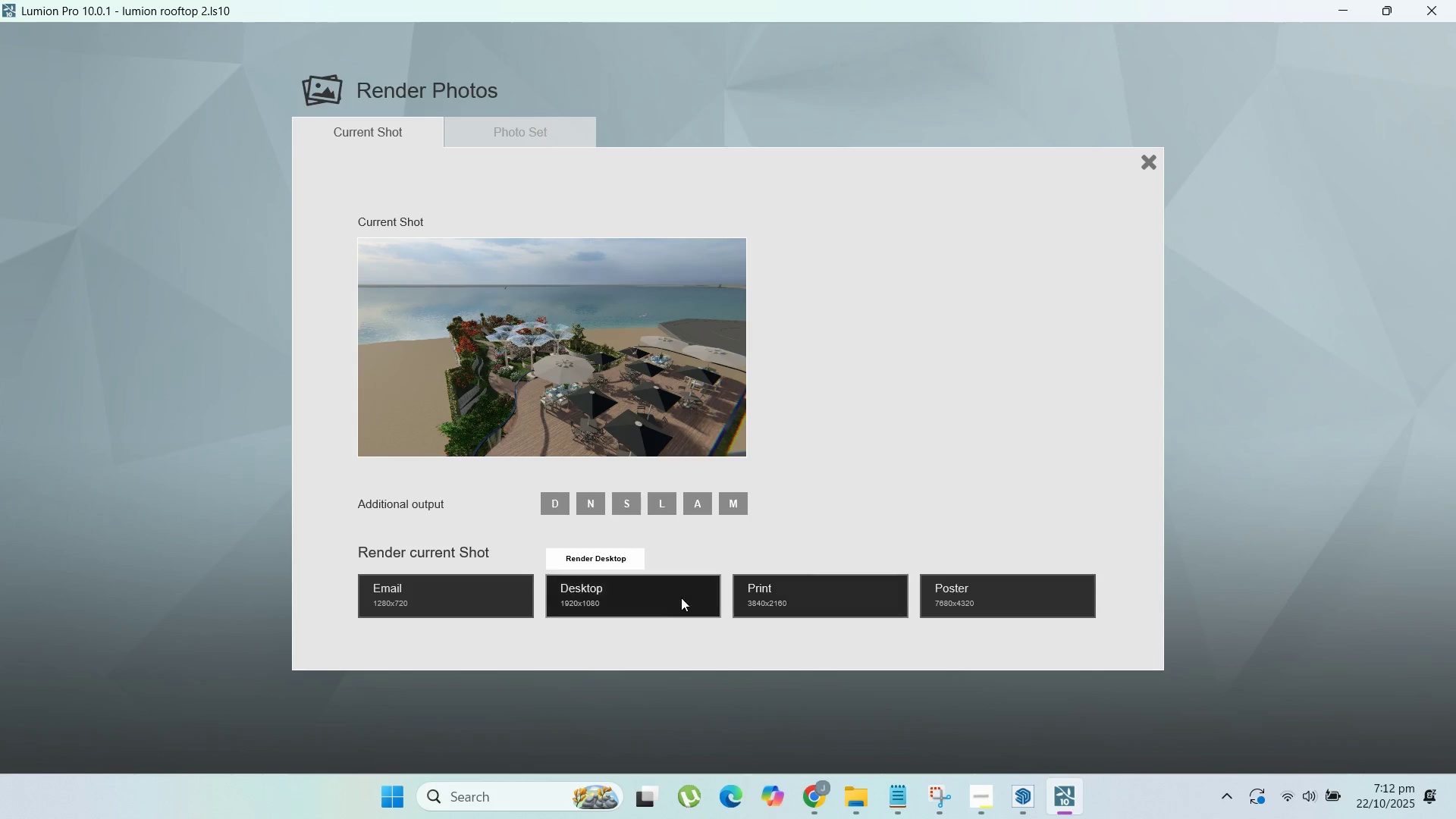 
left_click([664, 598])
 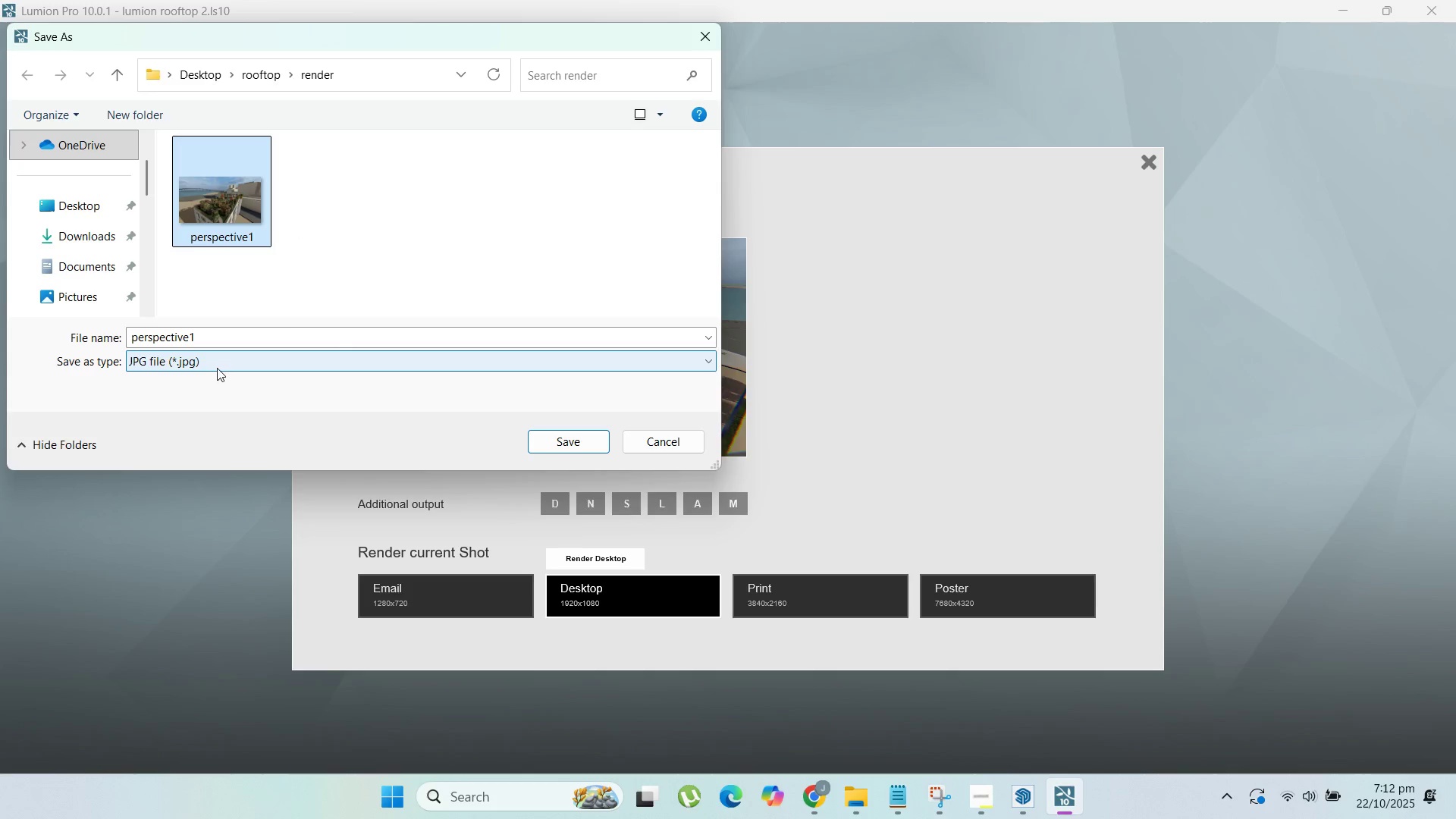 
double_click([243, 337])
 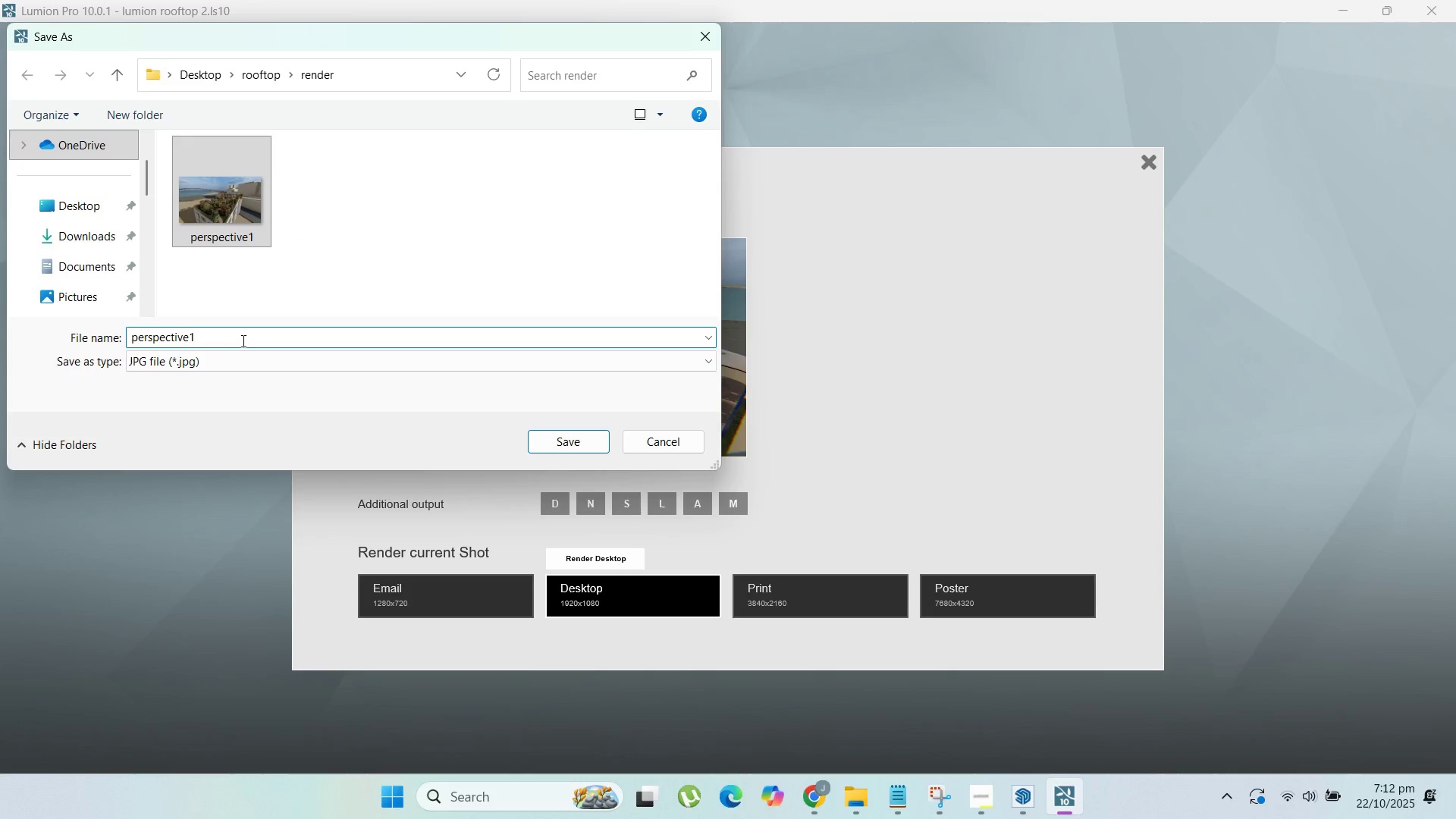 
key(Backspace)
 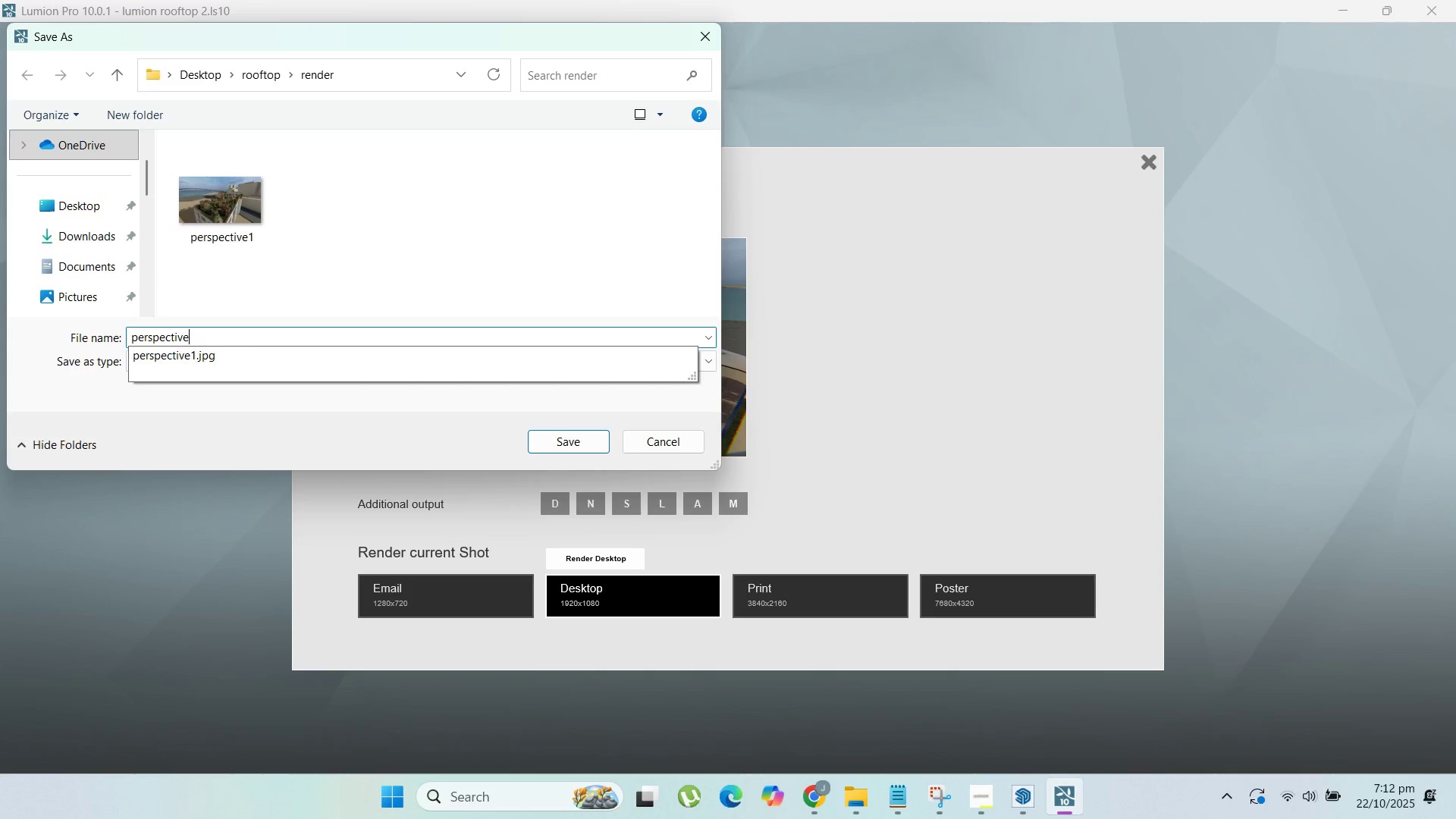 
key(2)
 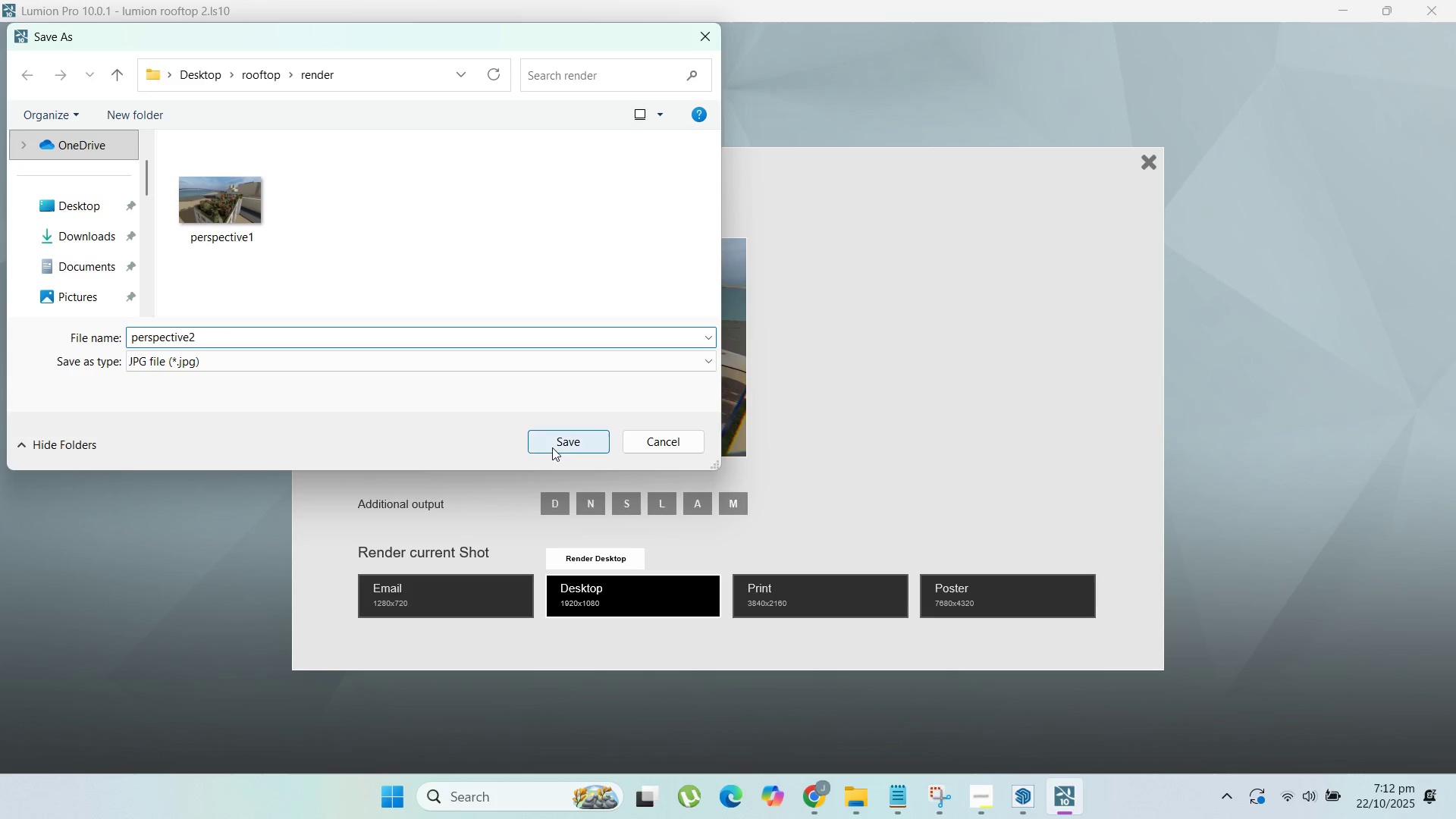 
left_click([554, 446])
 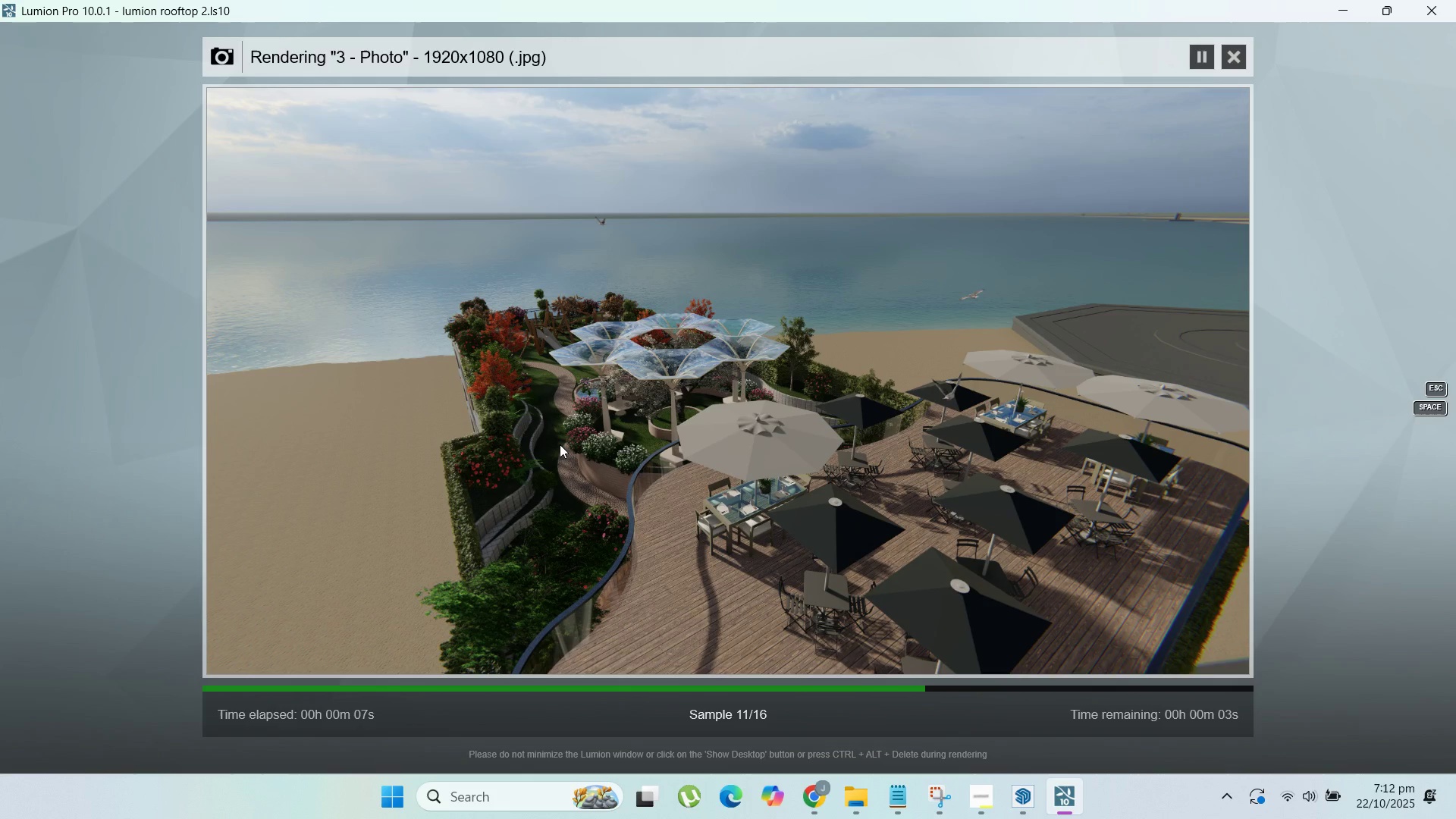 
wait(15.13)
 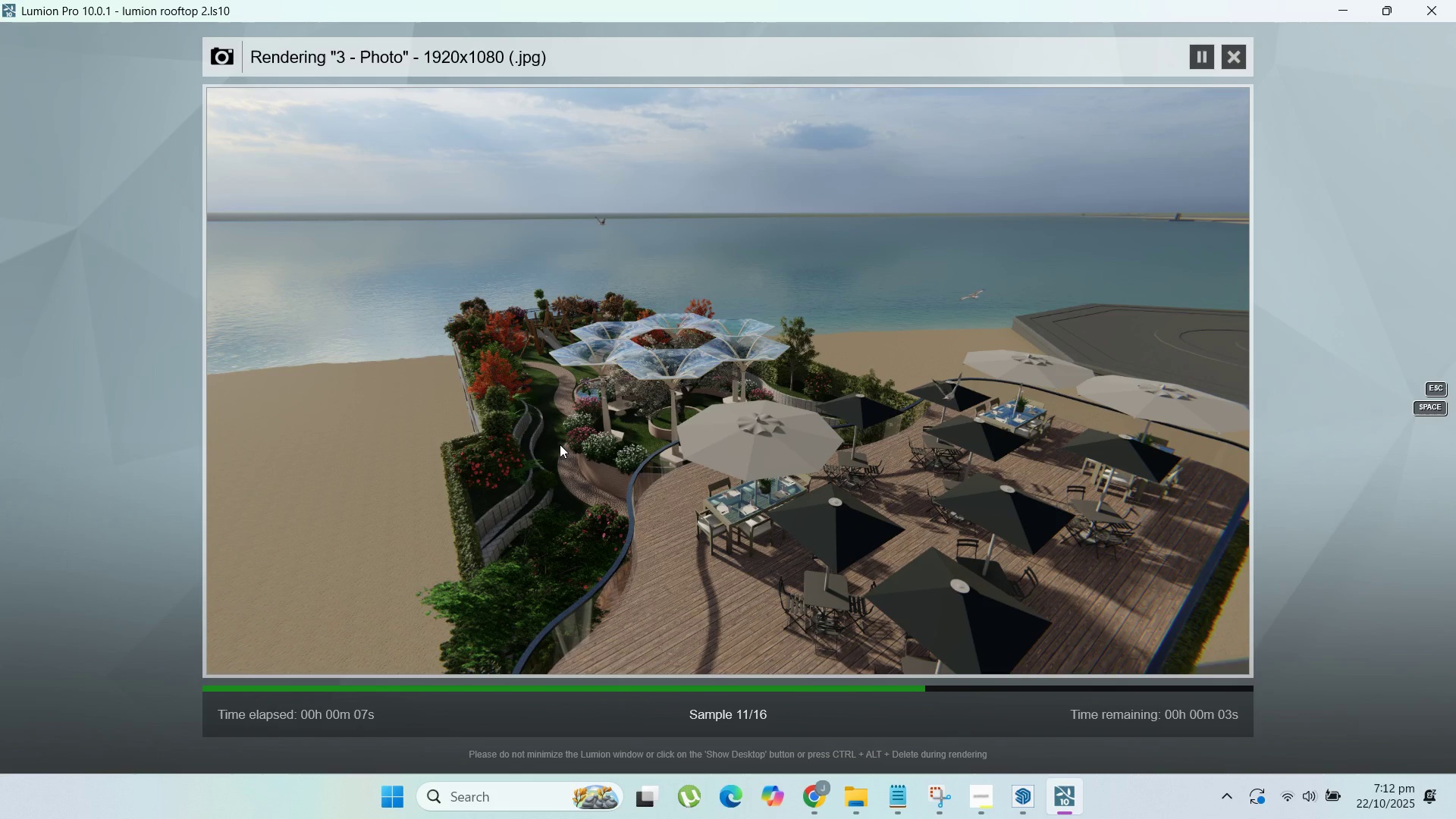 
left_click([1178, 656])
 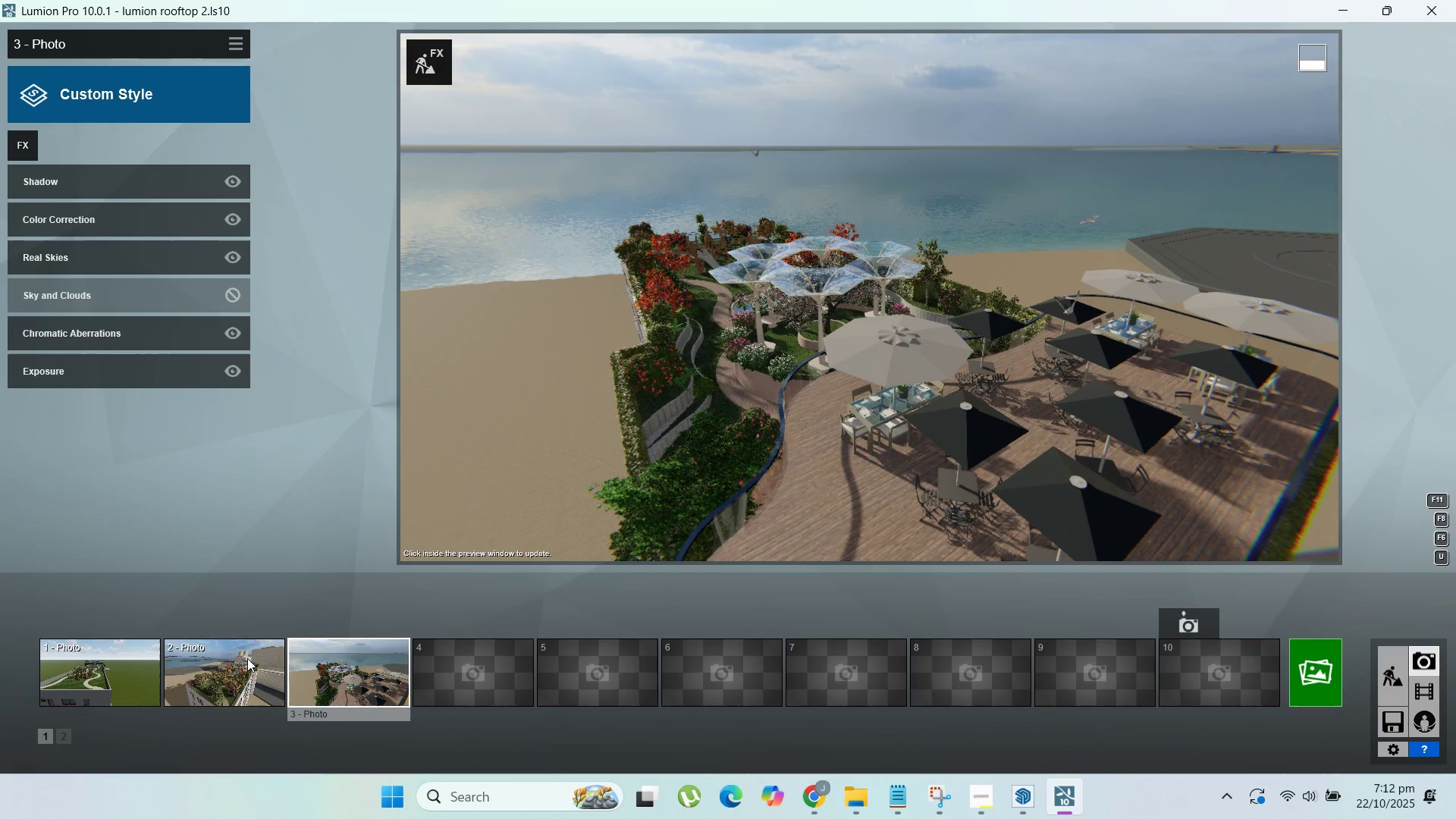 
double_click([247, 658])
 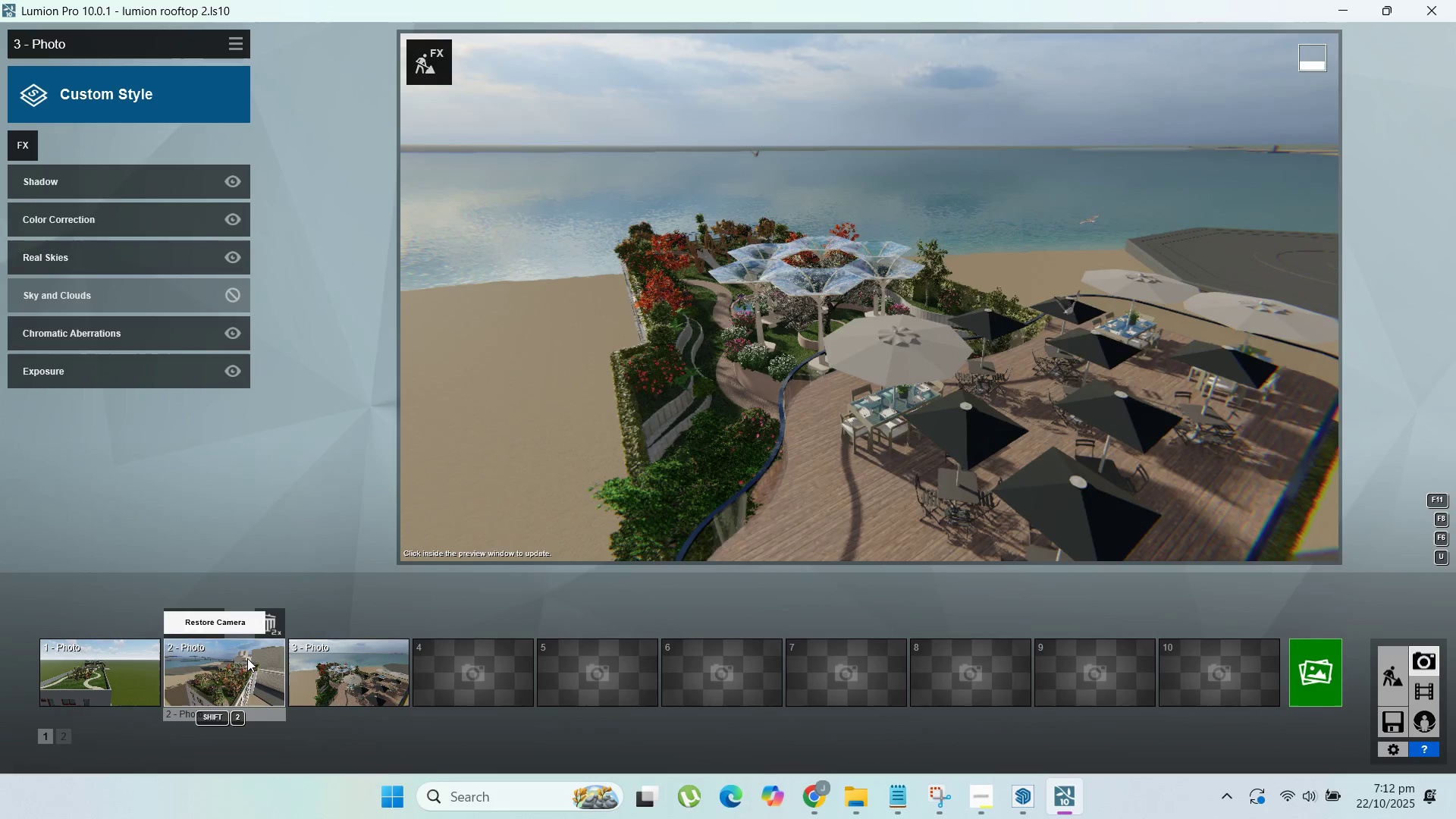 
left_click([247, 658])
 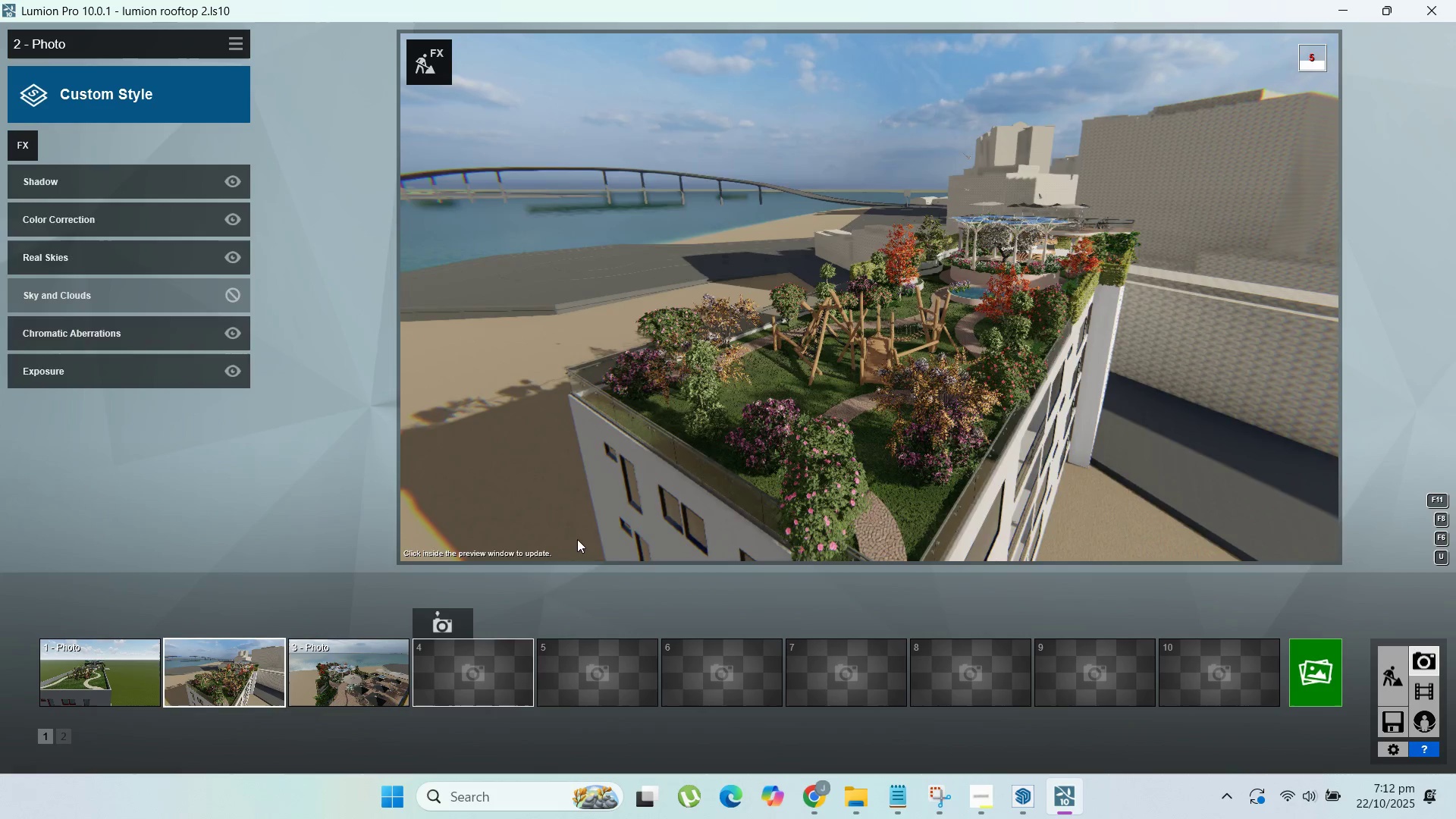 
hold_key(key=W, duration=1.53)
 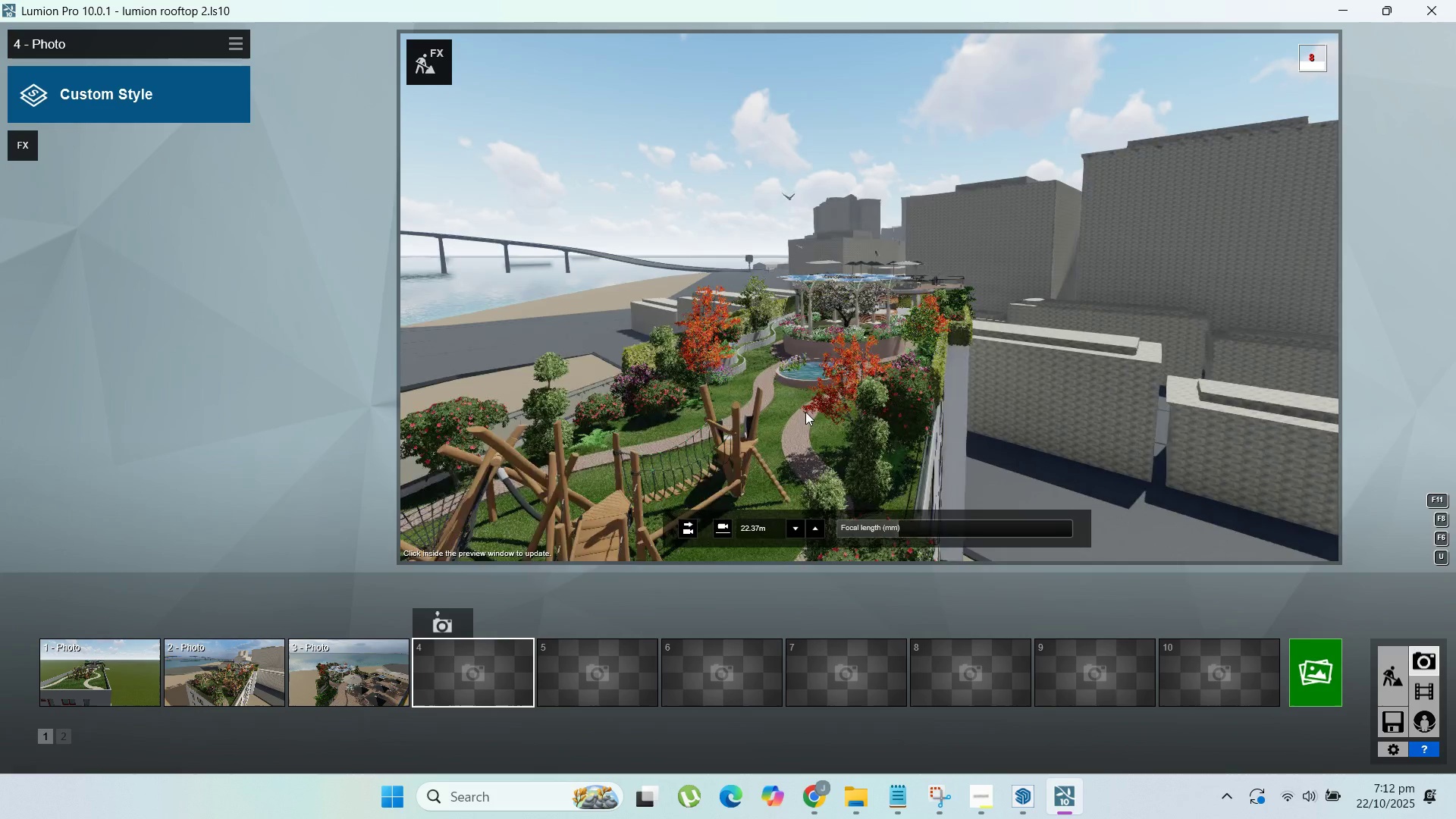 
scroll: coordinate [815, 410], scroll_direction: up, amount: 6.0
 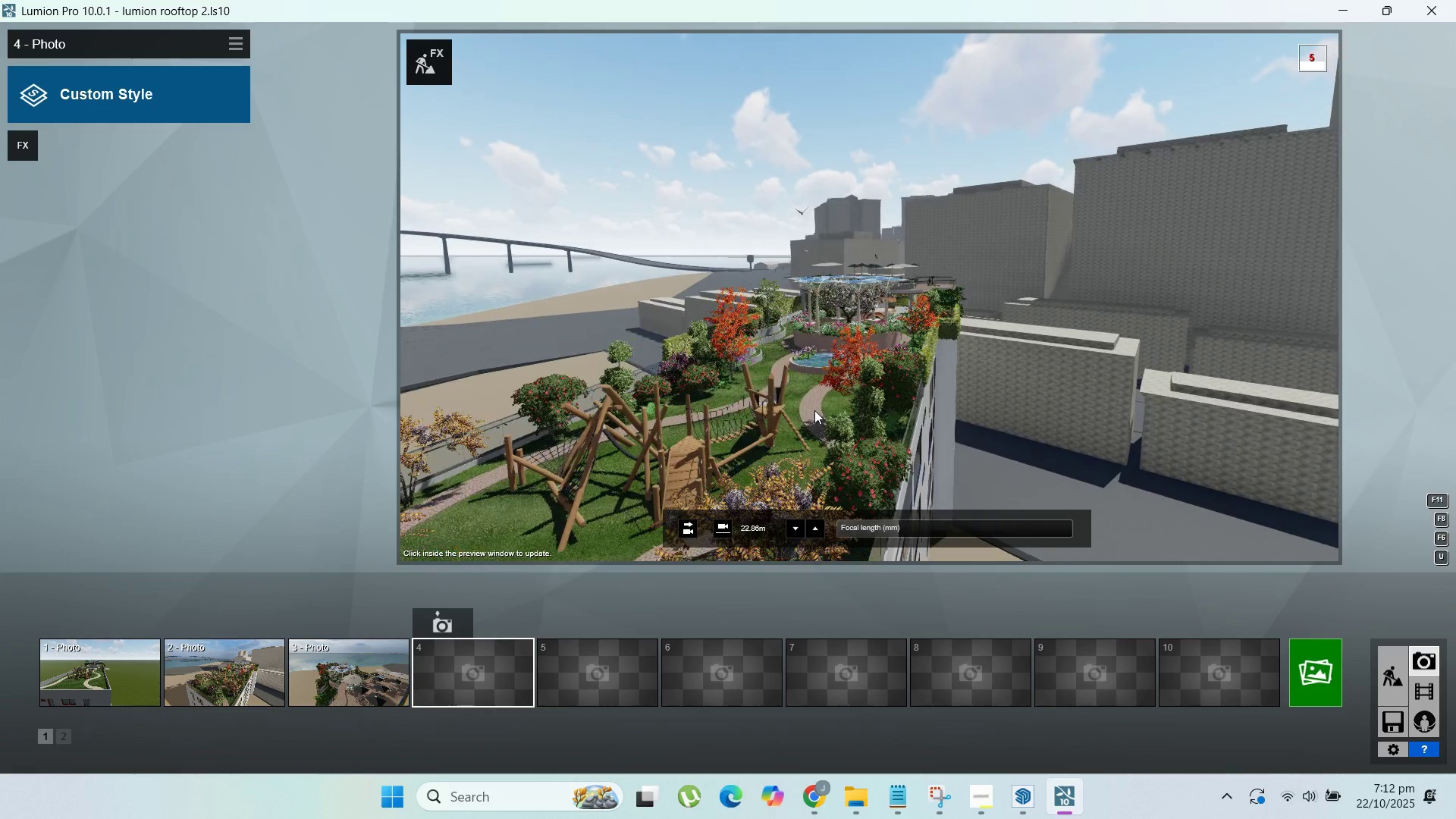 
type(wwwwww)
 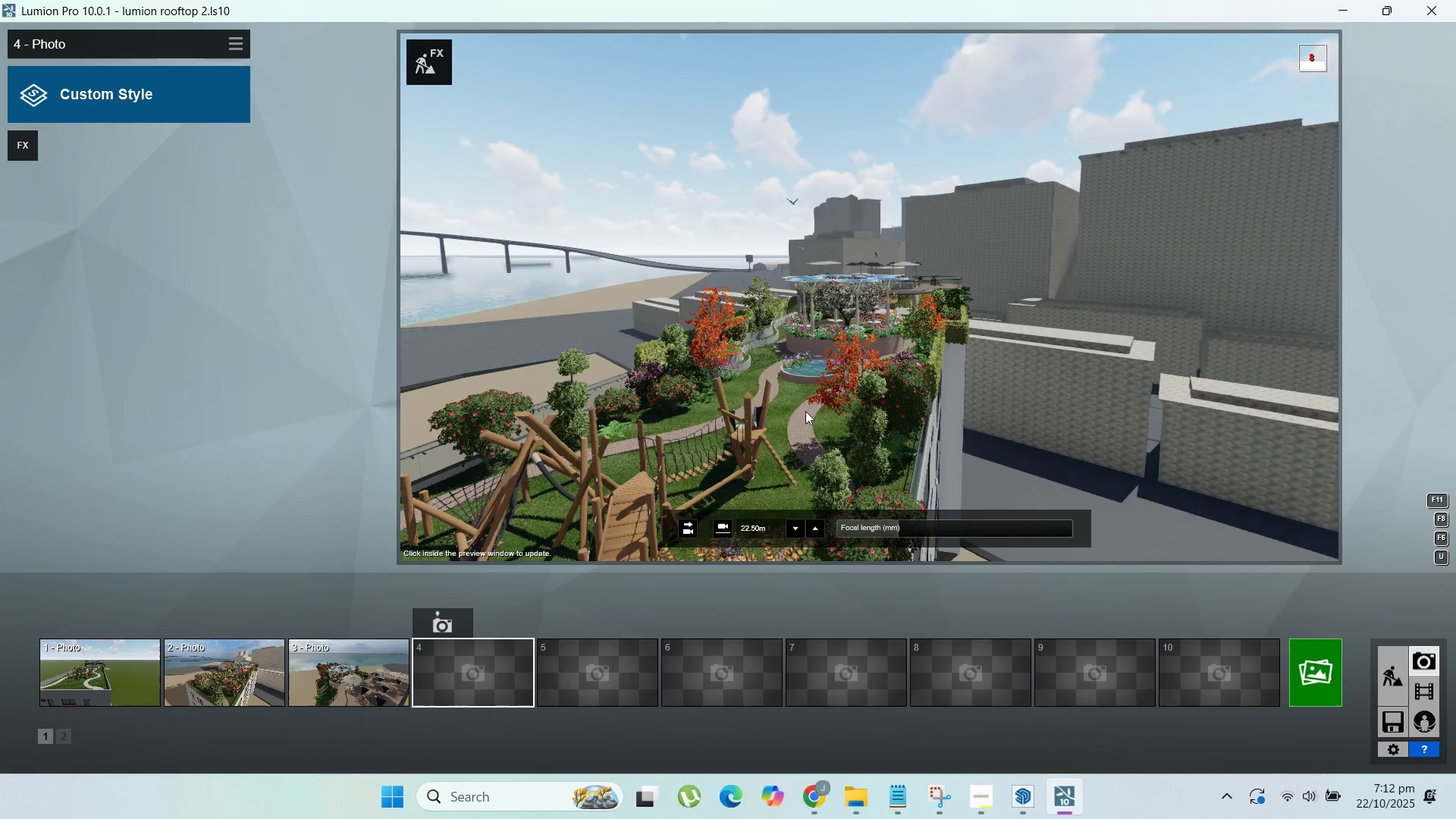 
hold_key(key=A, duration=1.31)
 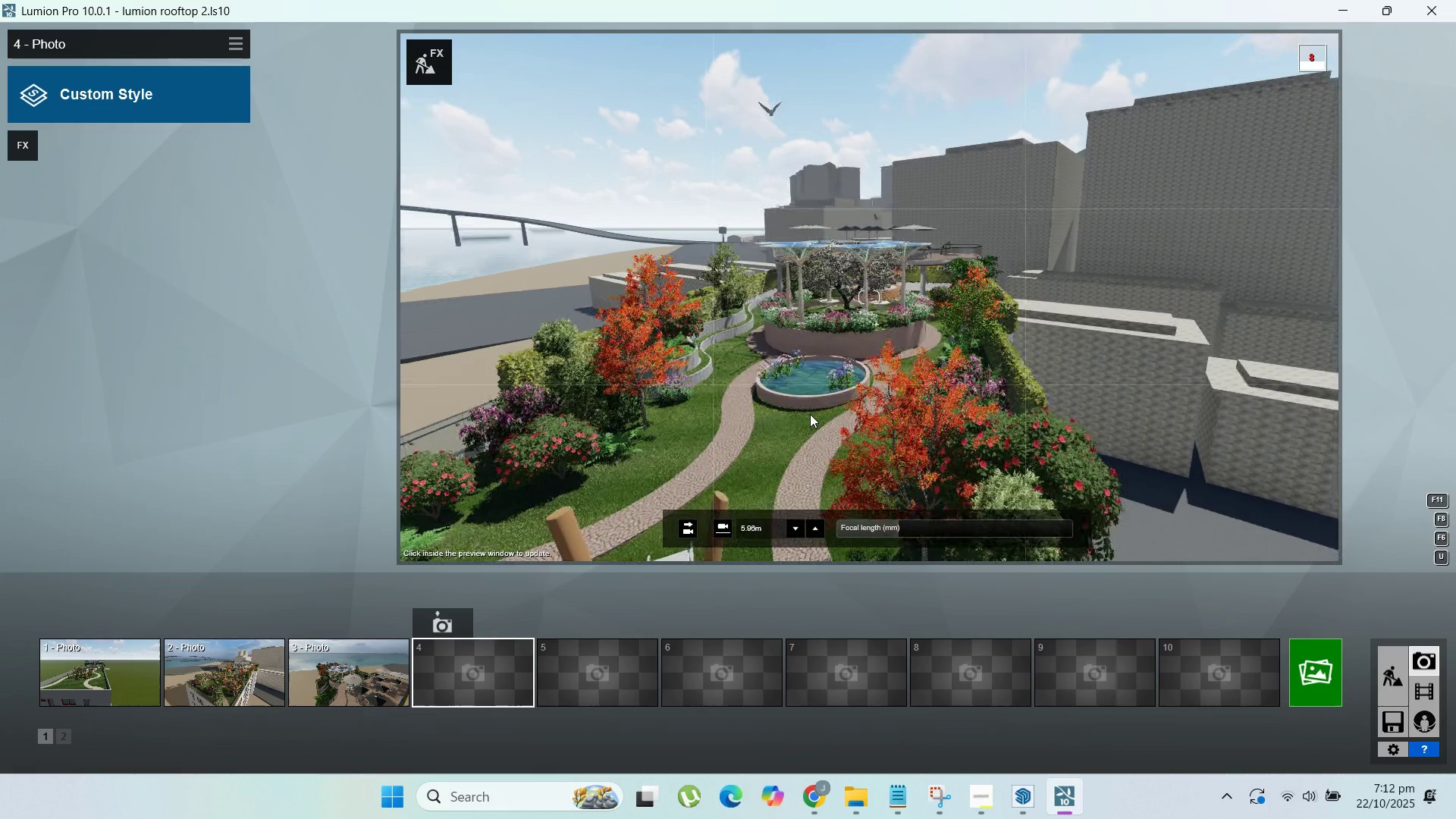 
scroll: coordinate [817, 423], scroll_direction: up, amount: 2.0
 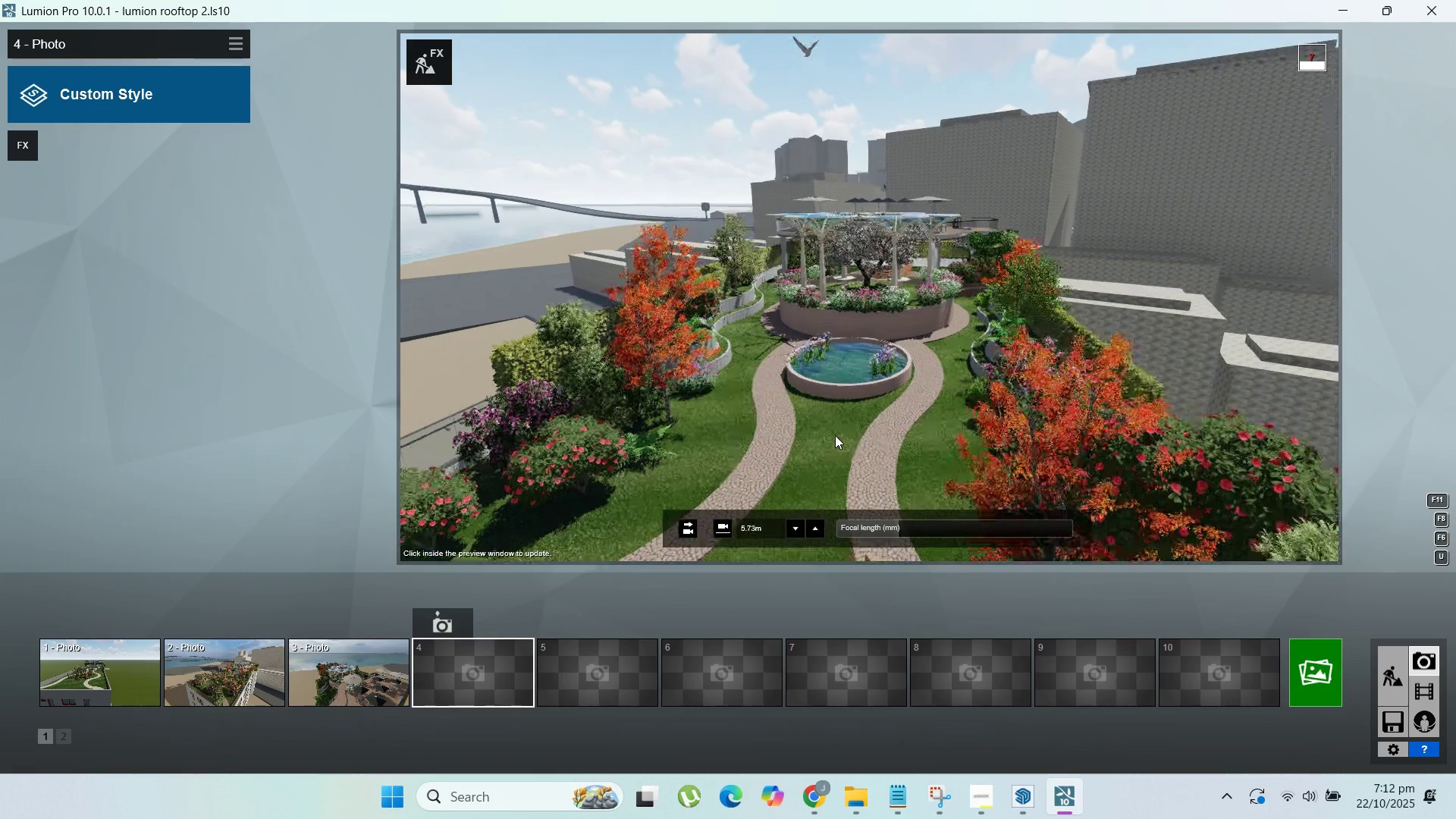 
hold_key(key=D, duration=0.37)
 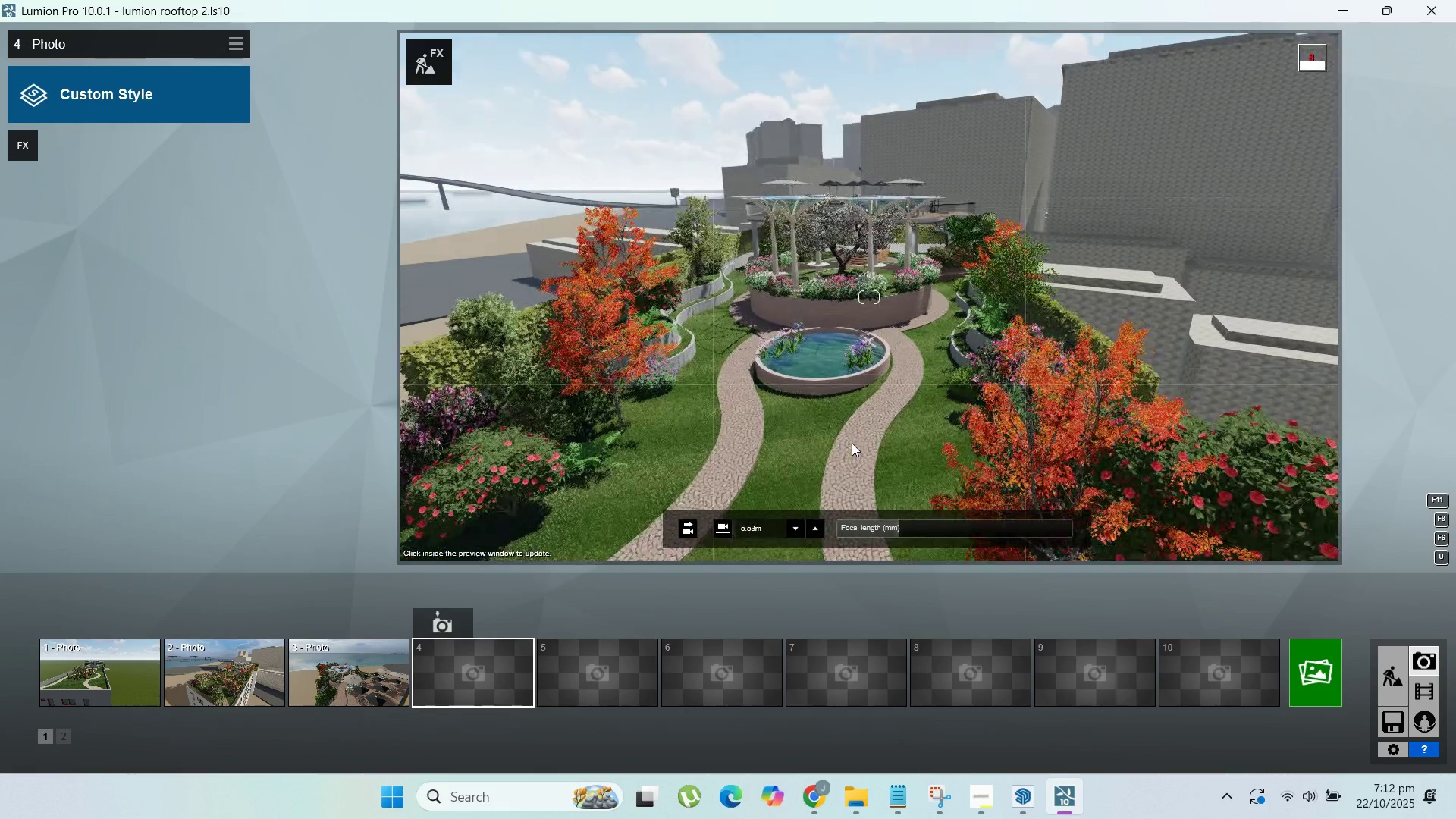 
scroll: coordinate [855, 435], scroll_direction: up, amount: 4.0
 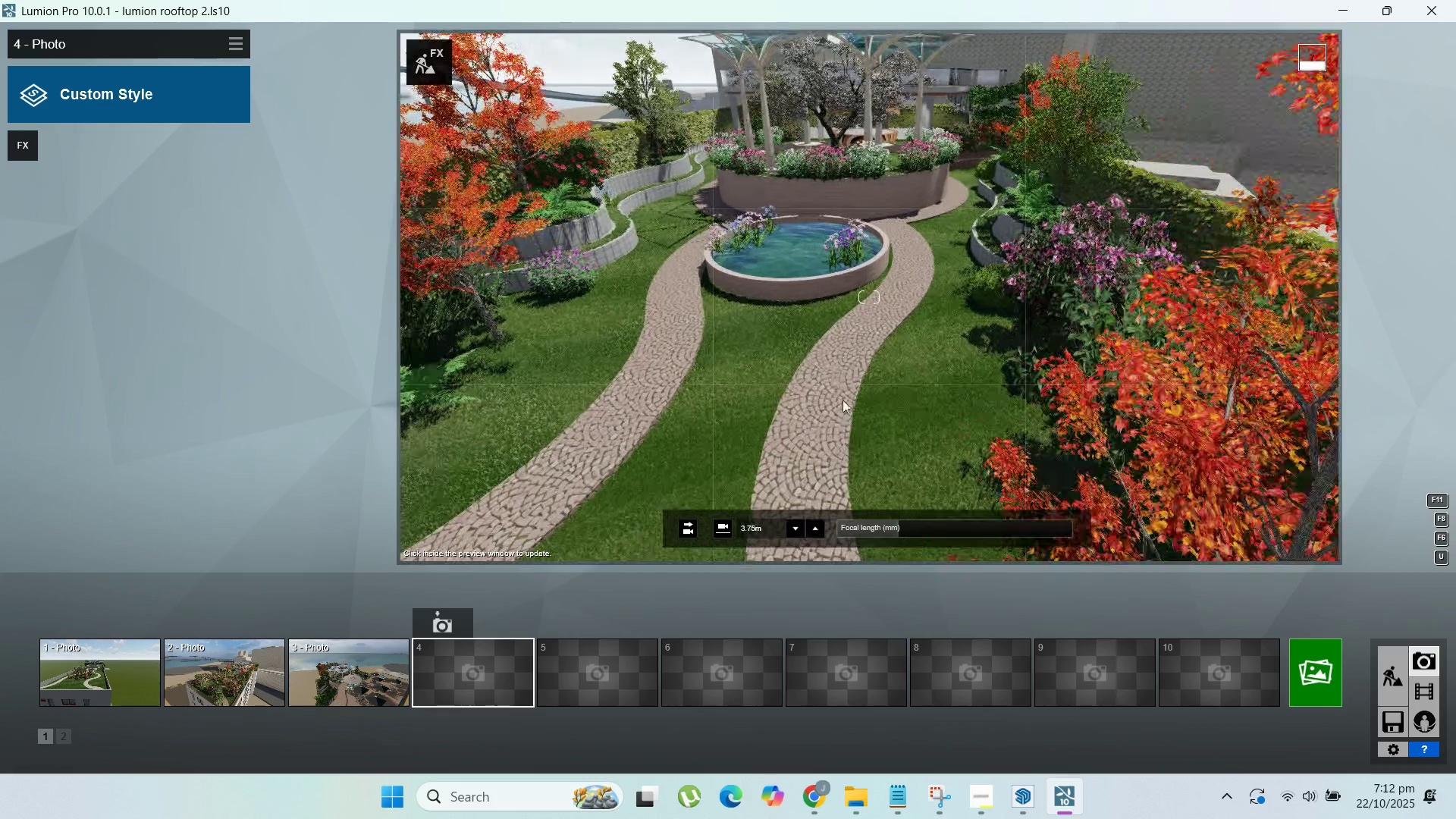 
key(S)
 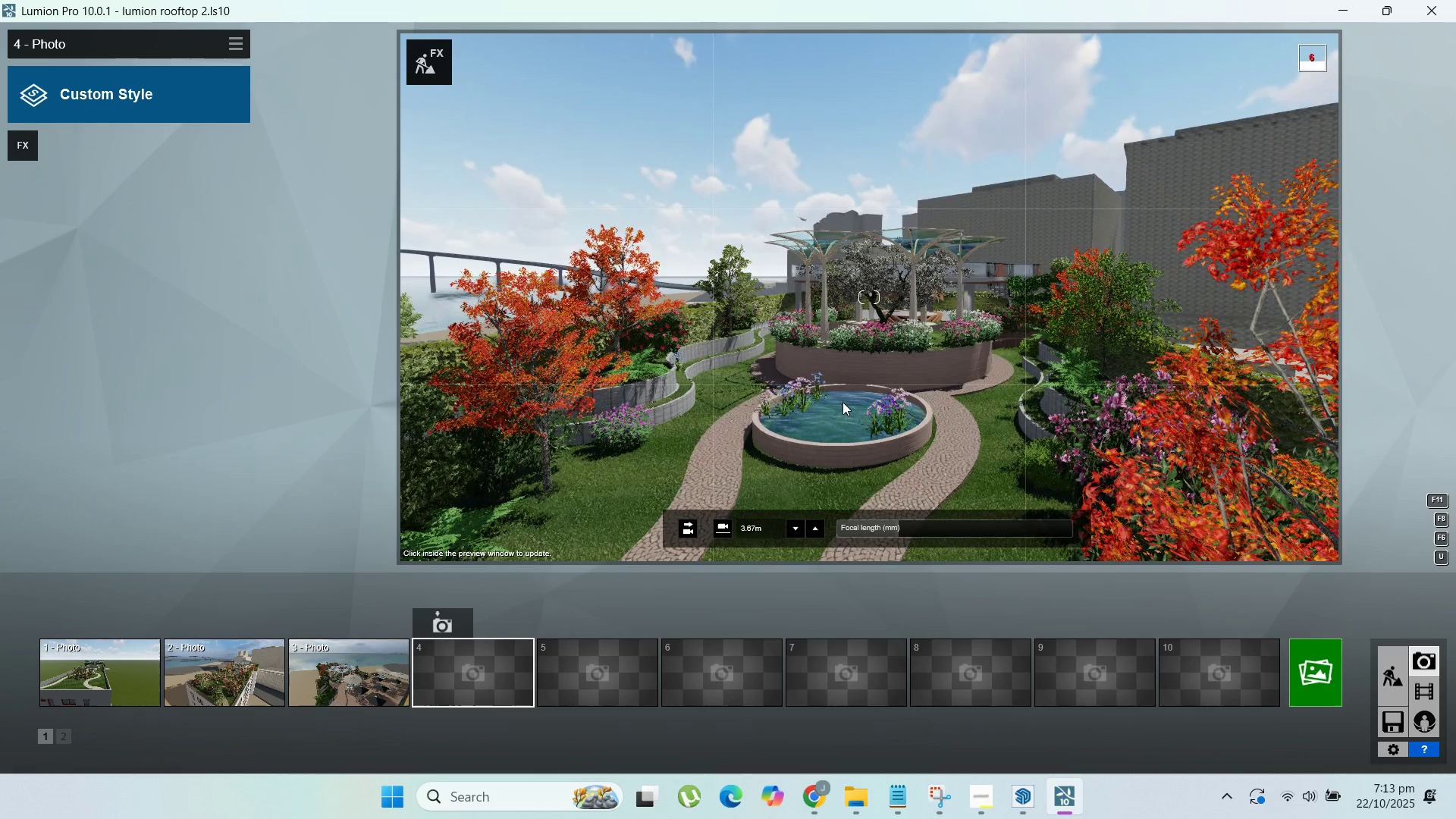 
wait(5.97)
 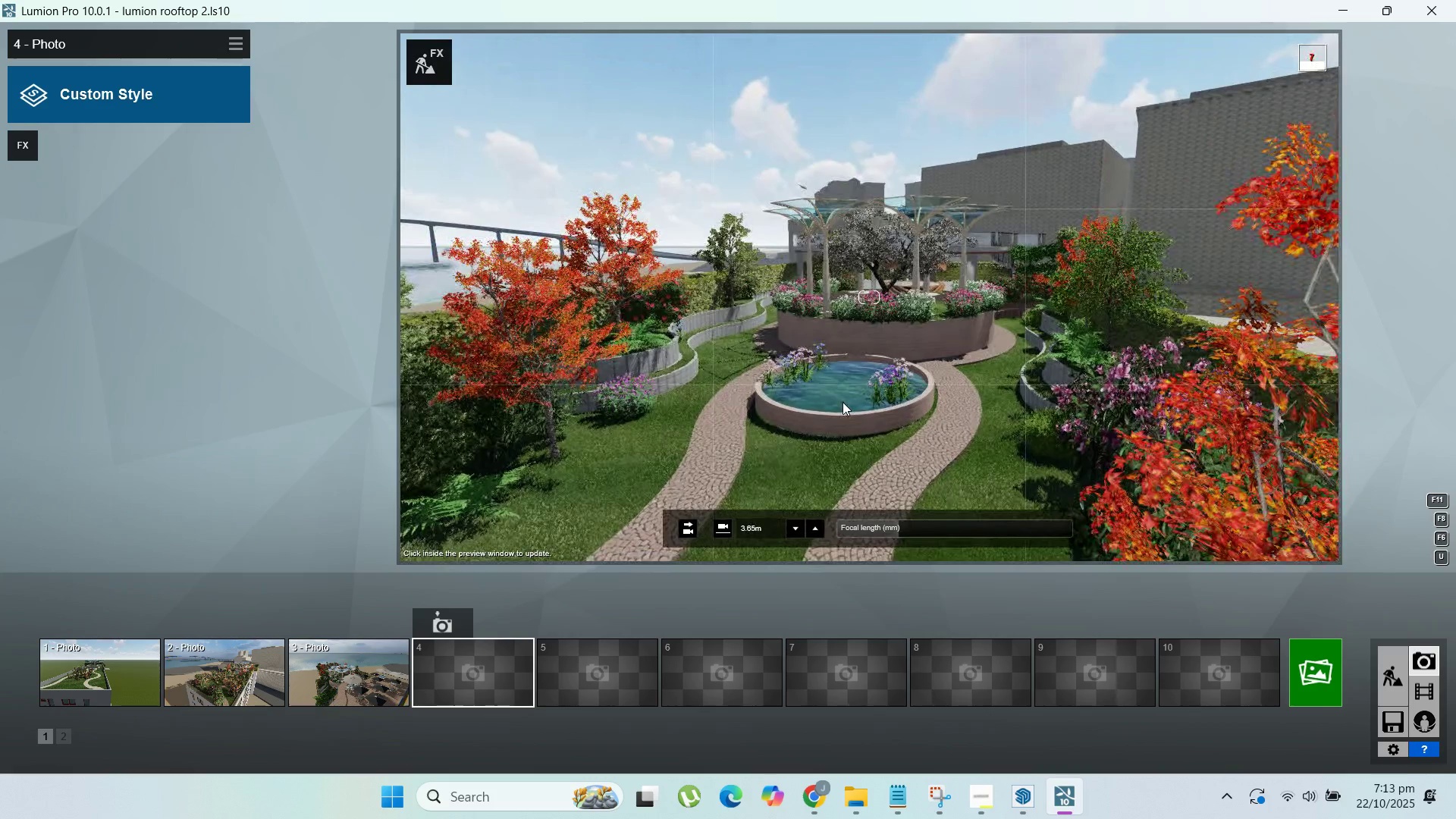 
key(E)
 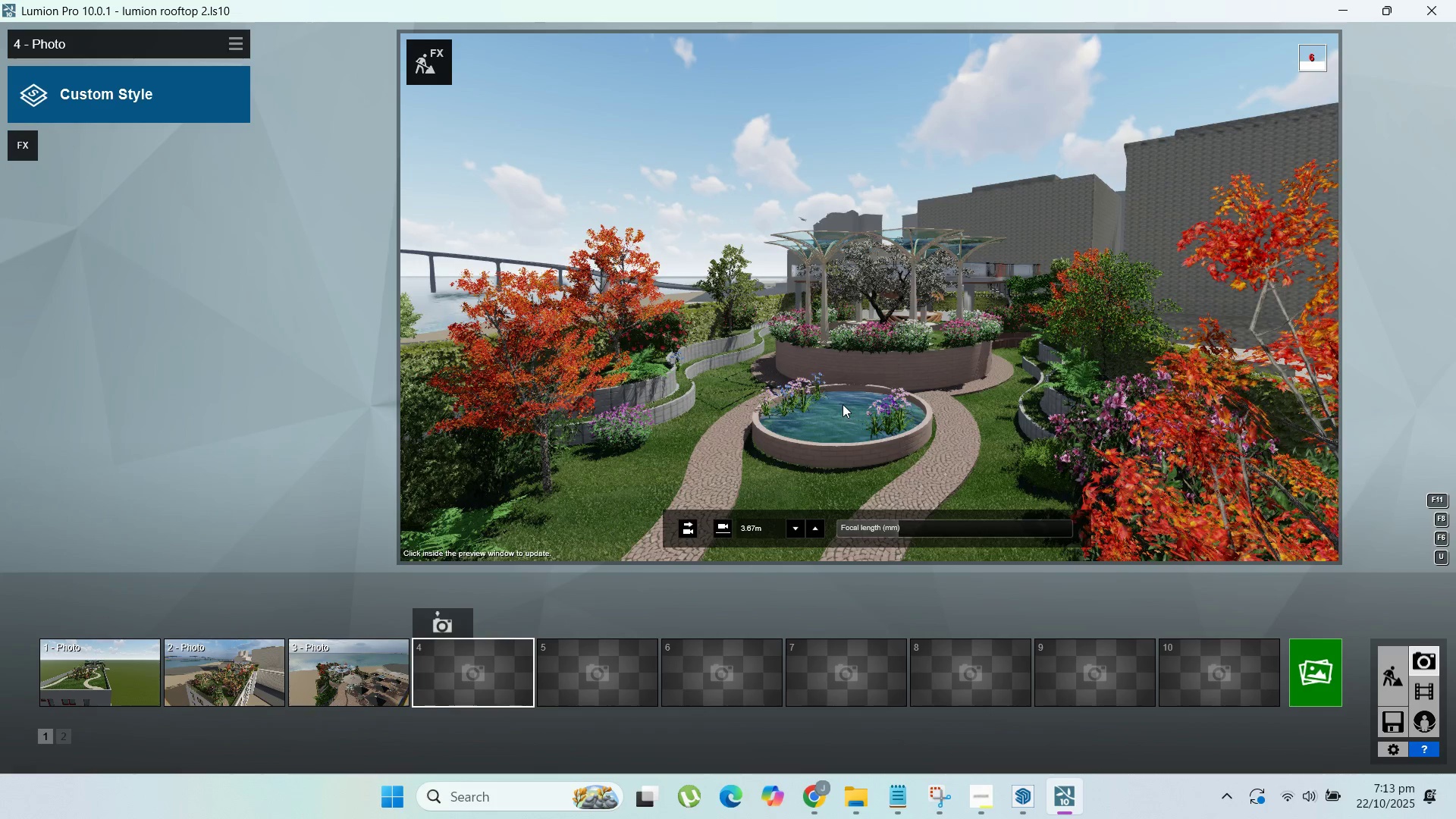 
hold_key(key=Q, duration=0.7)
 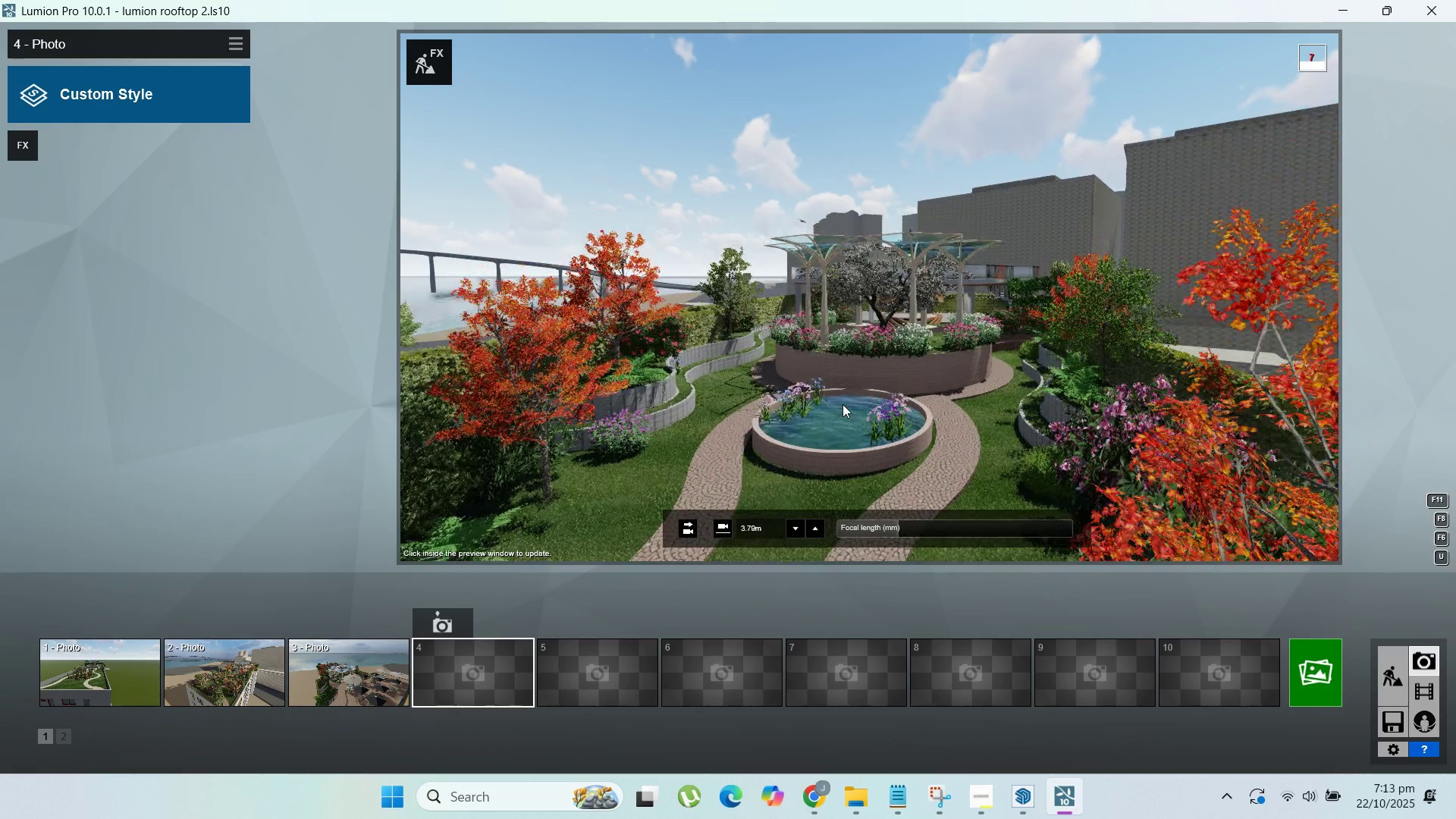 
hold_key(key=E, duration=1.39)
 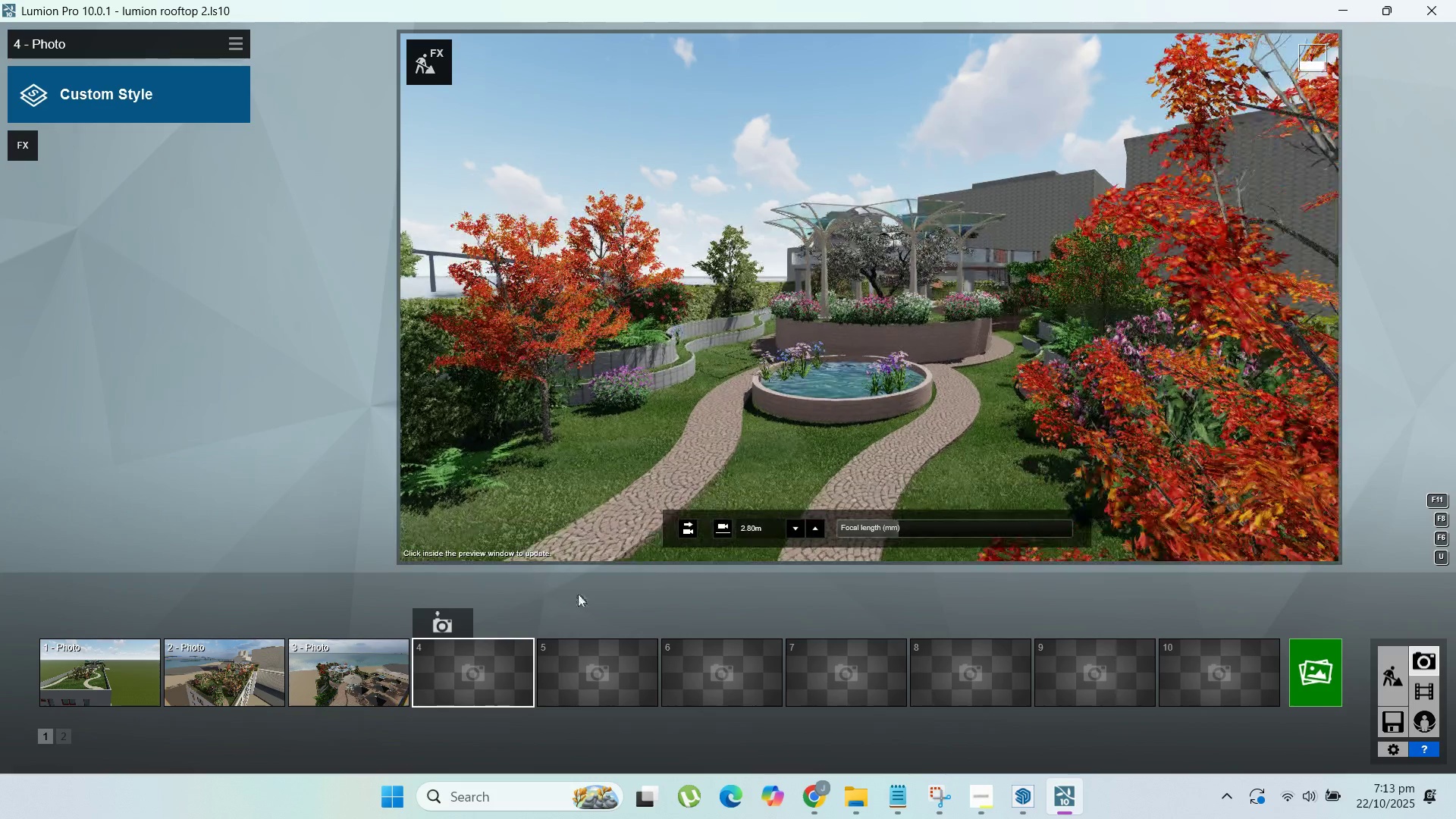 
mouse_move([441, 601])
 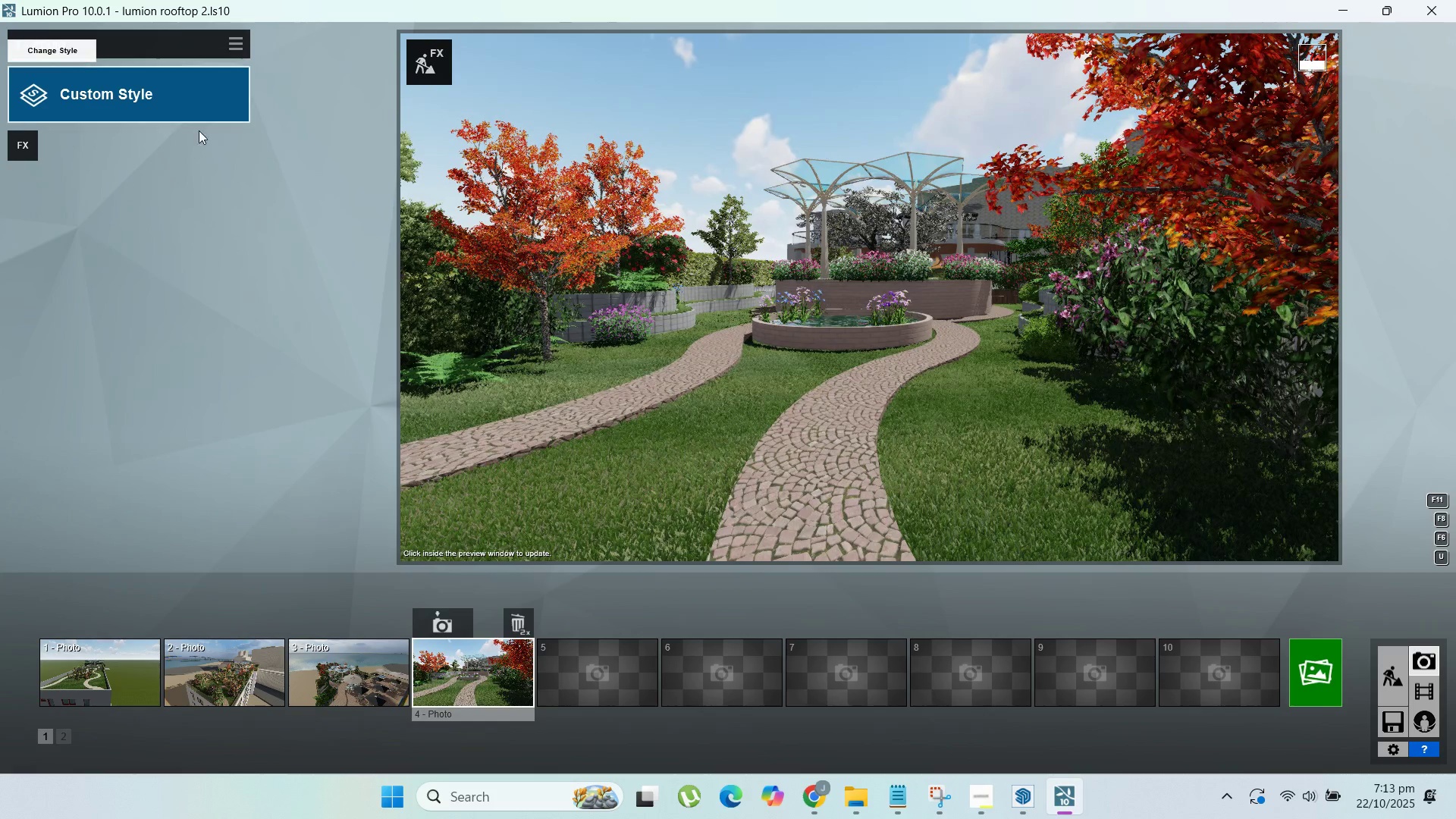 
left_click([239, 41])
 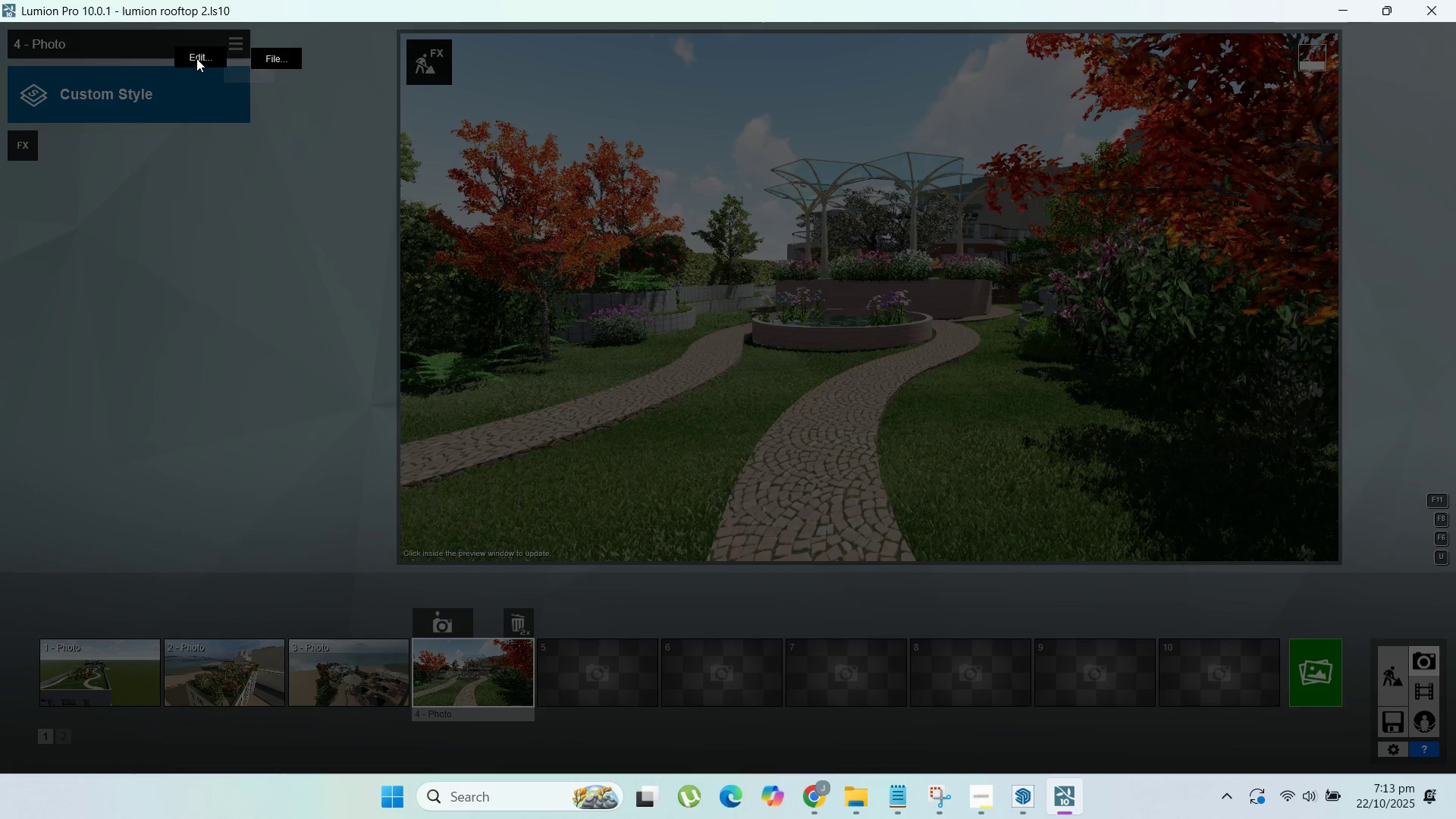 
mouse_move([267, 61])
 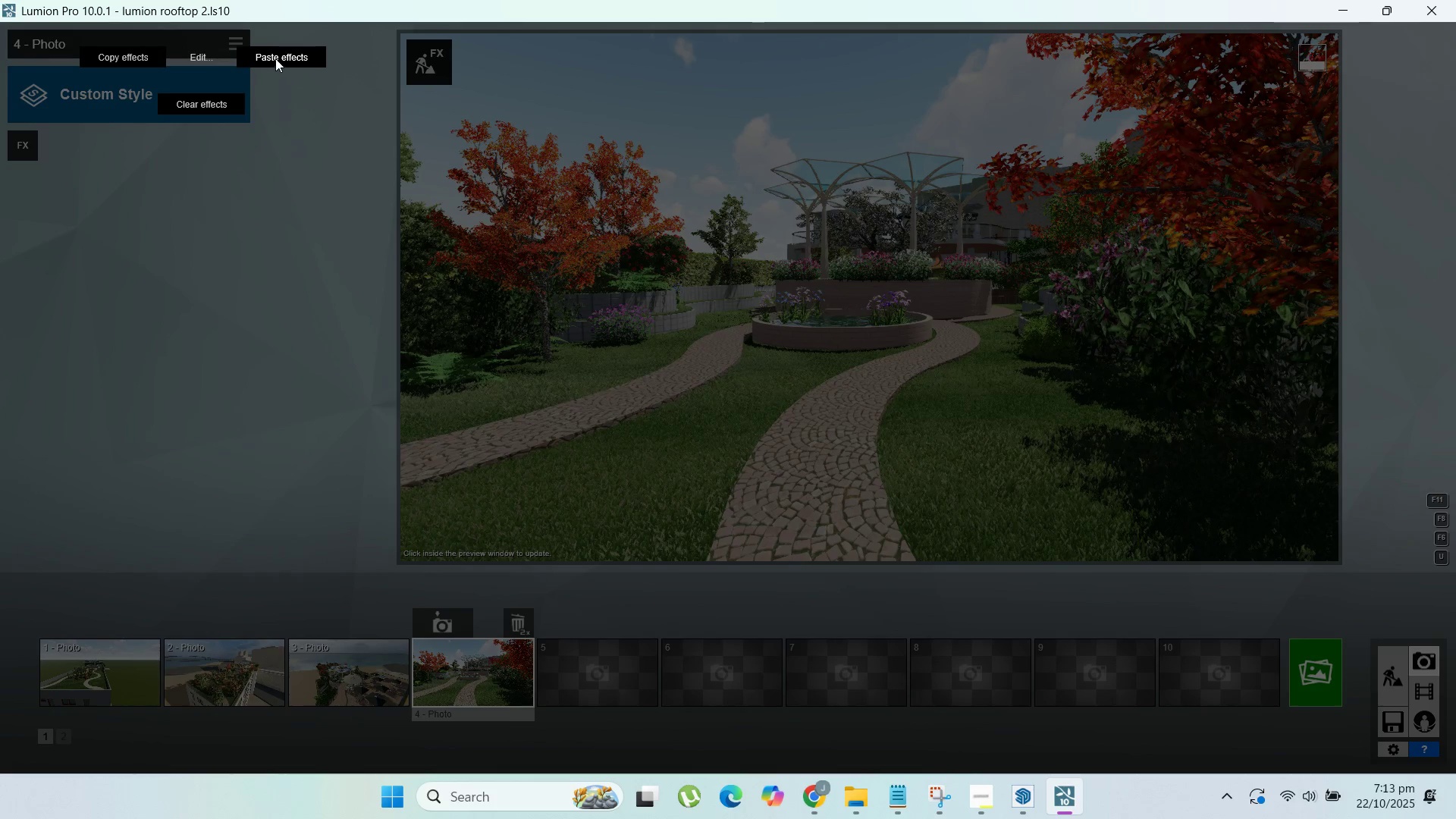 
left_click([276, 58])
 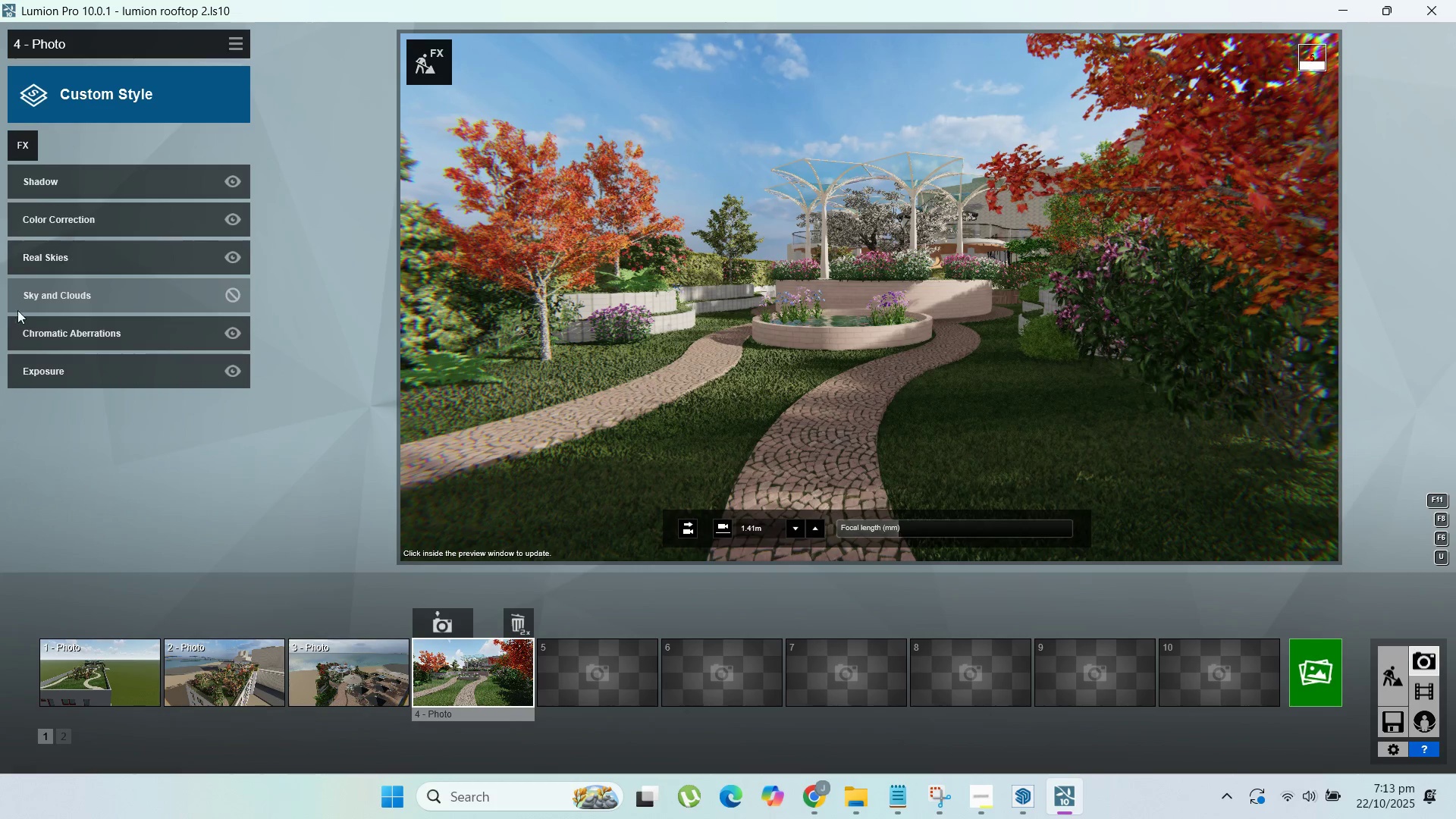 
left_click([114, 221])
 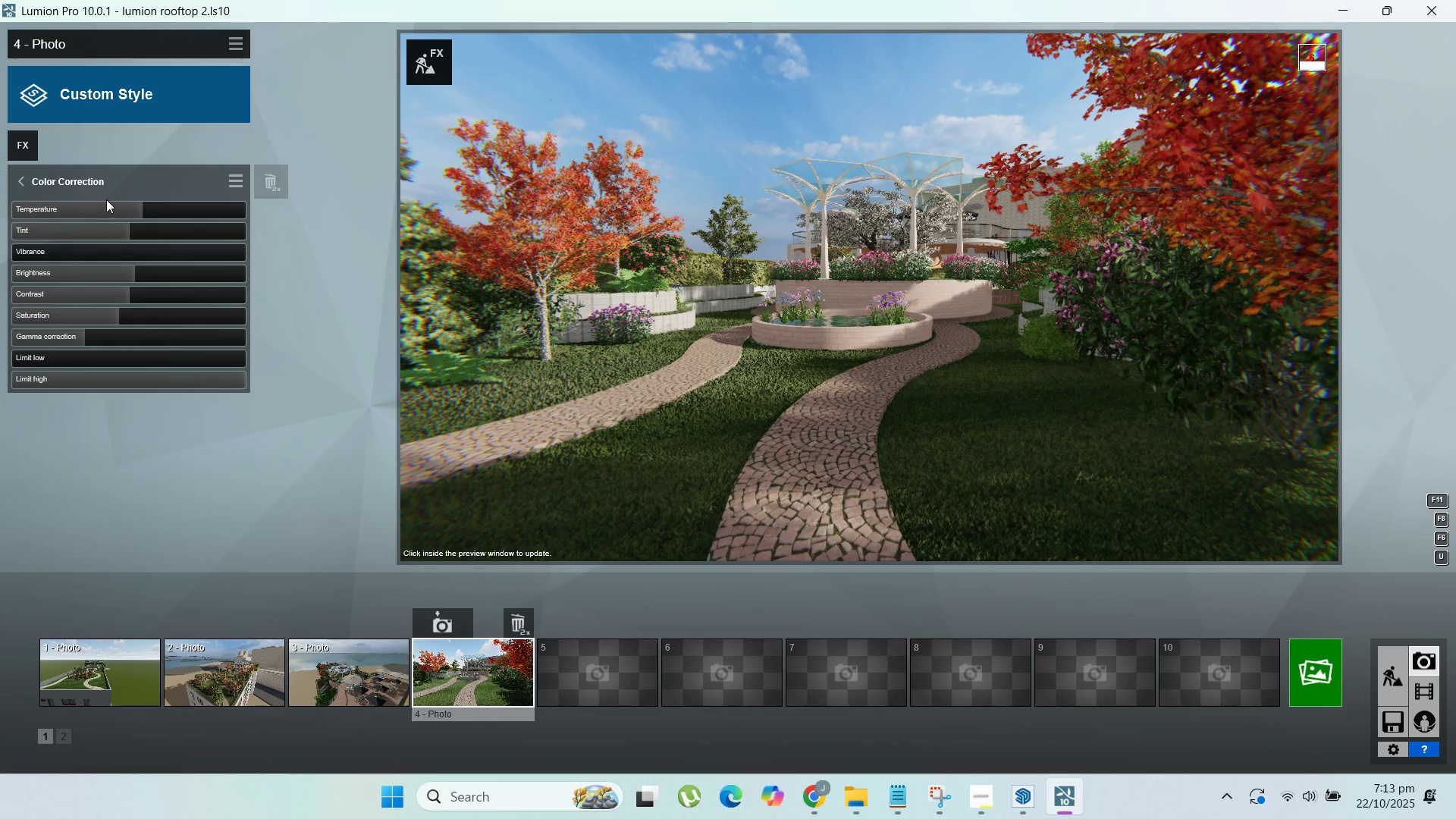 
left_click([33, 180])
 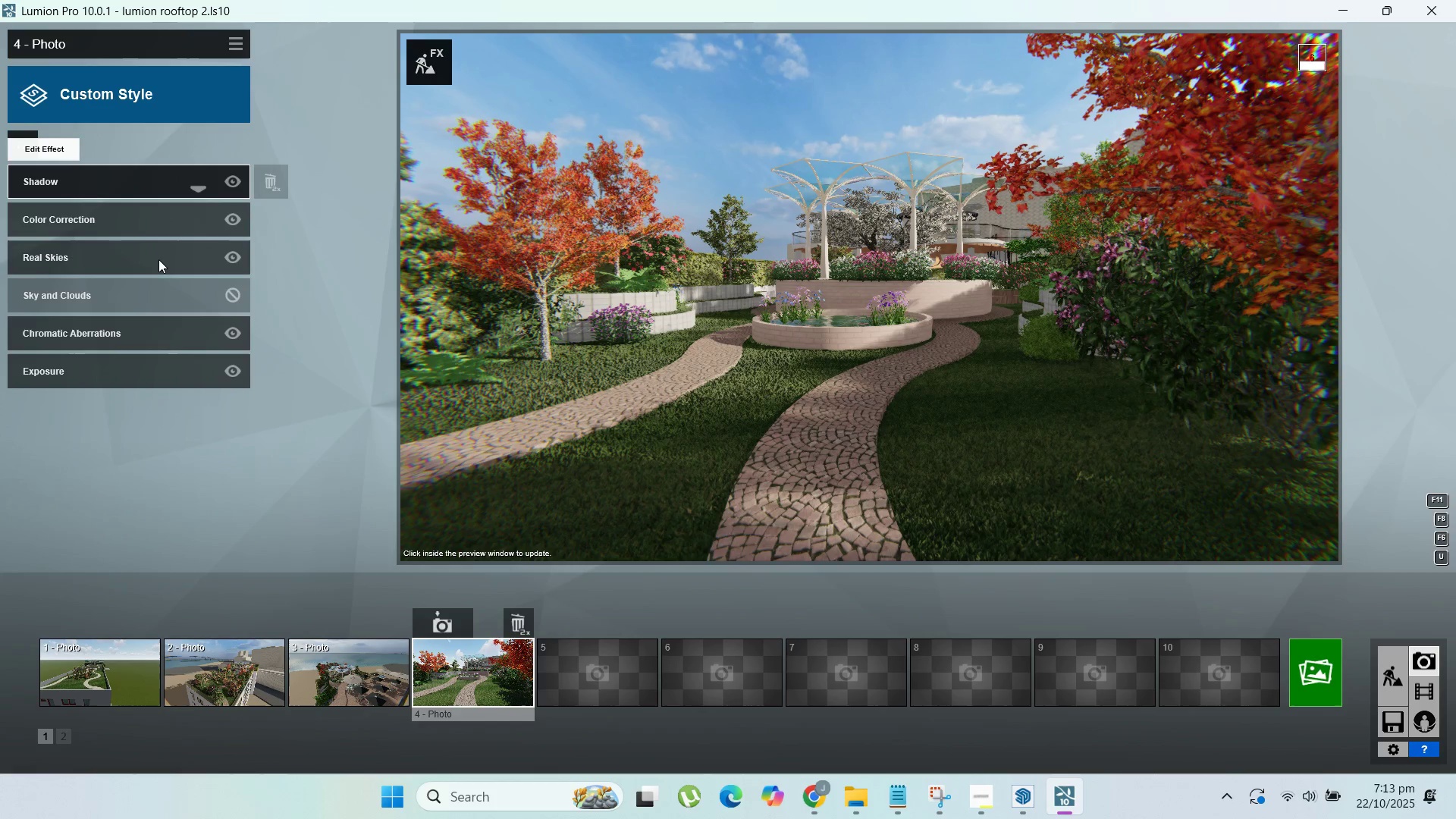 
mouse_move([118, 228])
 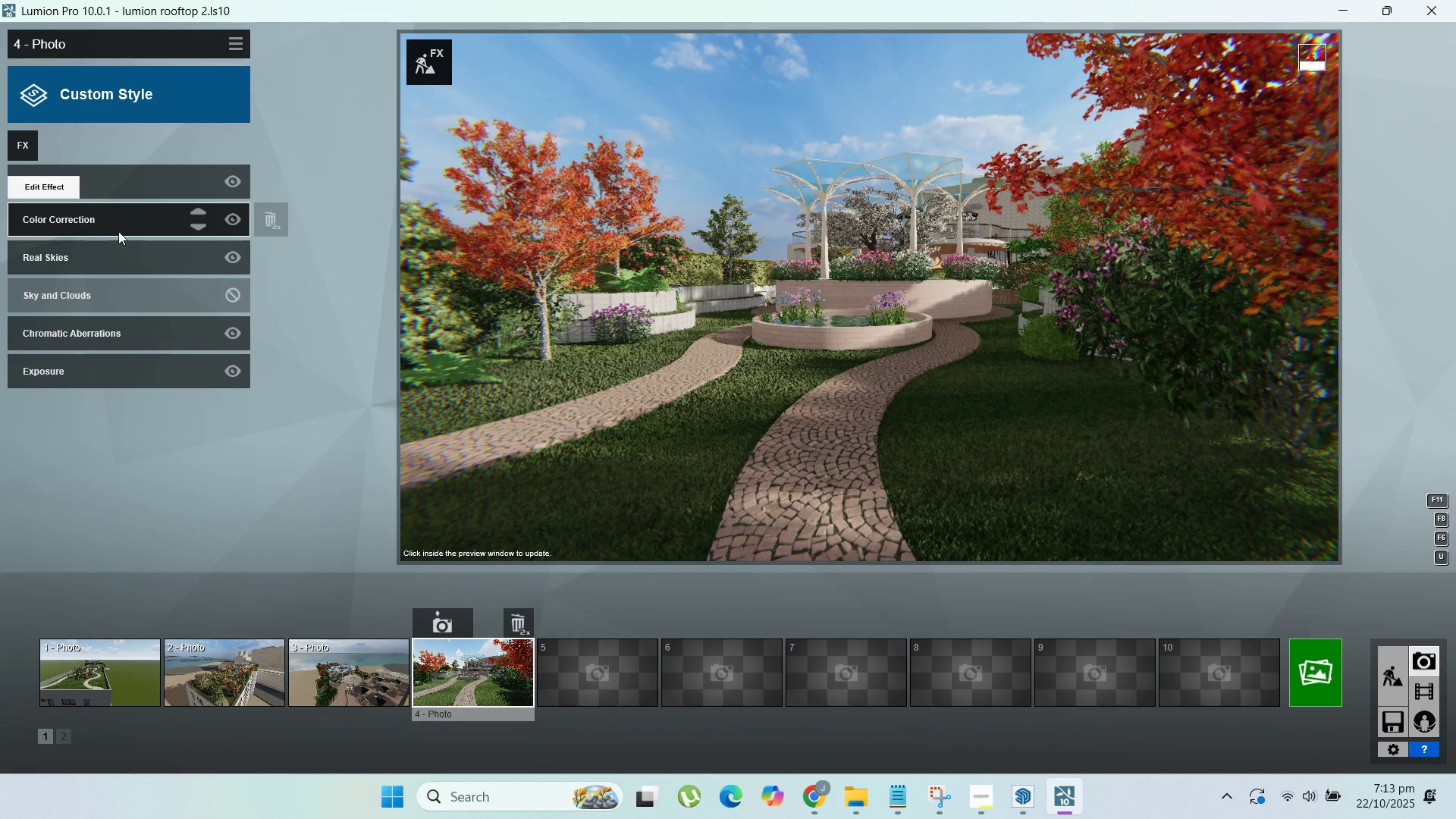 
mouse_move([102, 228])
 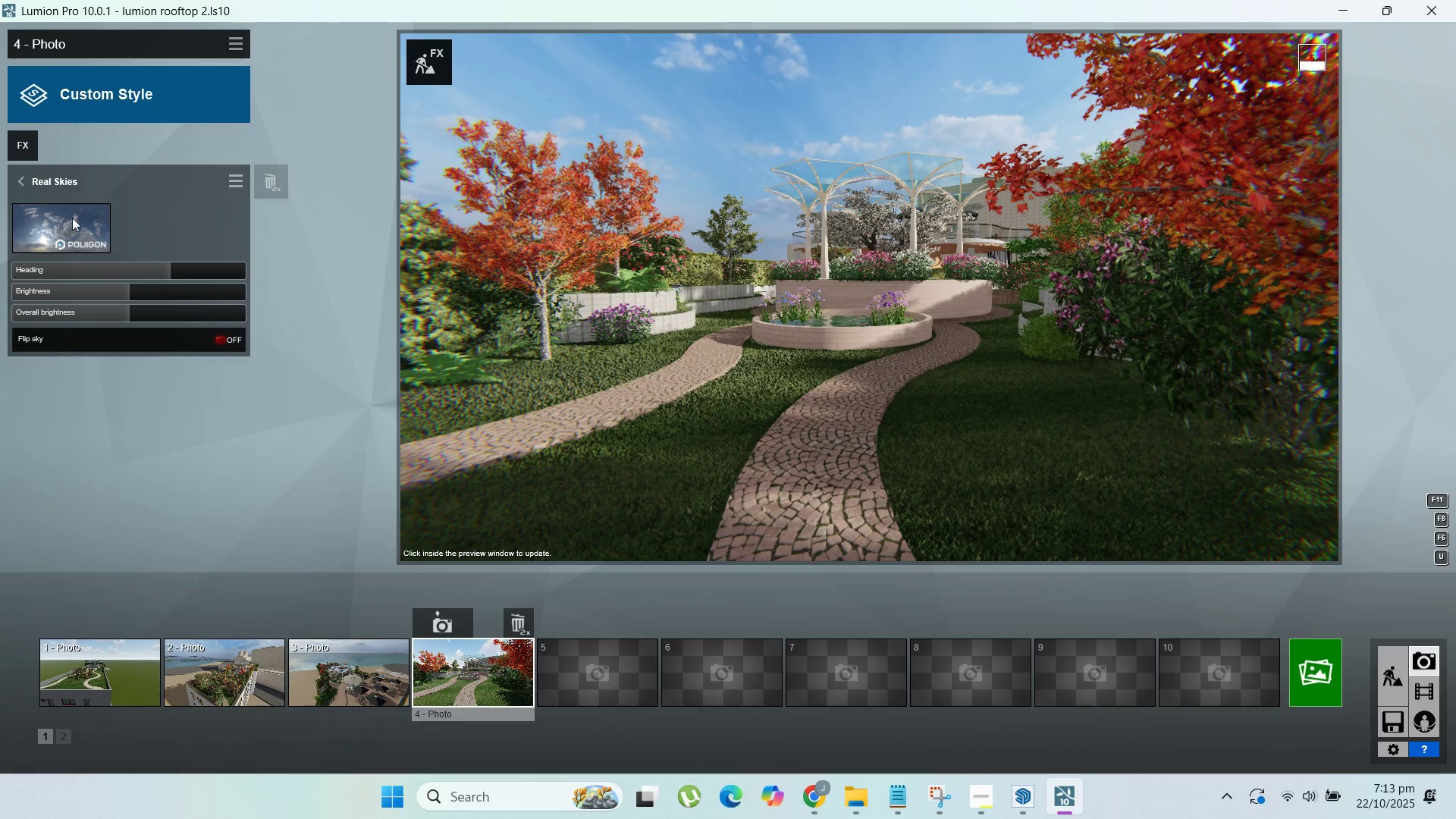 
left_click([68, 238])
 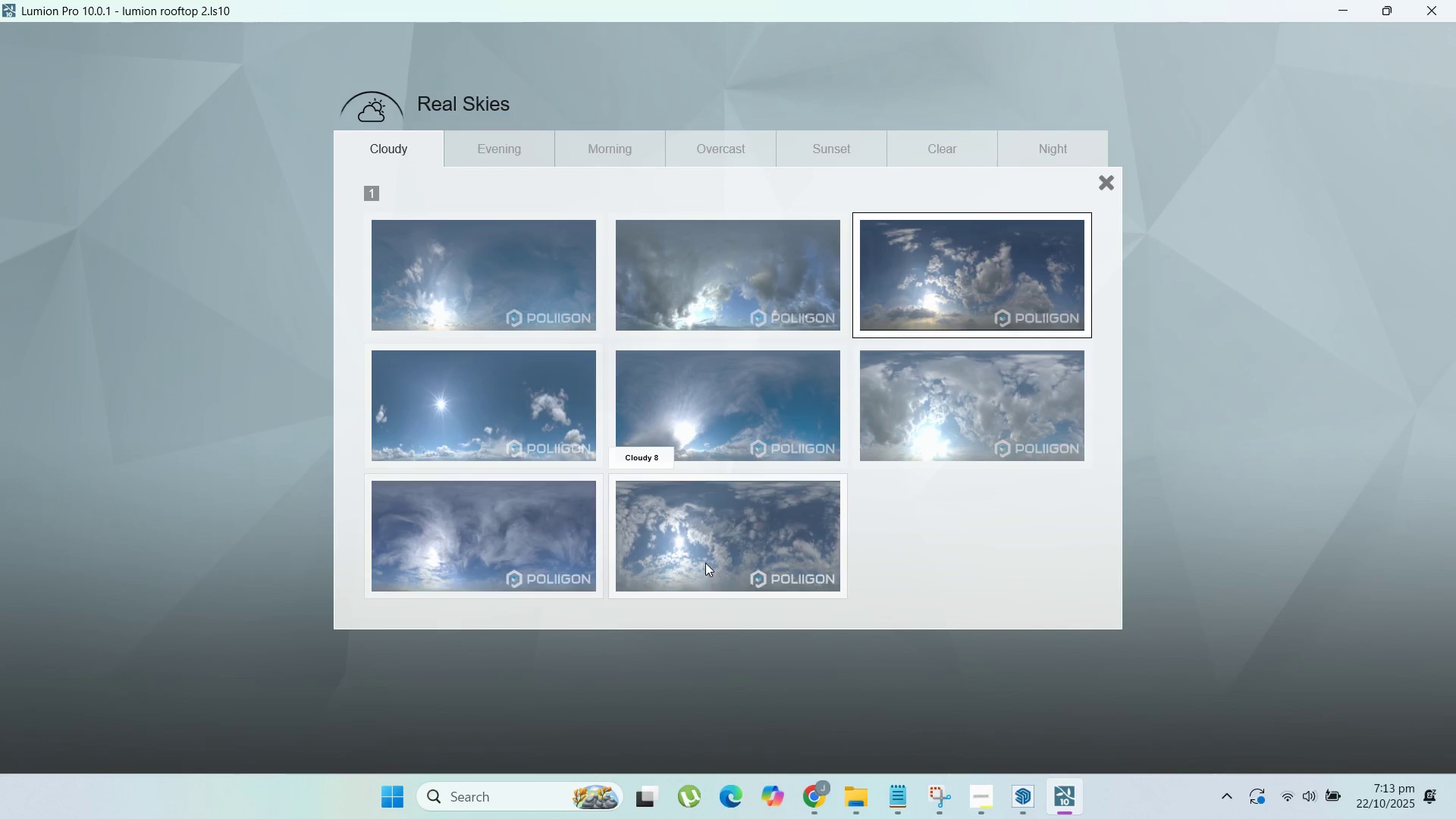 
left_click([697, 522])
 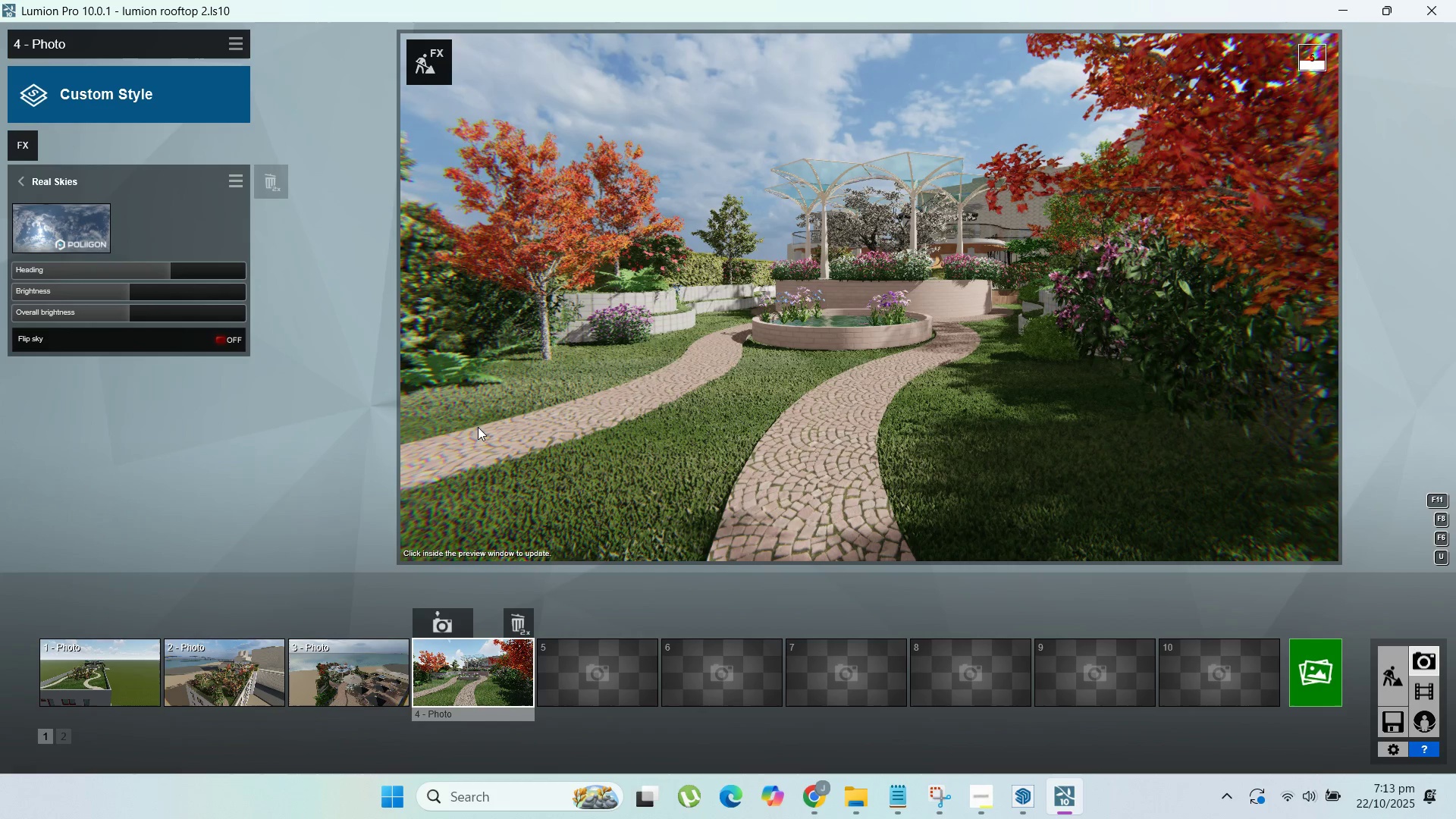 
wait(5.64)
 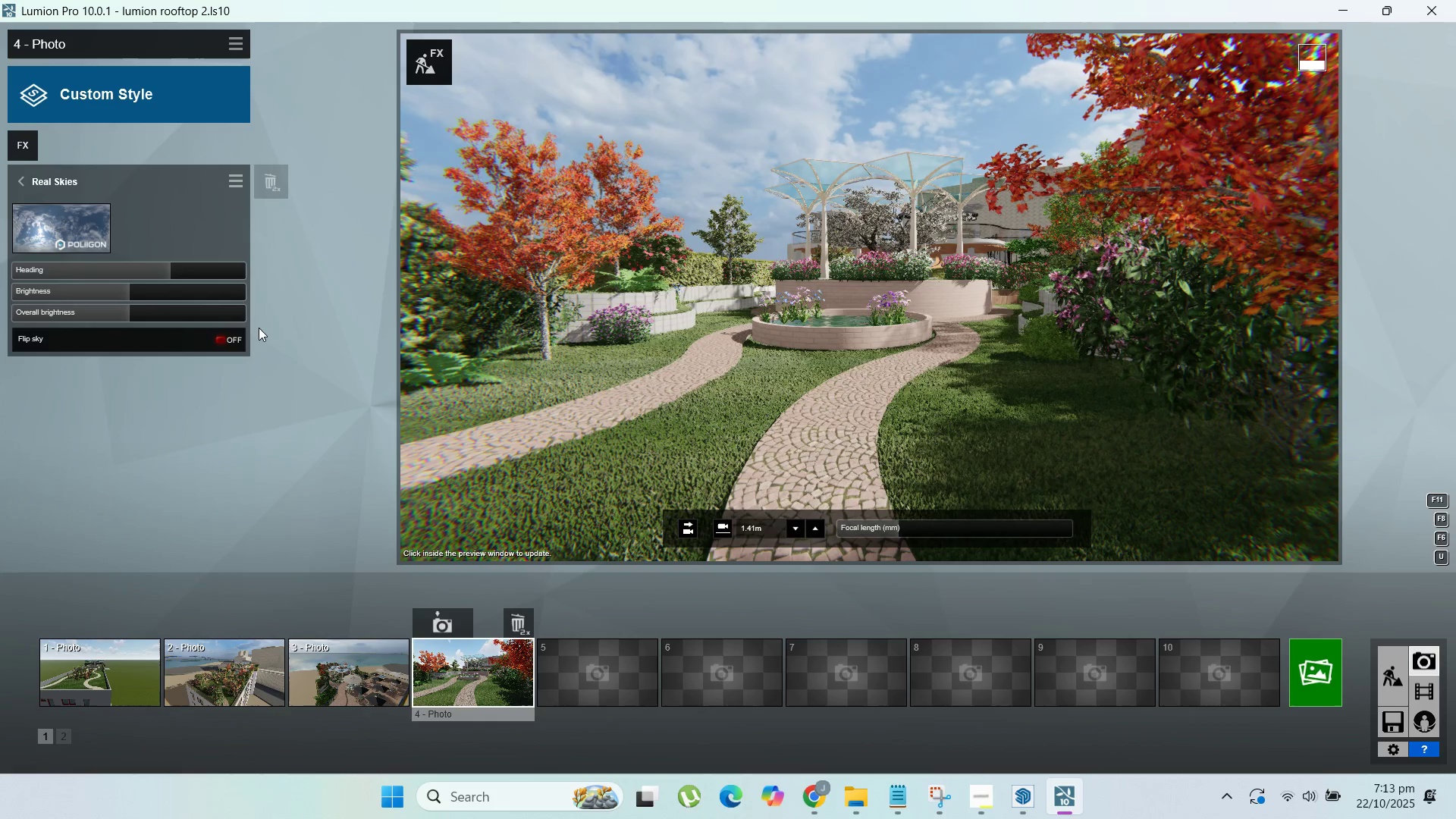 
mouse_move([50, 200])
 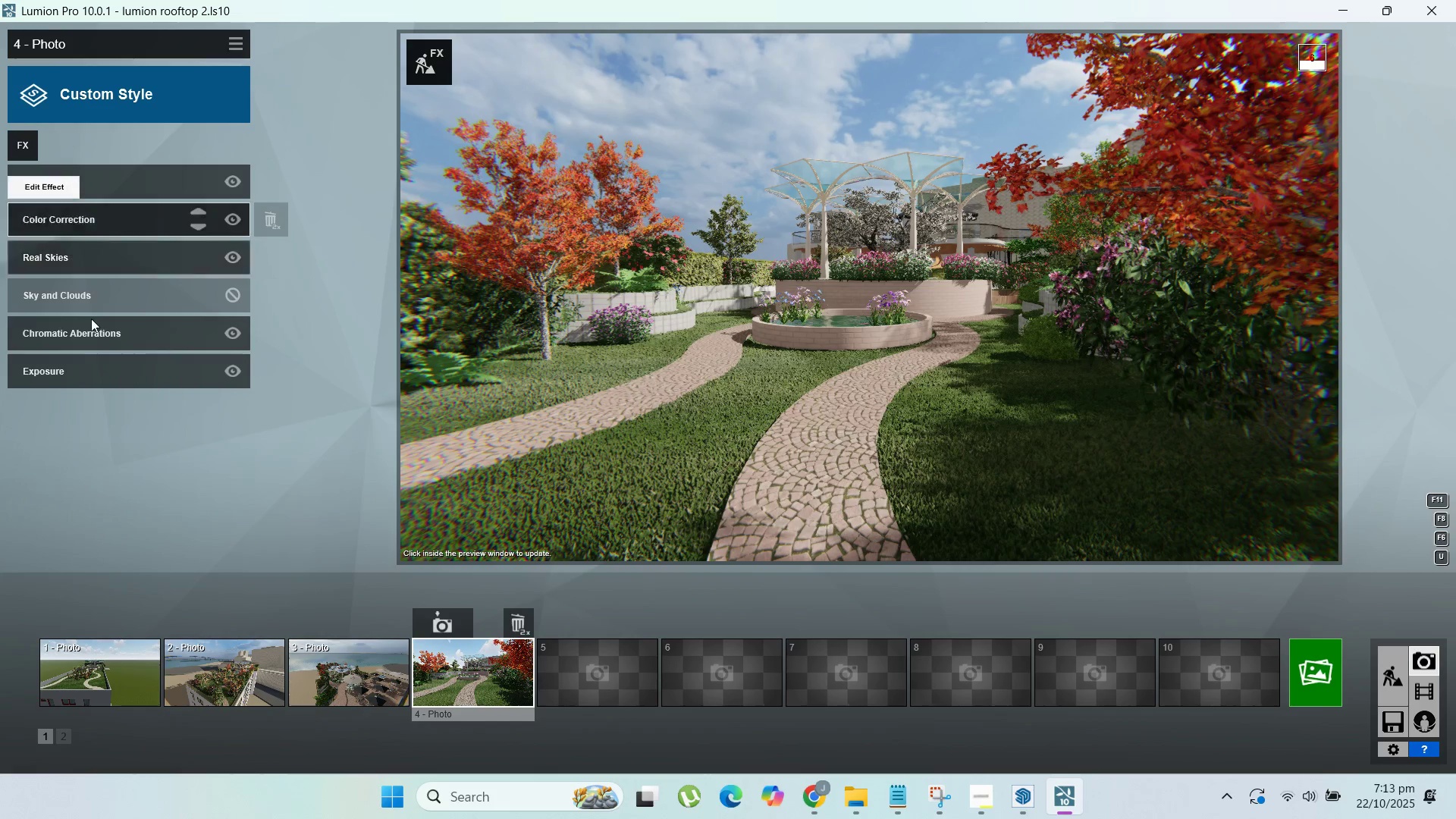 
left_click([89, 328])
 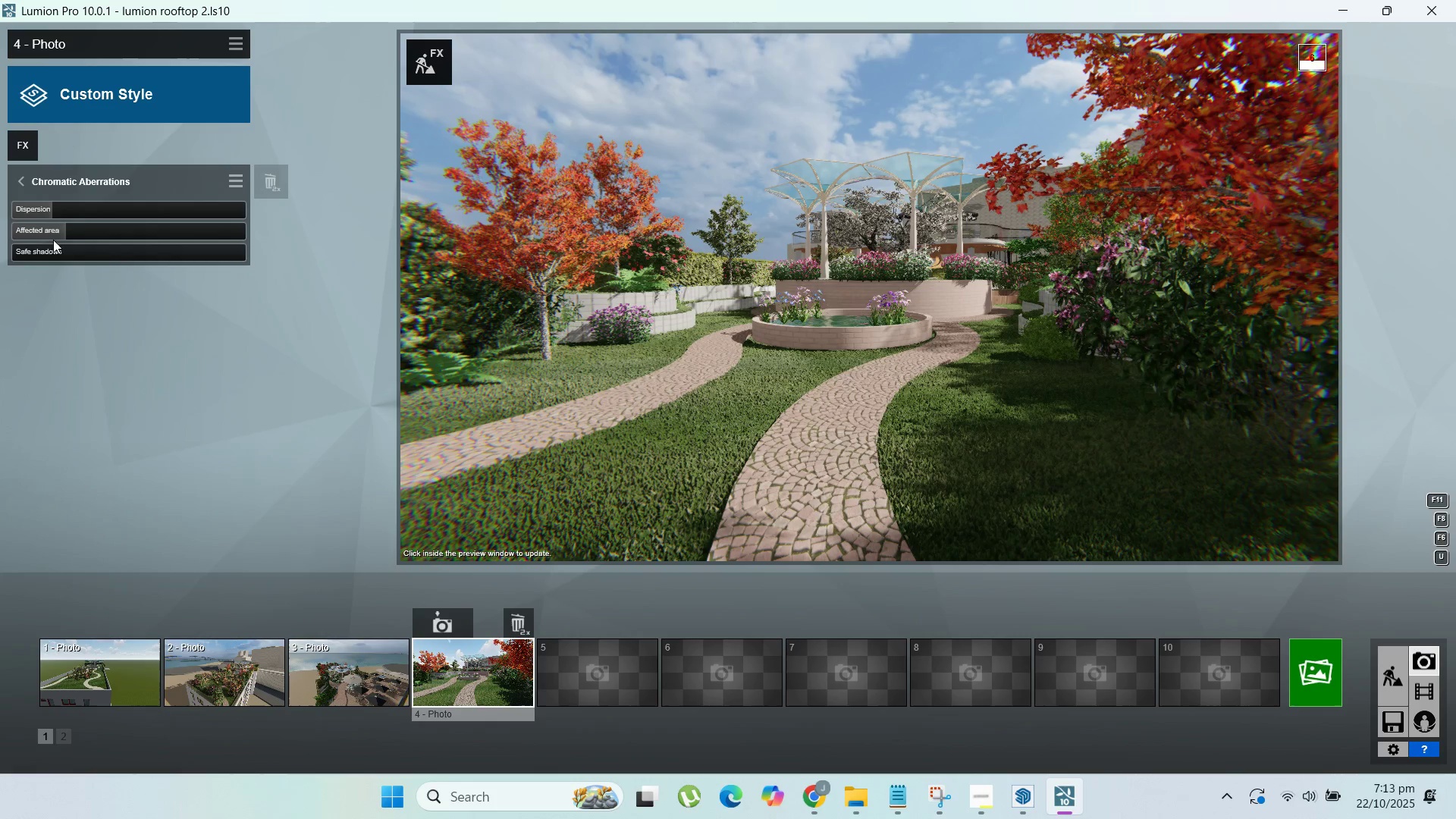 
left_click_drag(start_coordinate=[45, 212], to_coordinate=[39, 208])
 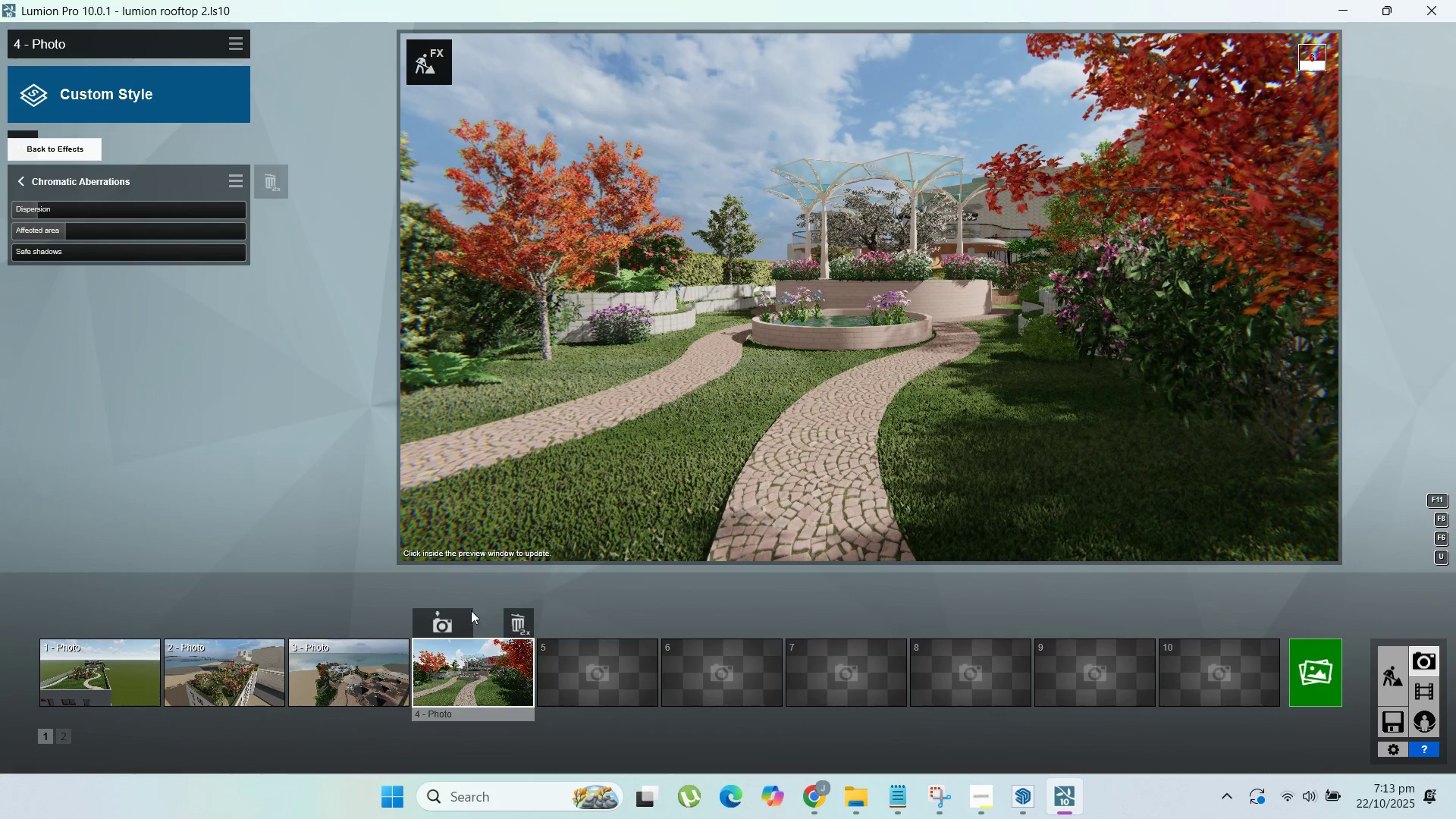 
left_click([456, 618])
 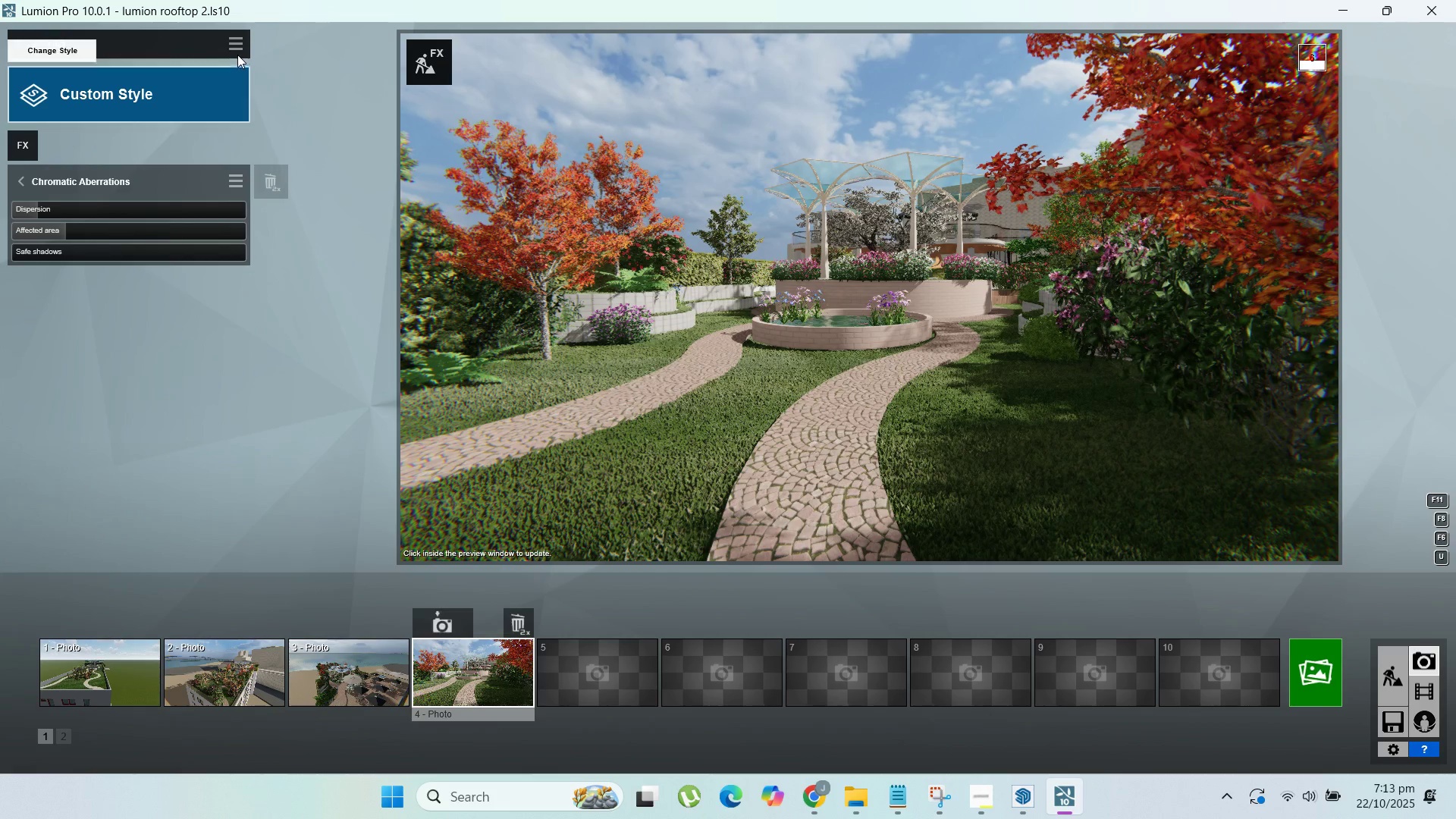 
left_click([604, 664])
 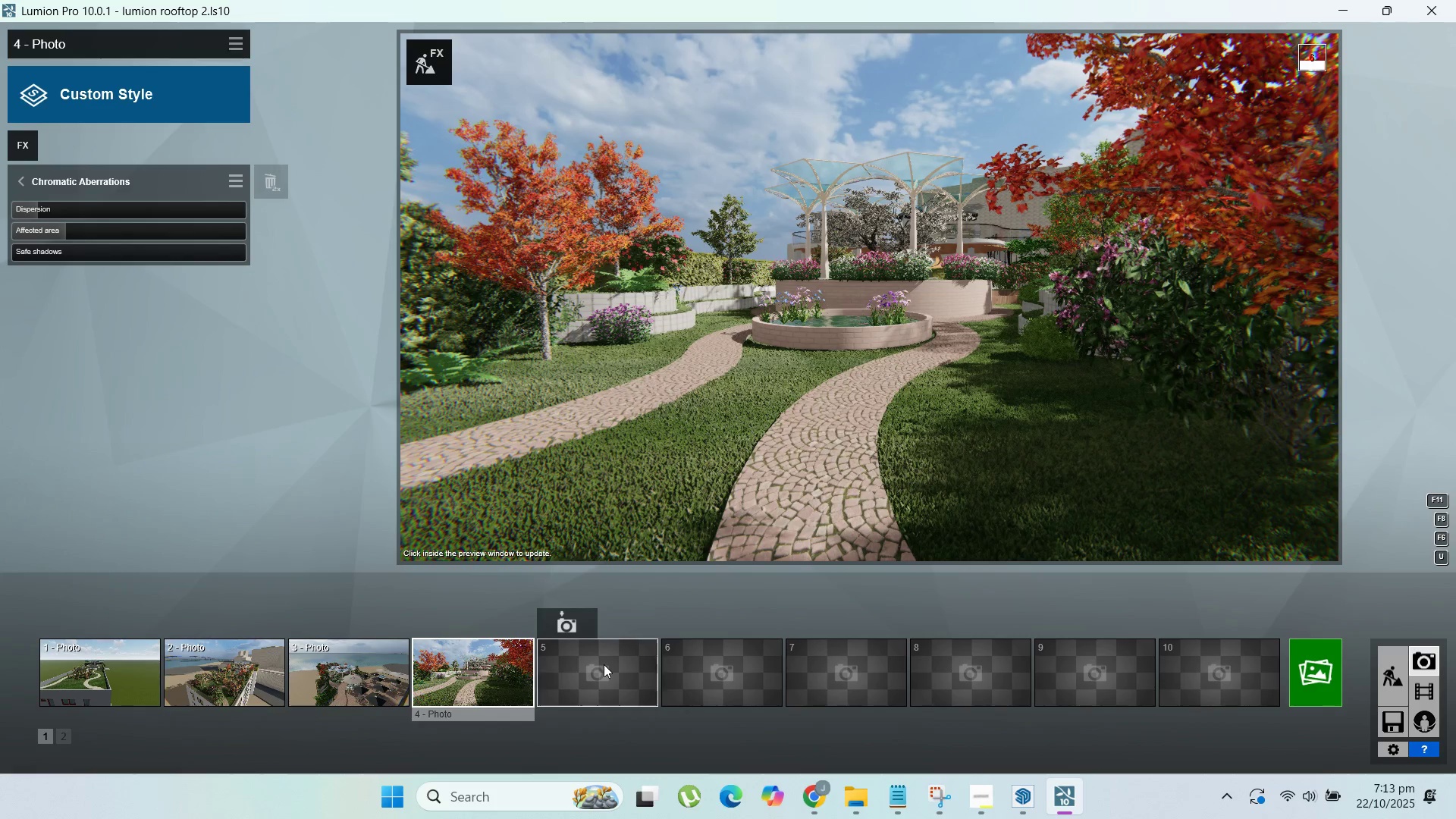 
left_click([604, 664])
 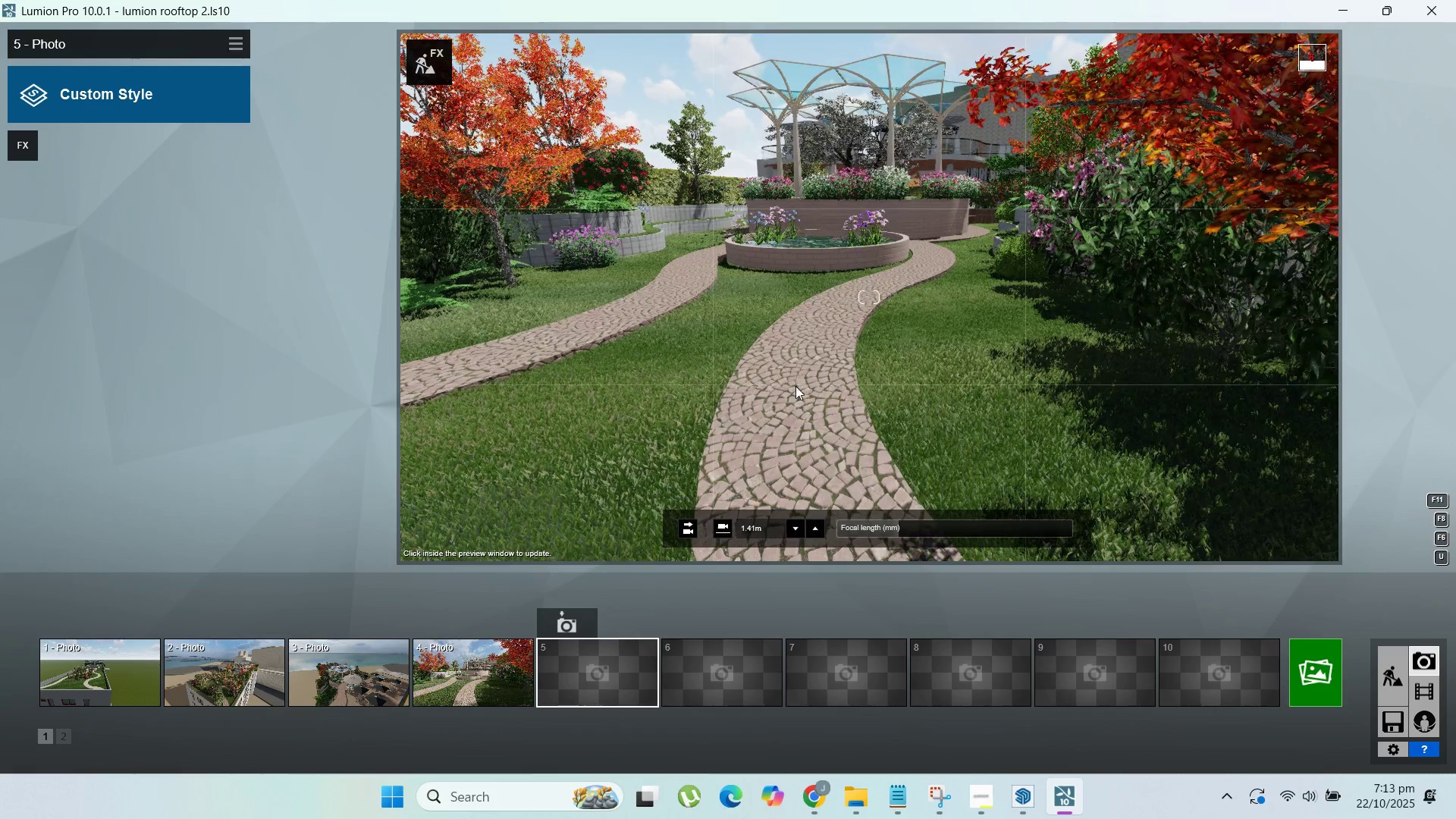 
scroll: coordinate [790, 345], scroll_direction: down, amount: 16.0
 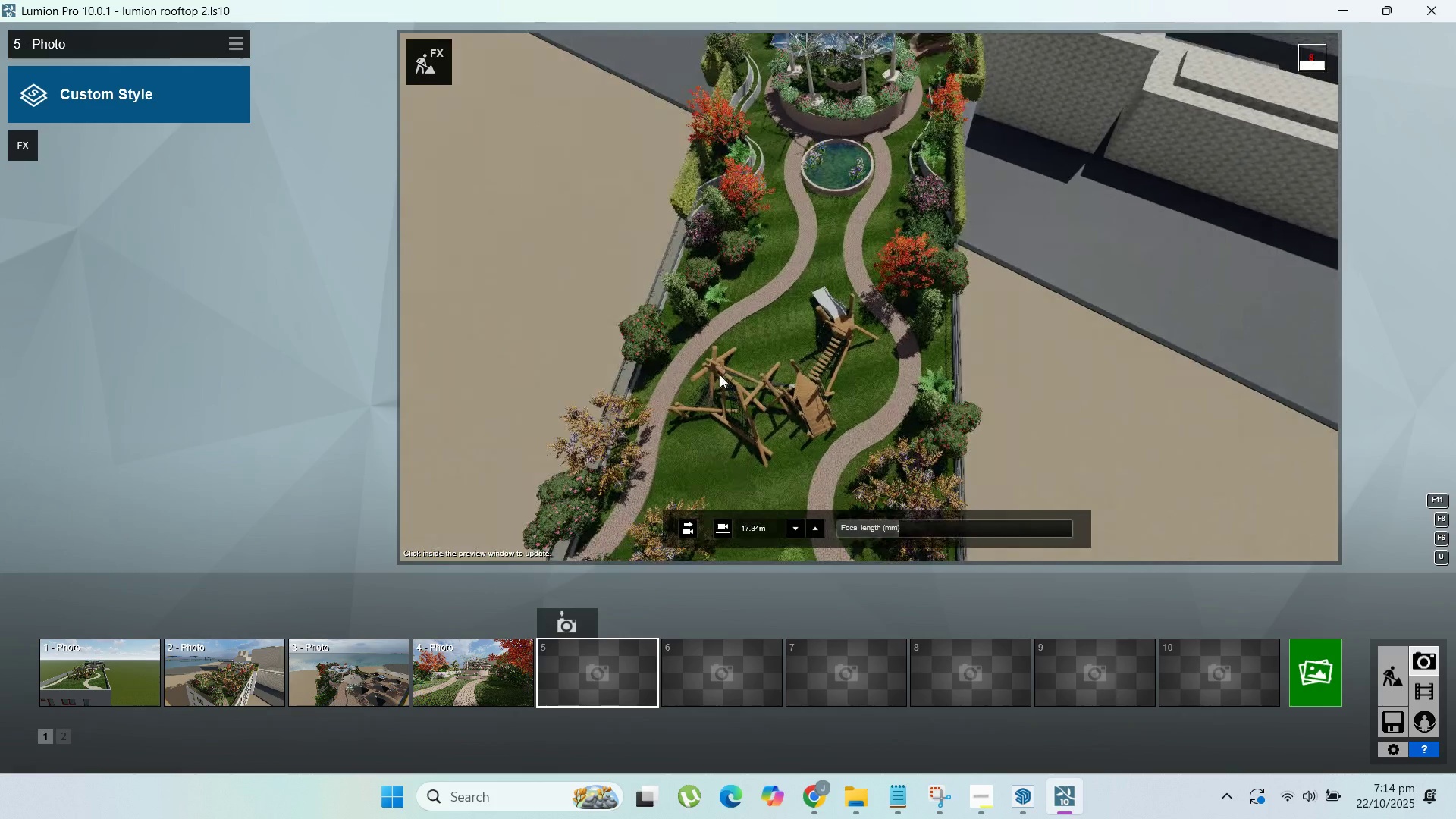 
hold_key(key=D, duration=0.95)
 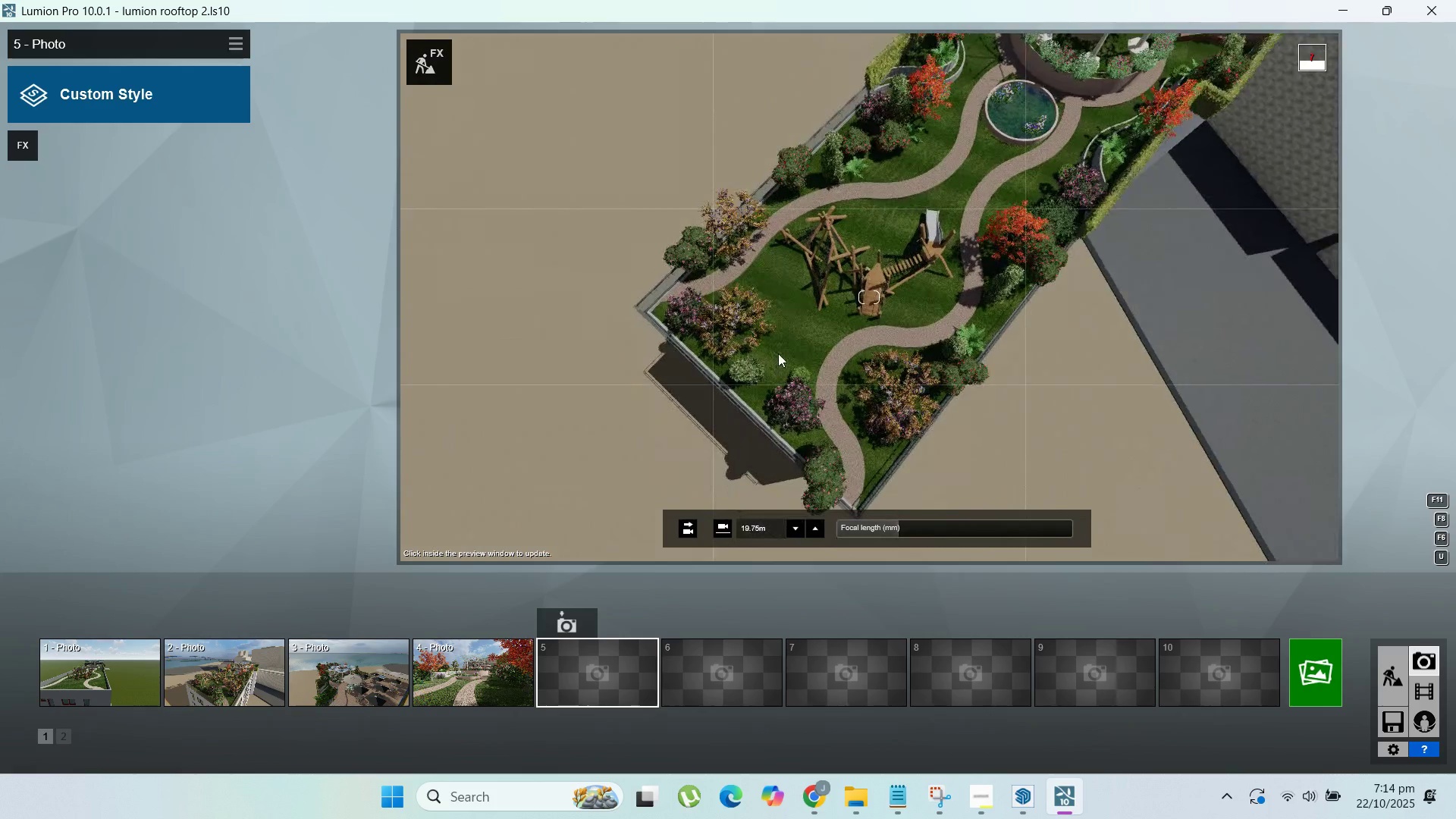 
scroll: coordinate [792, 337], scroll_direction: down, amount: 13.0
 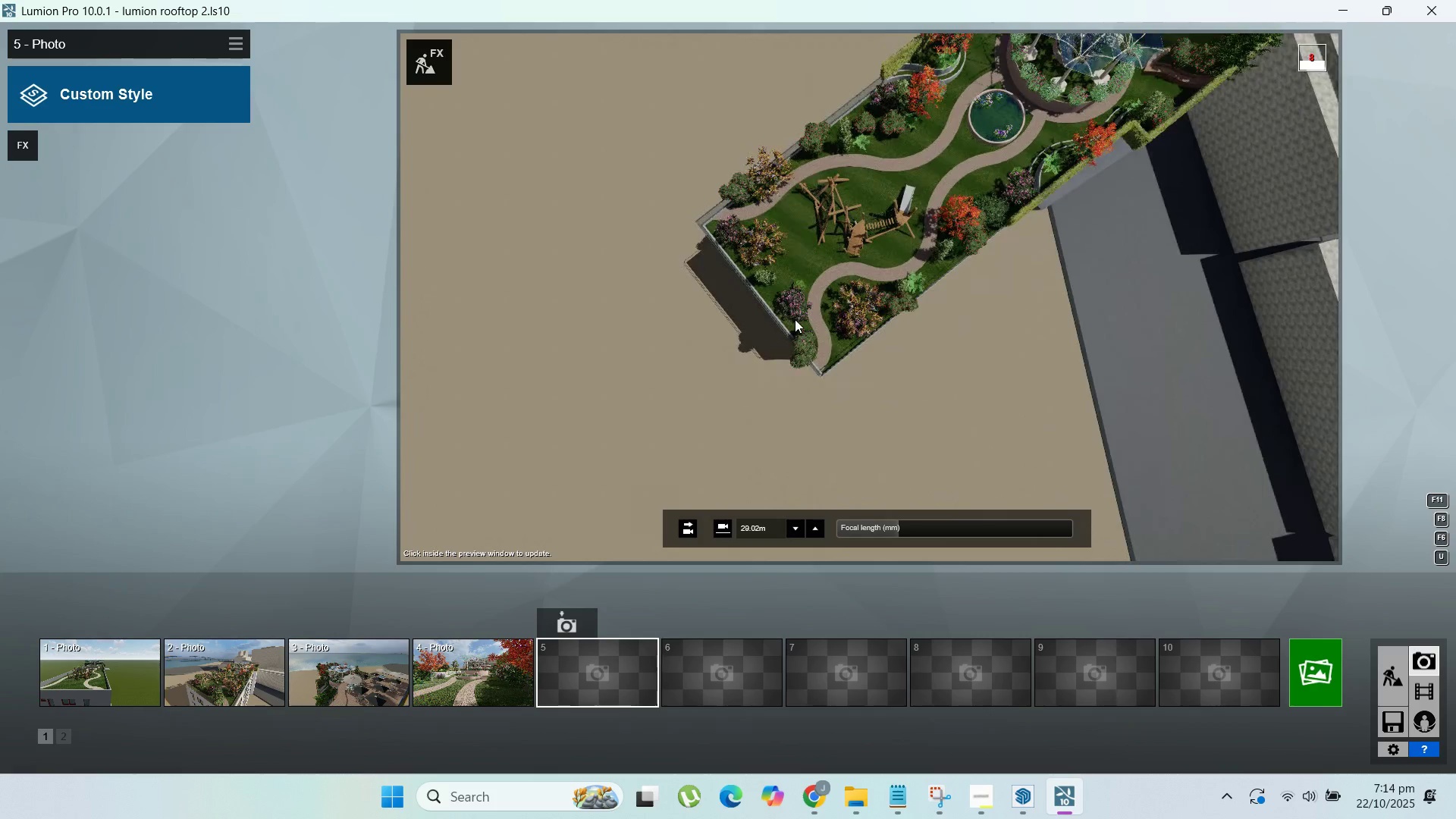 
hold_key(key=W, duration=1.8)
 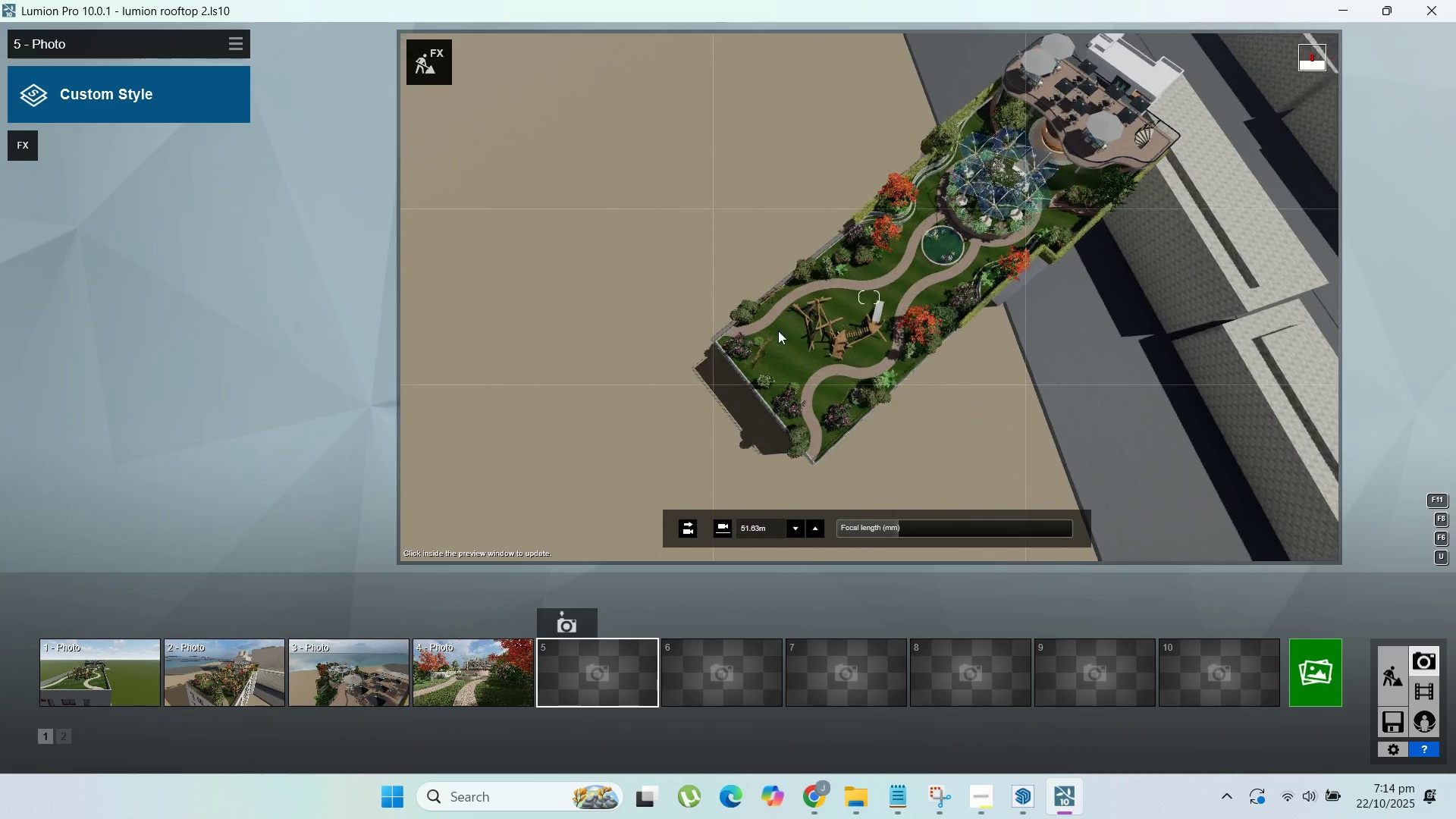 
hold_key(key=D, duration=0.53)
 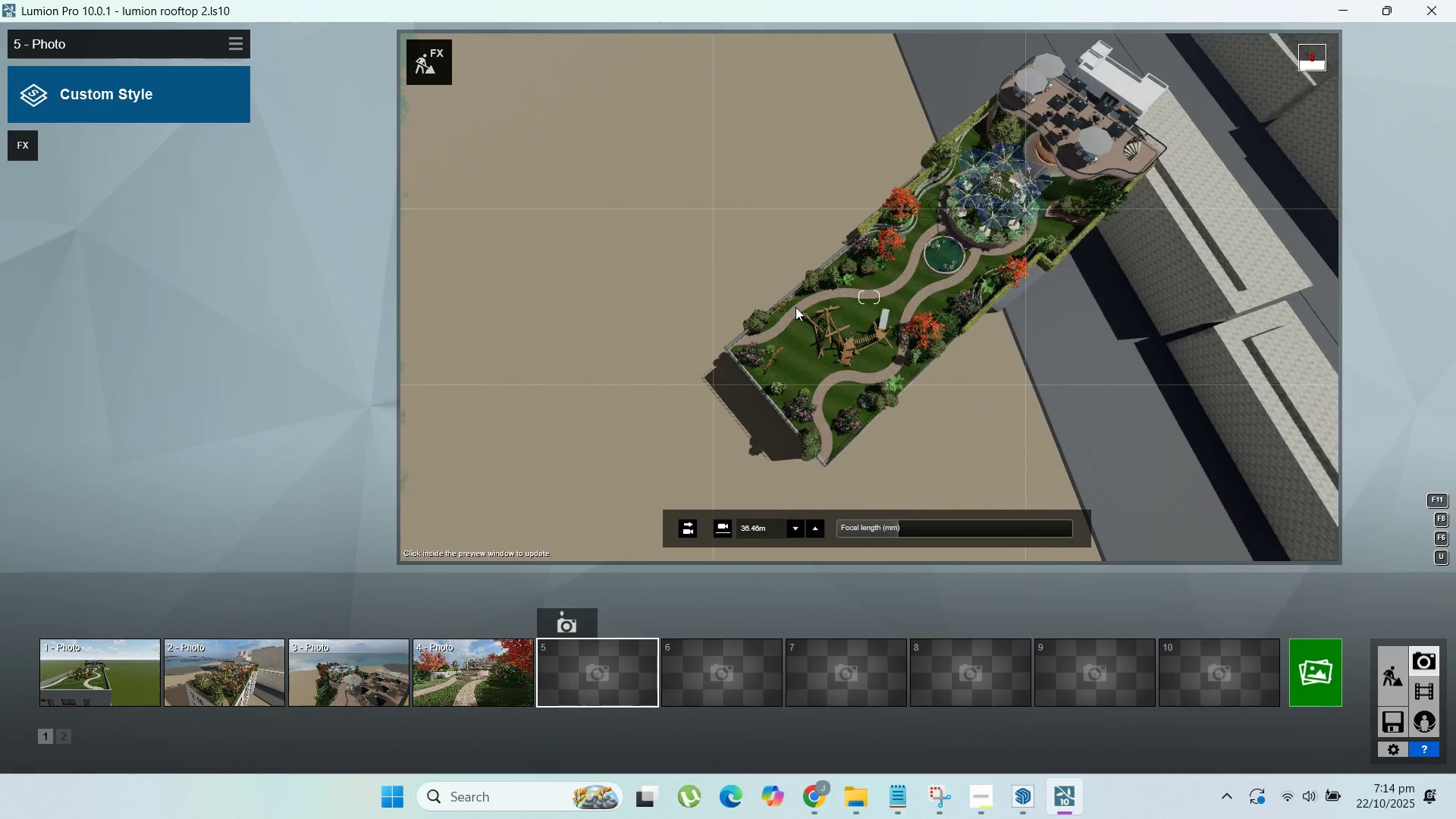 
hold_key(key=D, duration=1.04)
 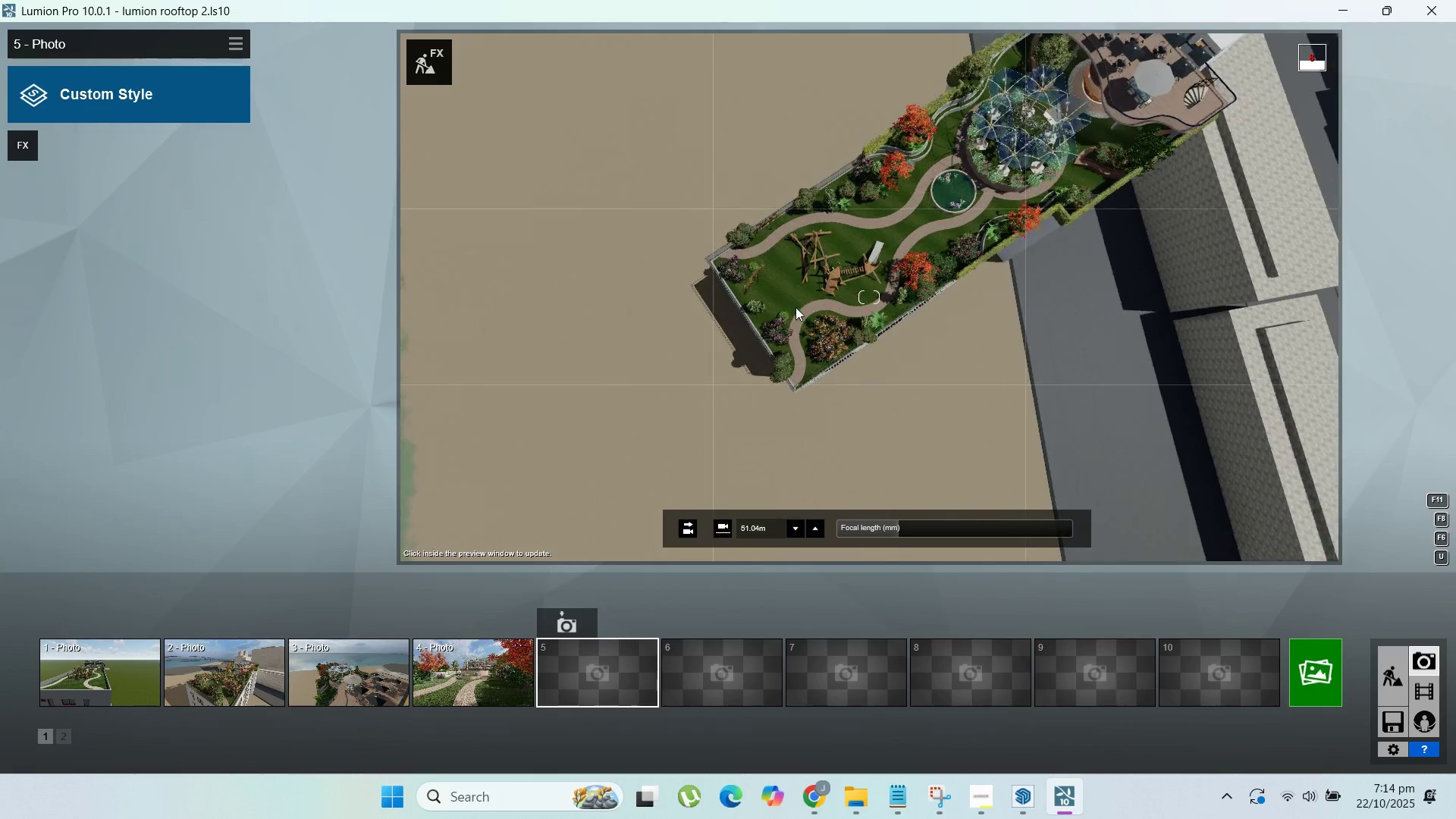 
scroll: coordinate [795, 307], scroll_direction: down, amount: 7.0
 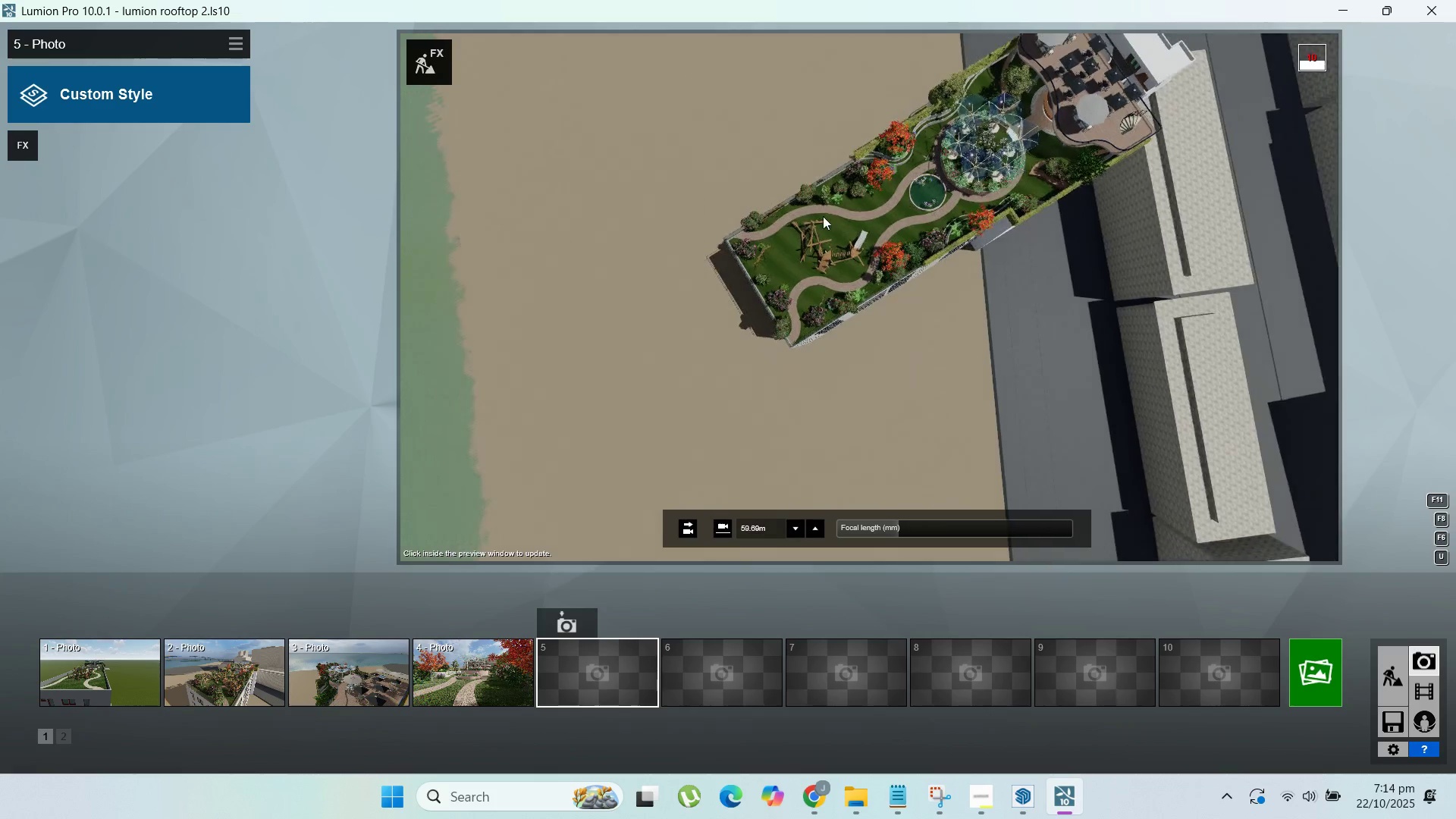 
scroll: coordinate [852, 148], scroll_direction: up, amount: 1.0
 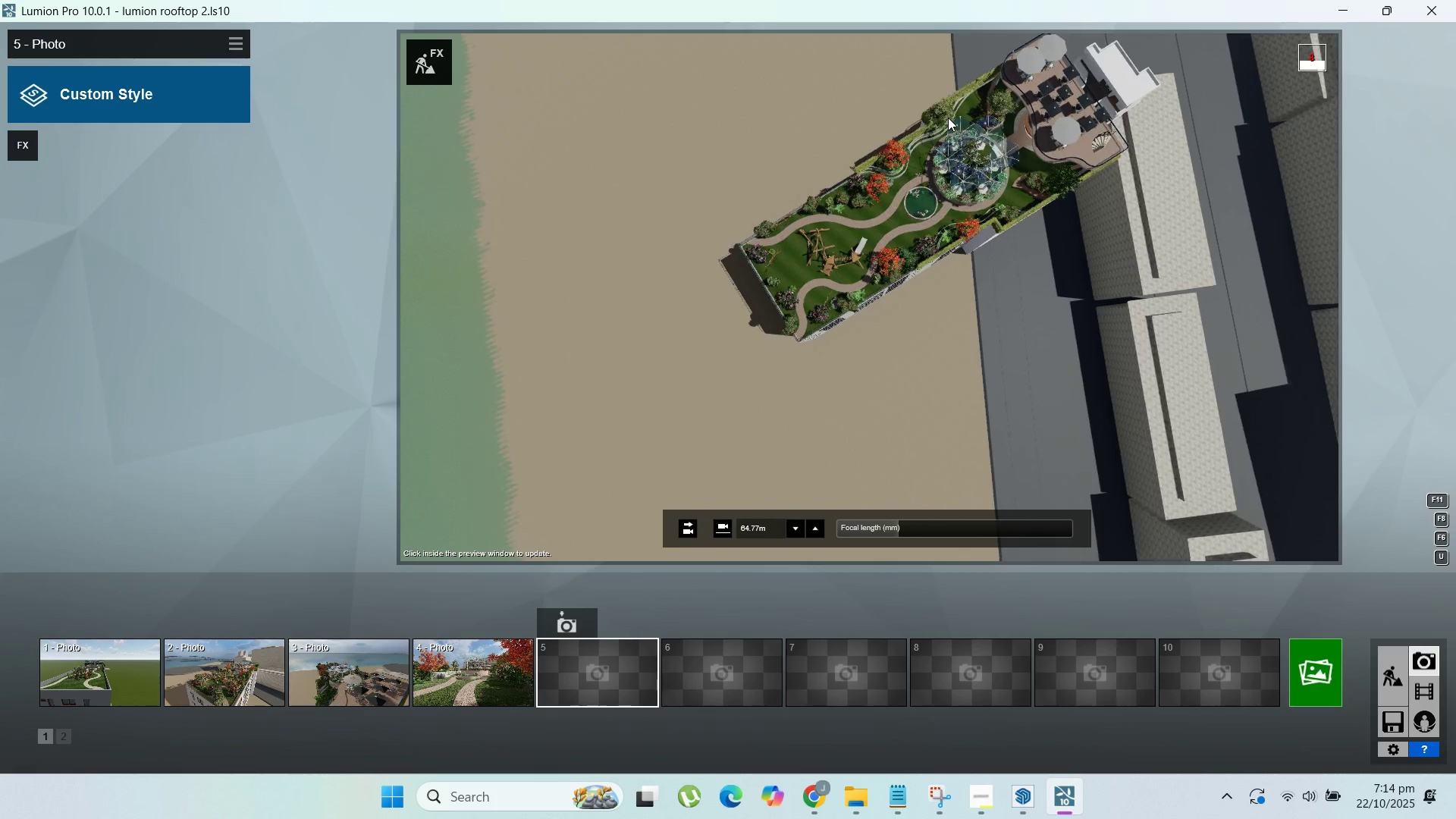 
hold_key(key=D, duration=1.53)
 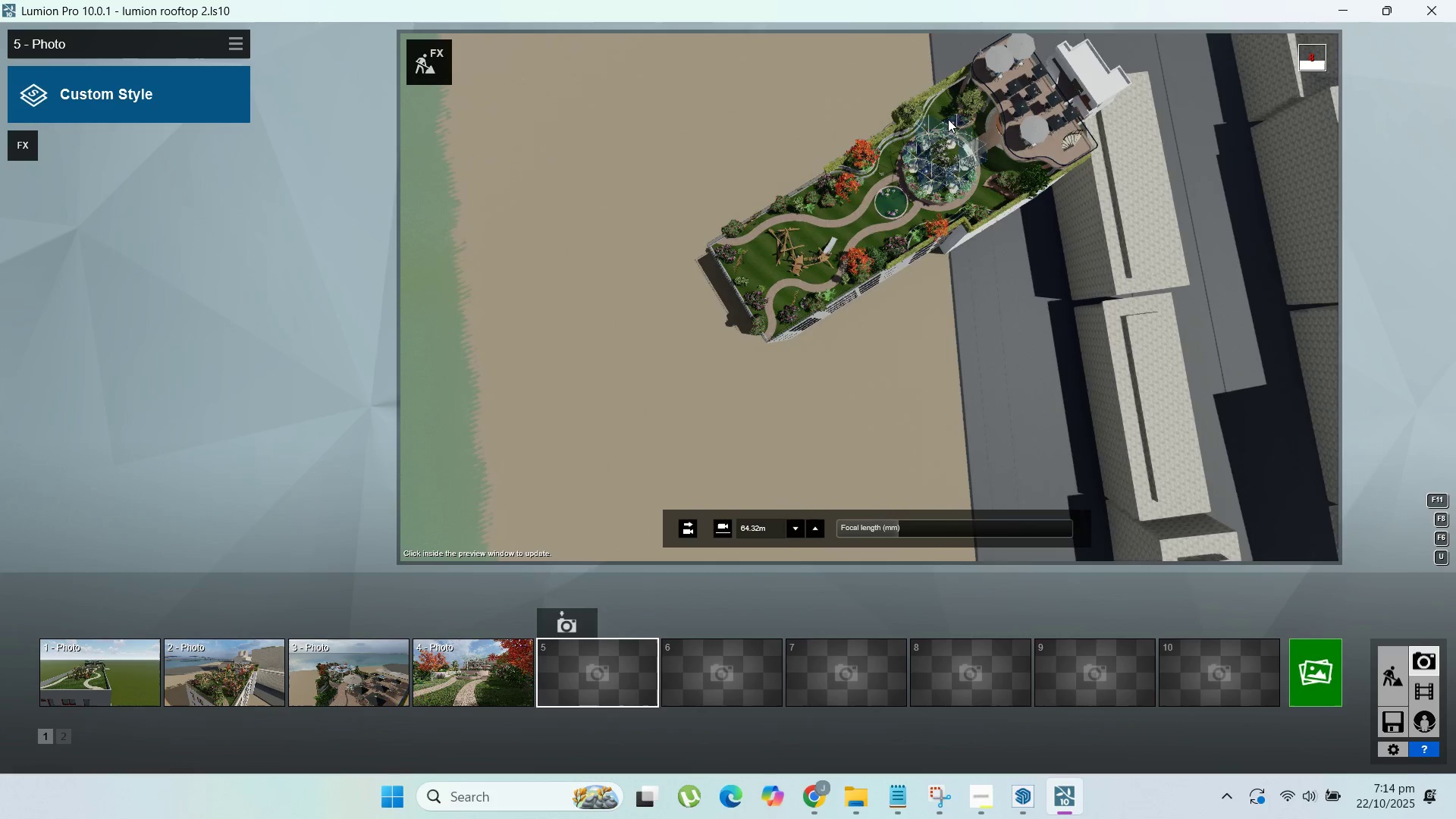 
hold_key(key=D, duration=0.35)
 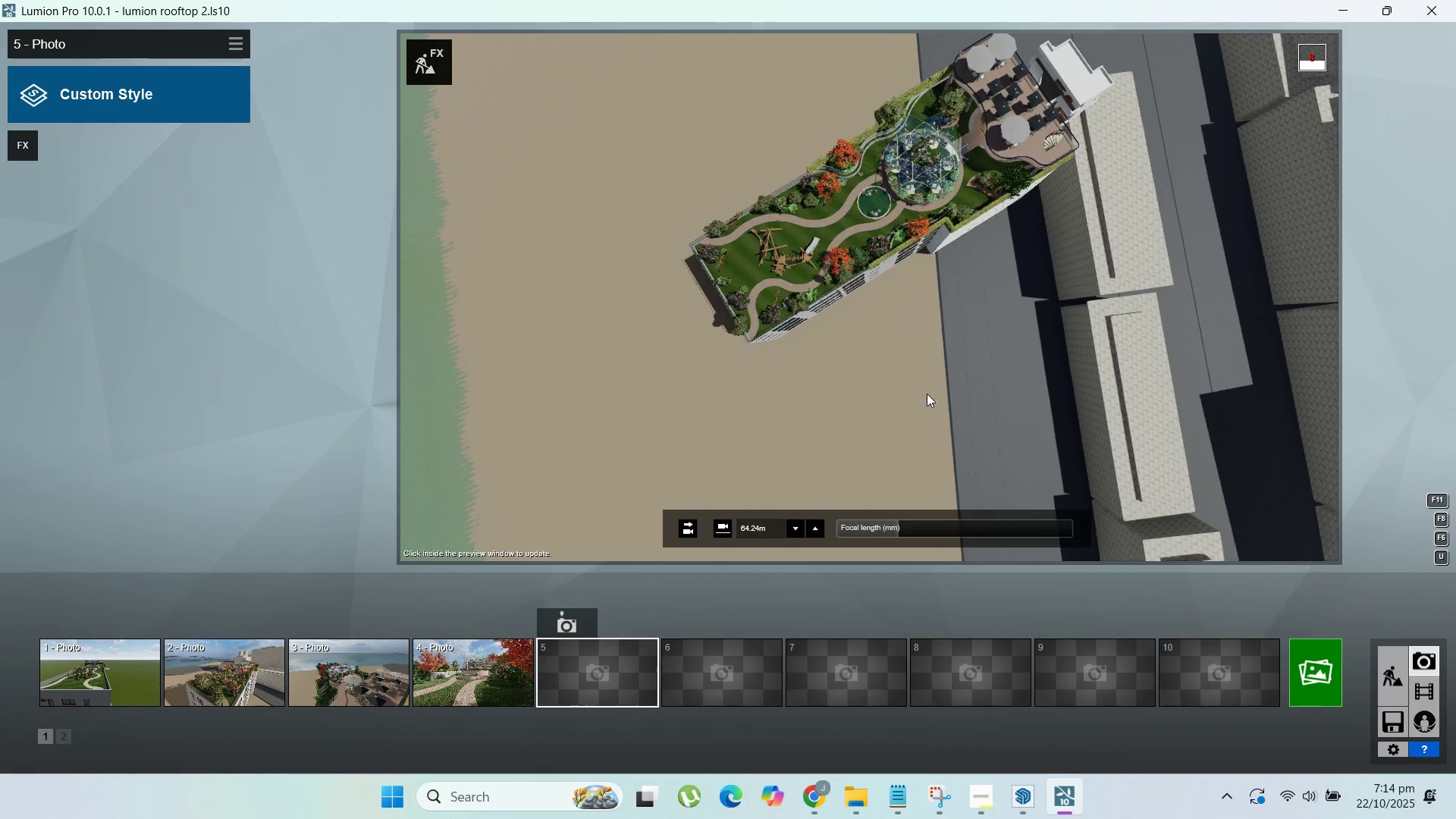 
left_click_drag(start_coordinate=[878, 526], to_coordinate=[863, 529])
 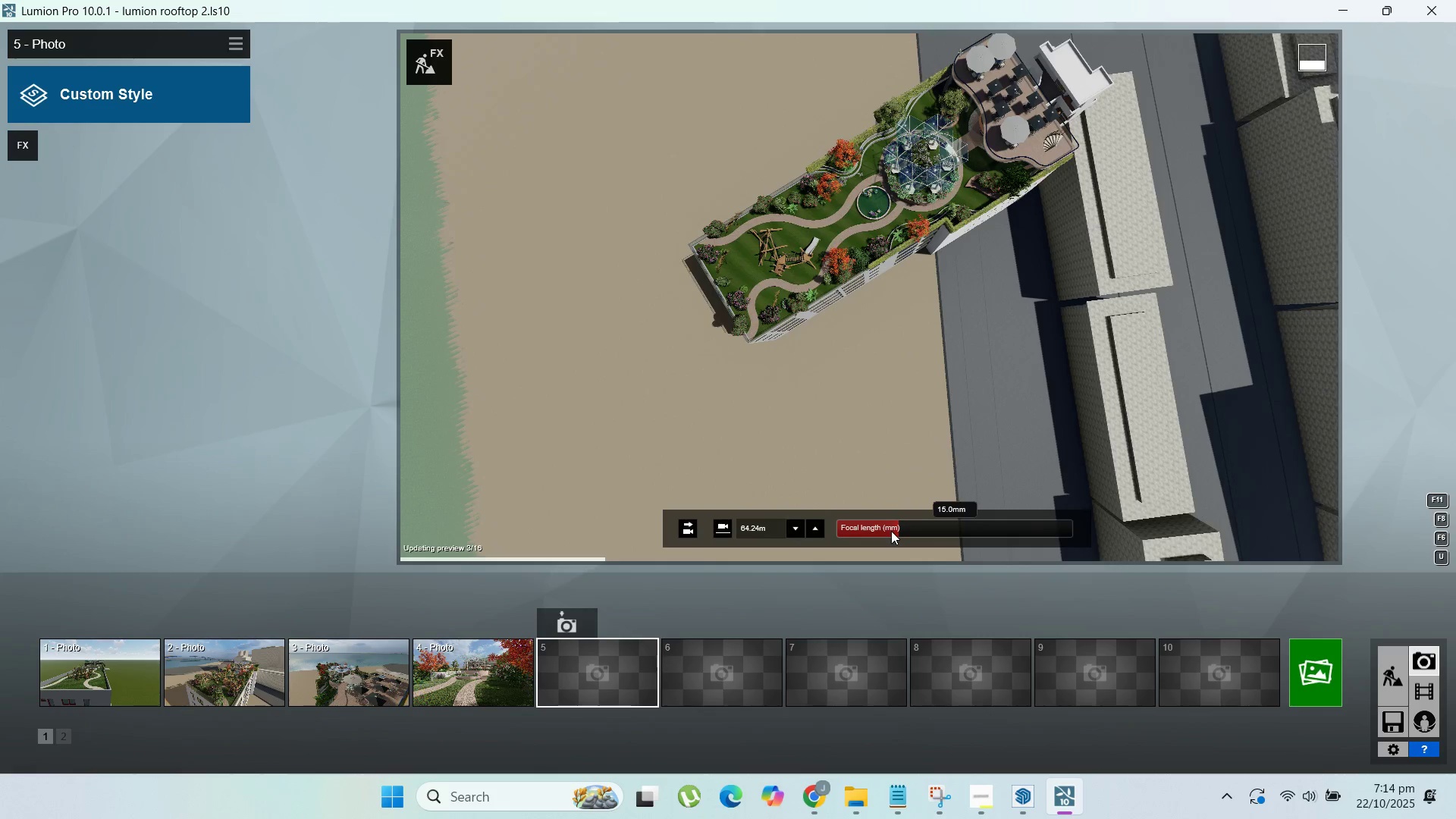 
left_click_drag(start_coordinate=[891, 531], to_coordinate=[849, 534])
 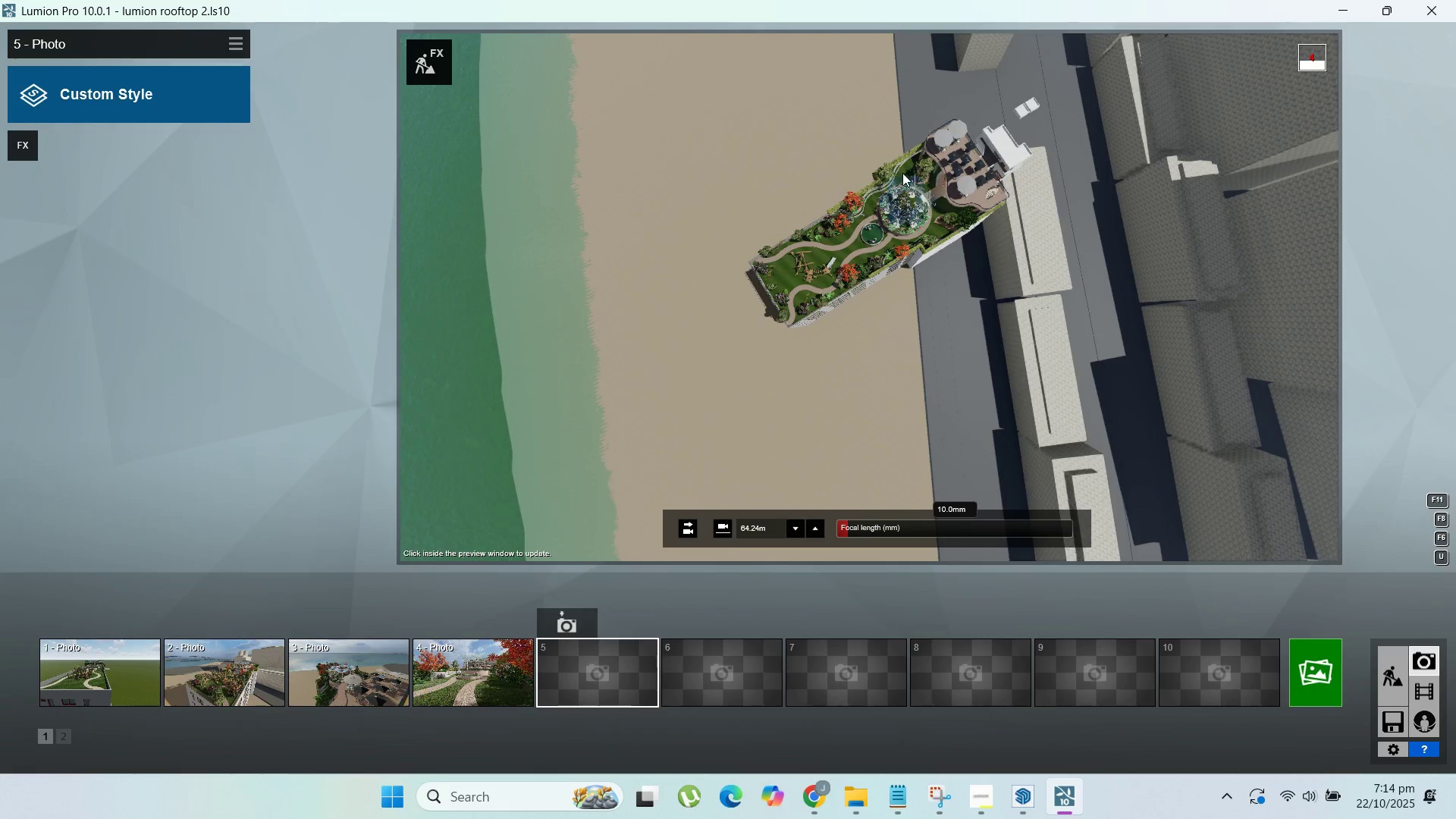 
scroll: coordinate [912, 187], scroll_direction: up, amount: 10.0
 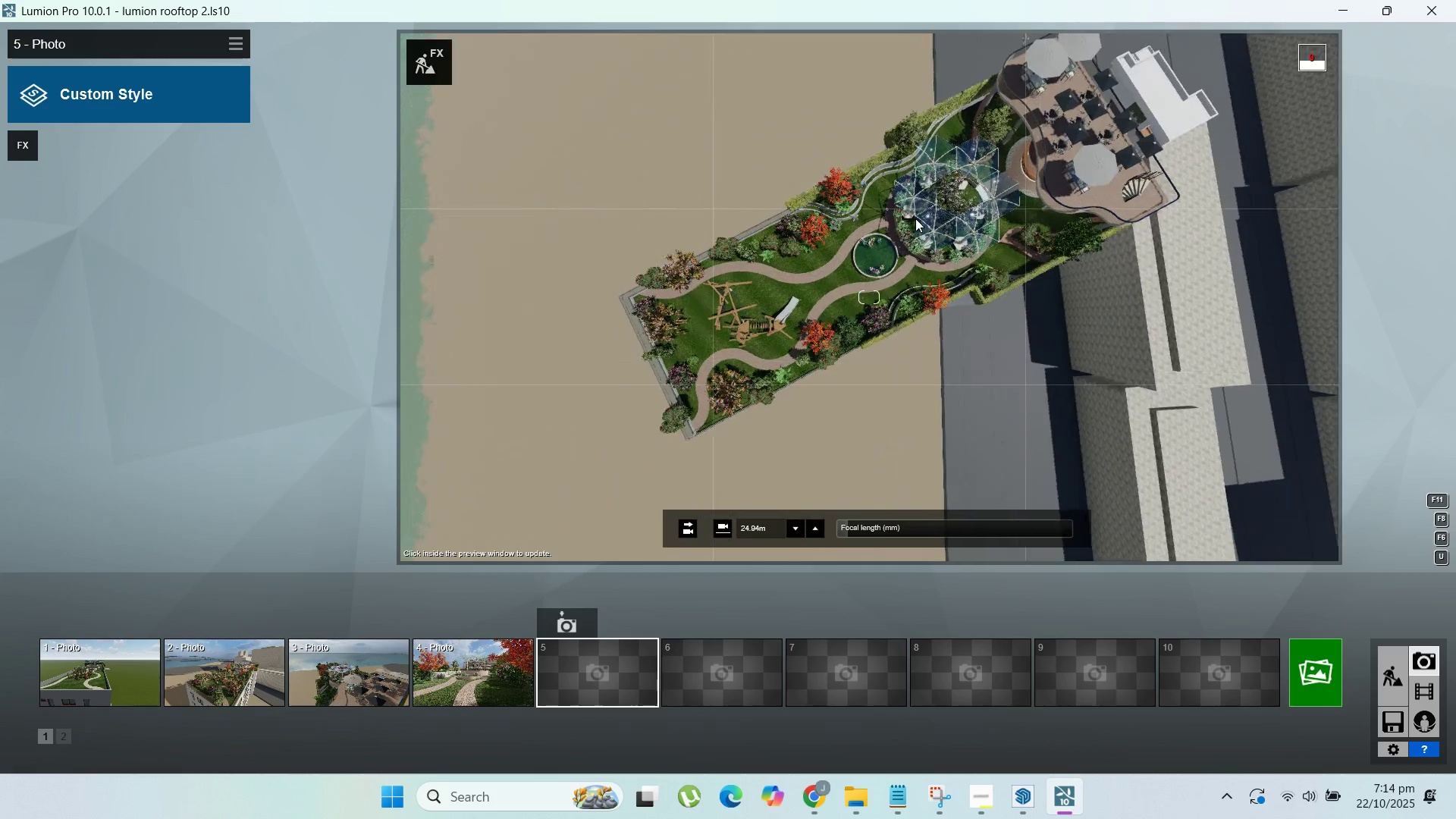 
scroll: coordinate [916, 216], scroll_direction: down, amount: 3.0
 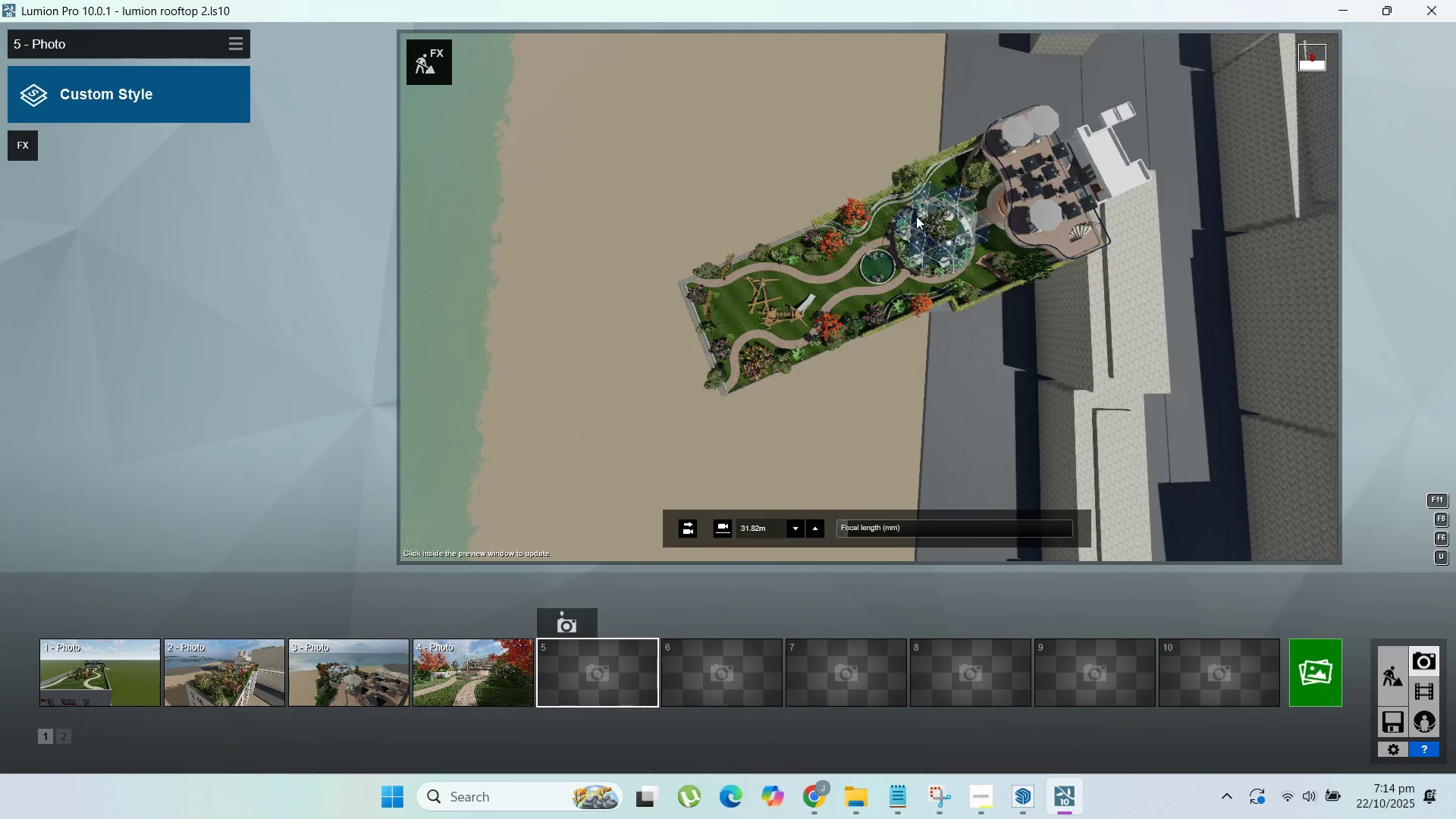 
scroll: coordinate [916, 216], scroll_direction: up, amount: 2.0
 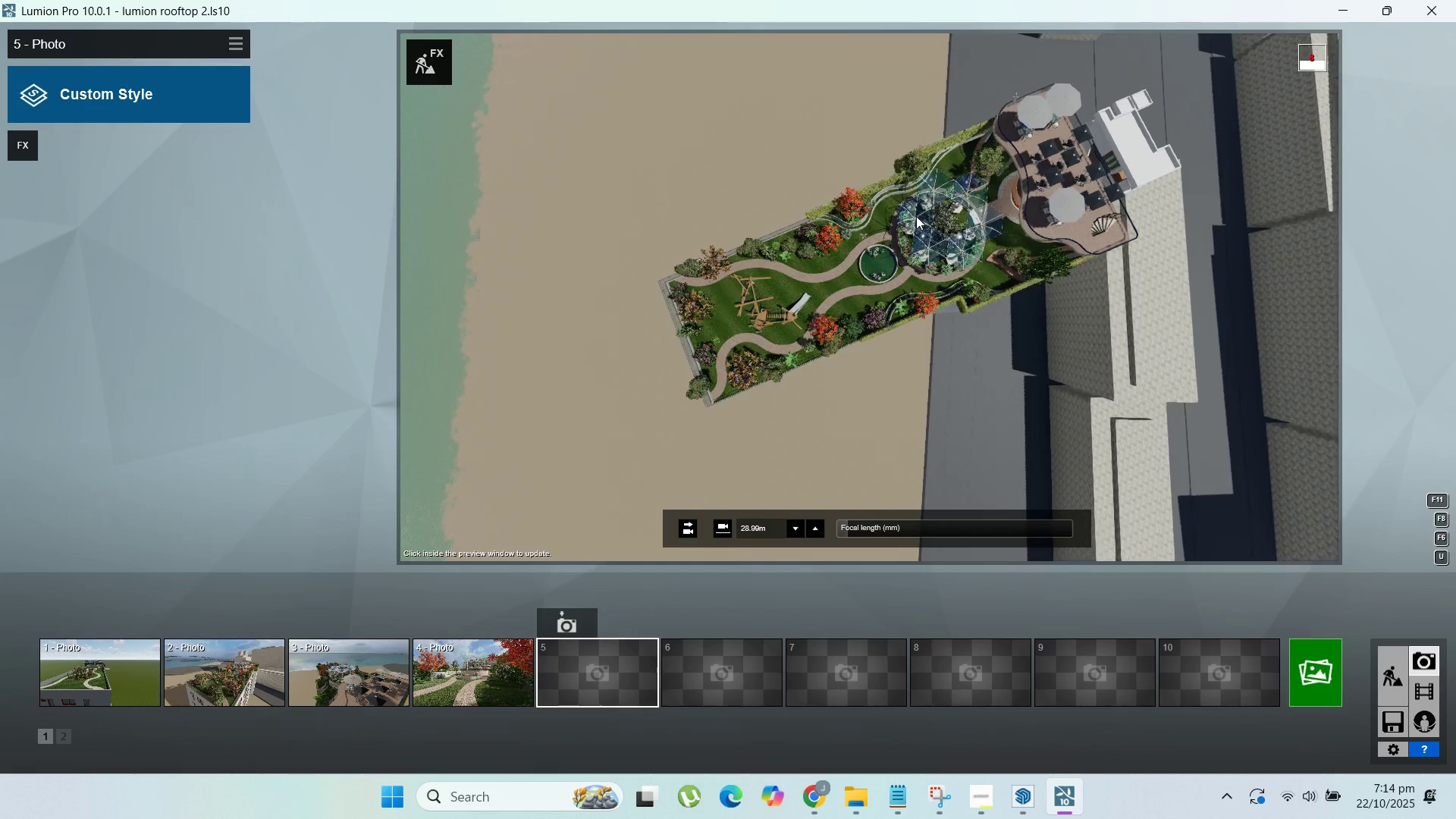 
hold_key(key=D, duration=0.9)
 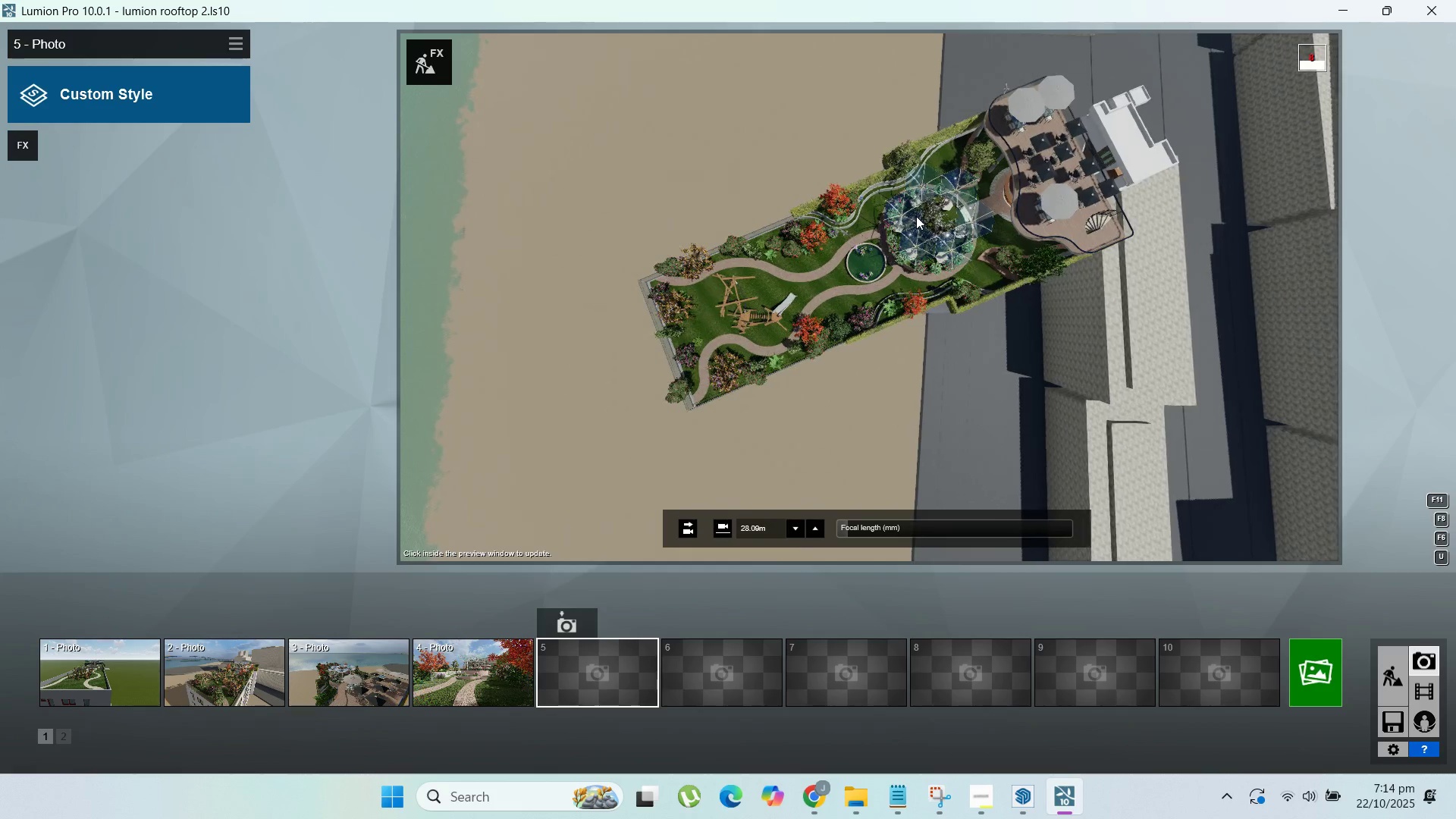 
key(W)
 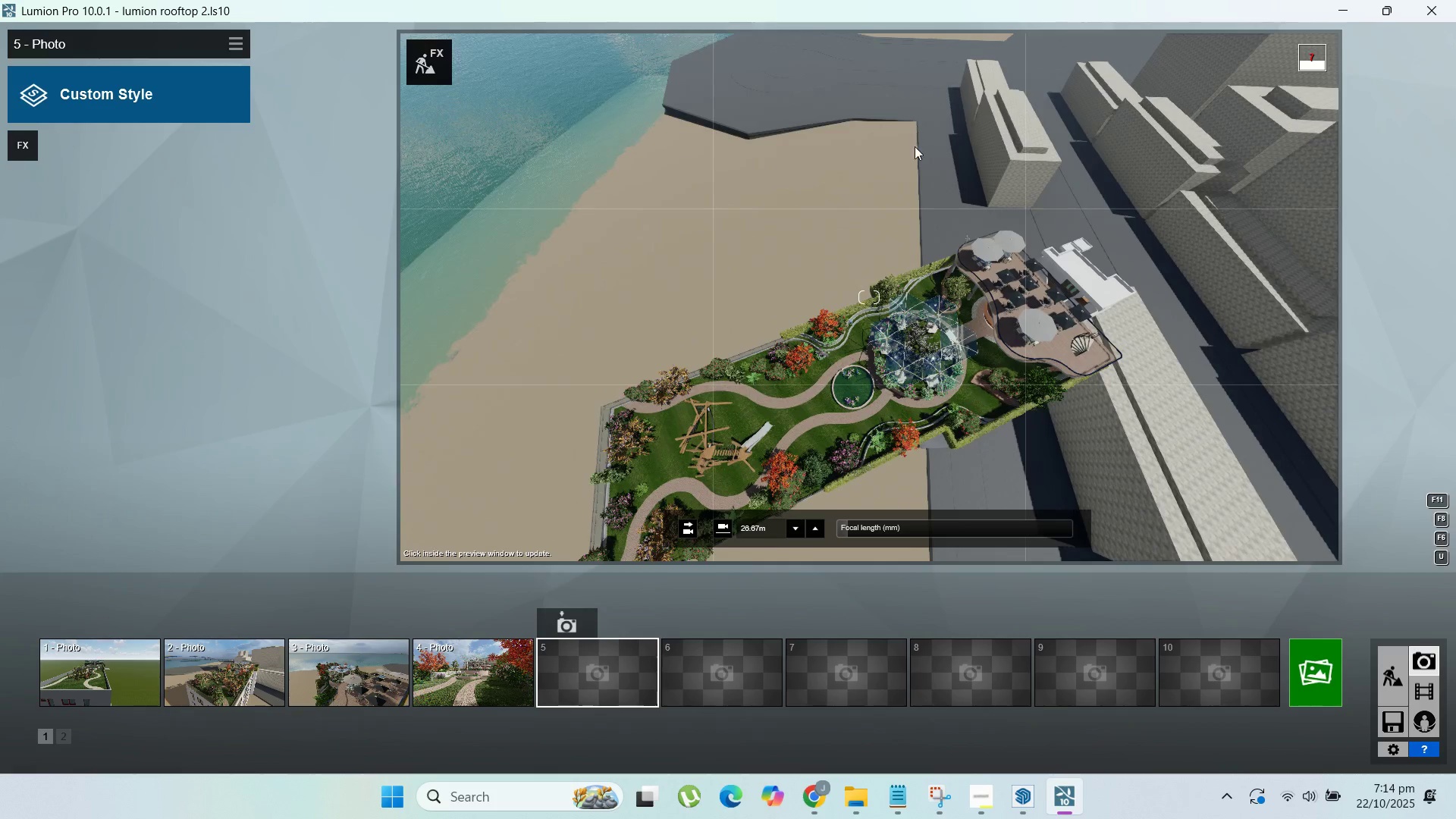 
scroll: coordinate [944, 245], scroll_direction: up, amount: 1.0
 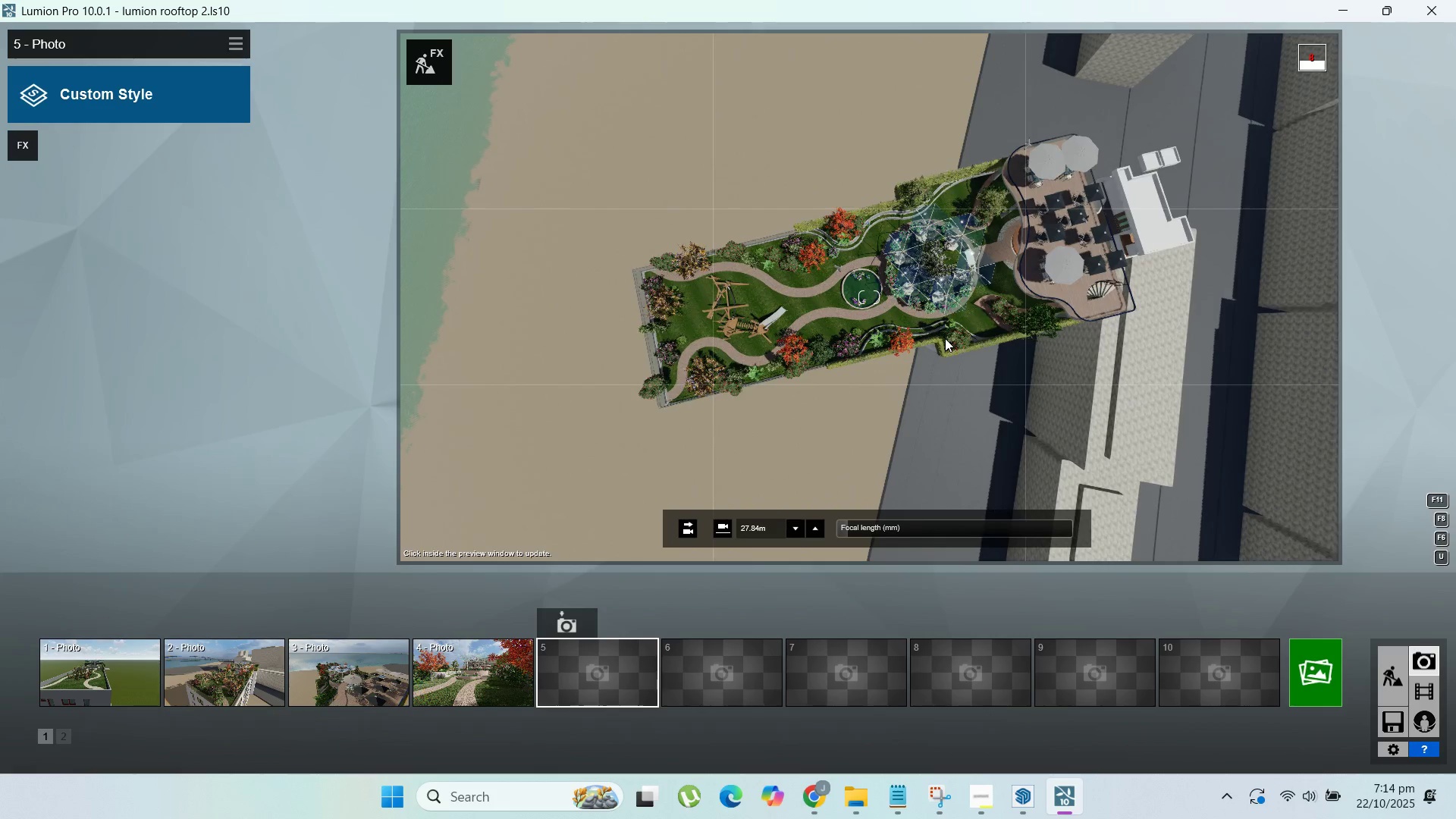 
wait(8.69)
 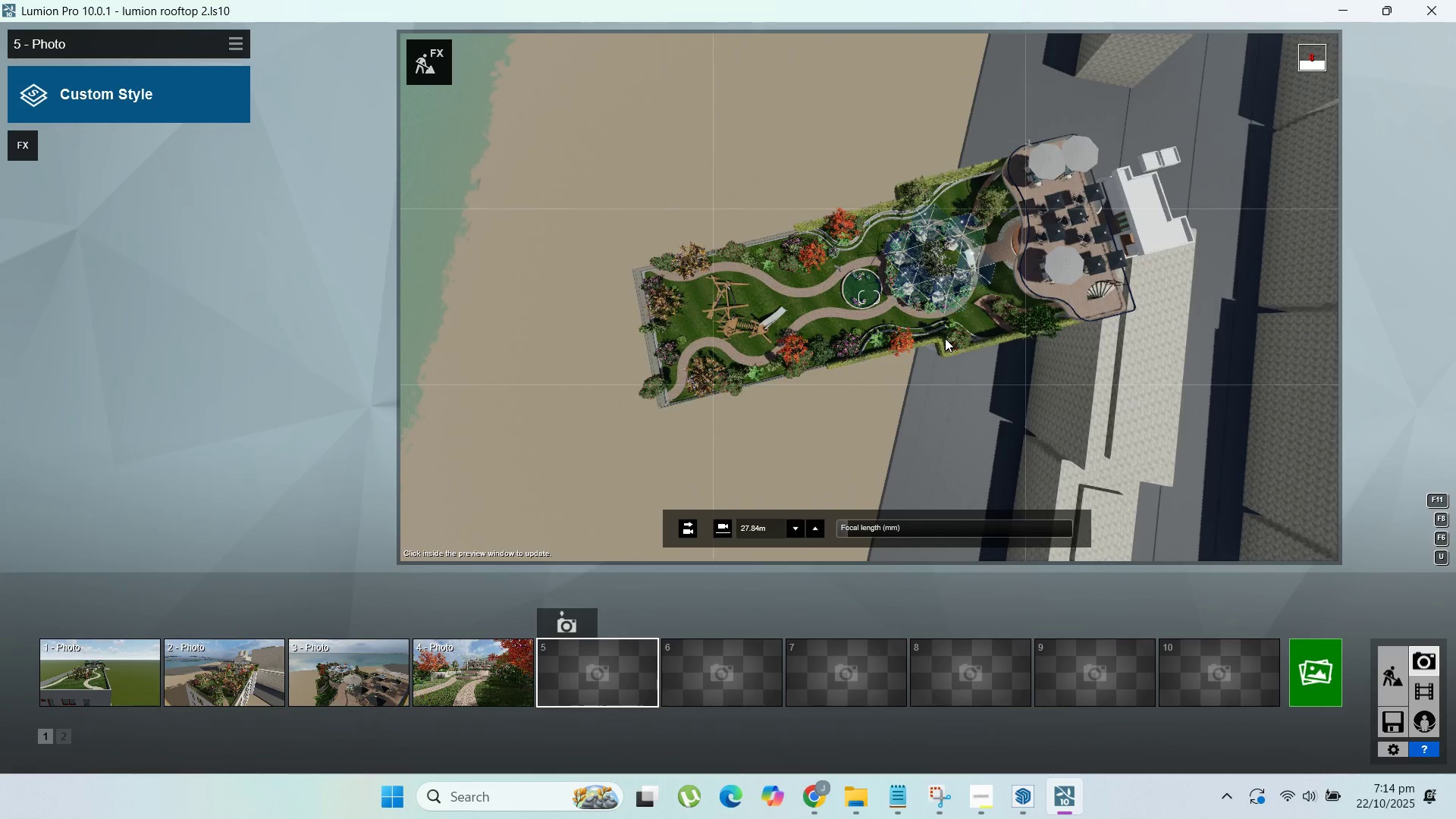 
scroll: coordinate [1043, 344], scroll_direction: up, amount: 3.0
 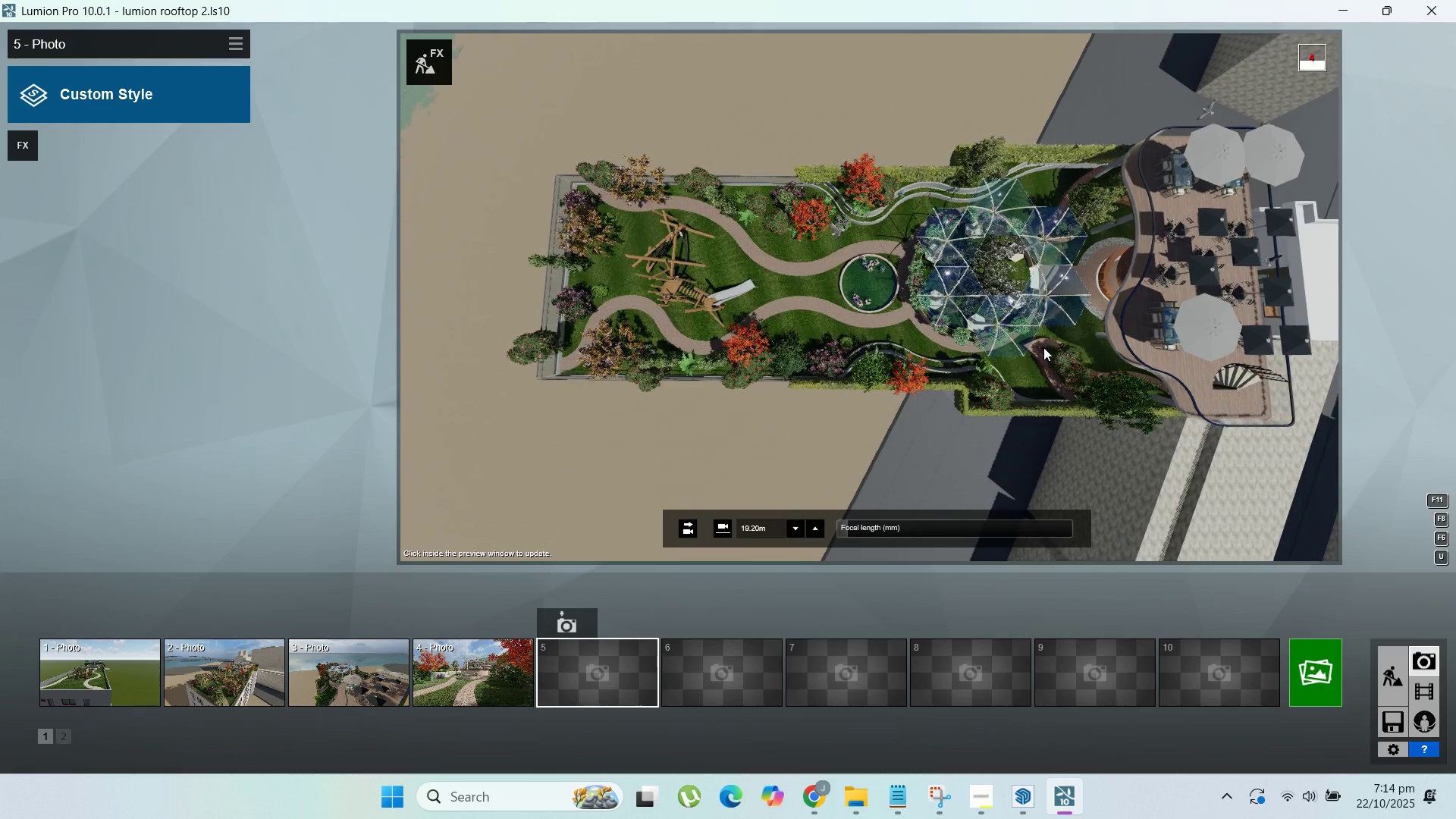 
right_click([1043, 344])
 